 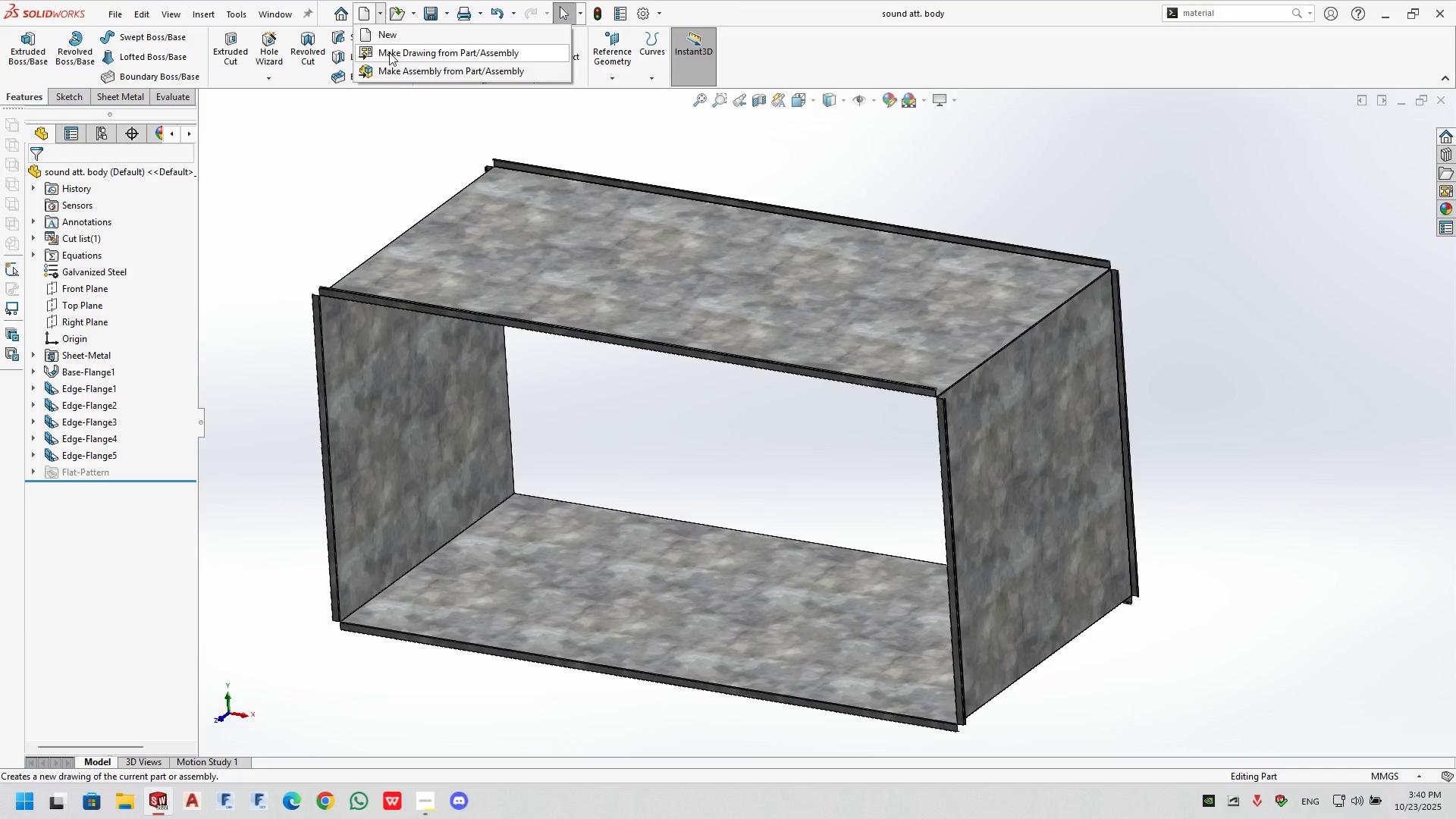 
left_click([393, 74])
 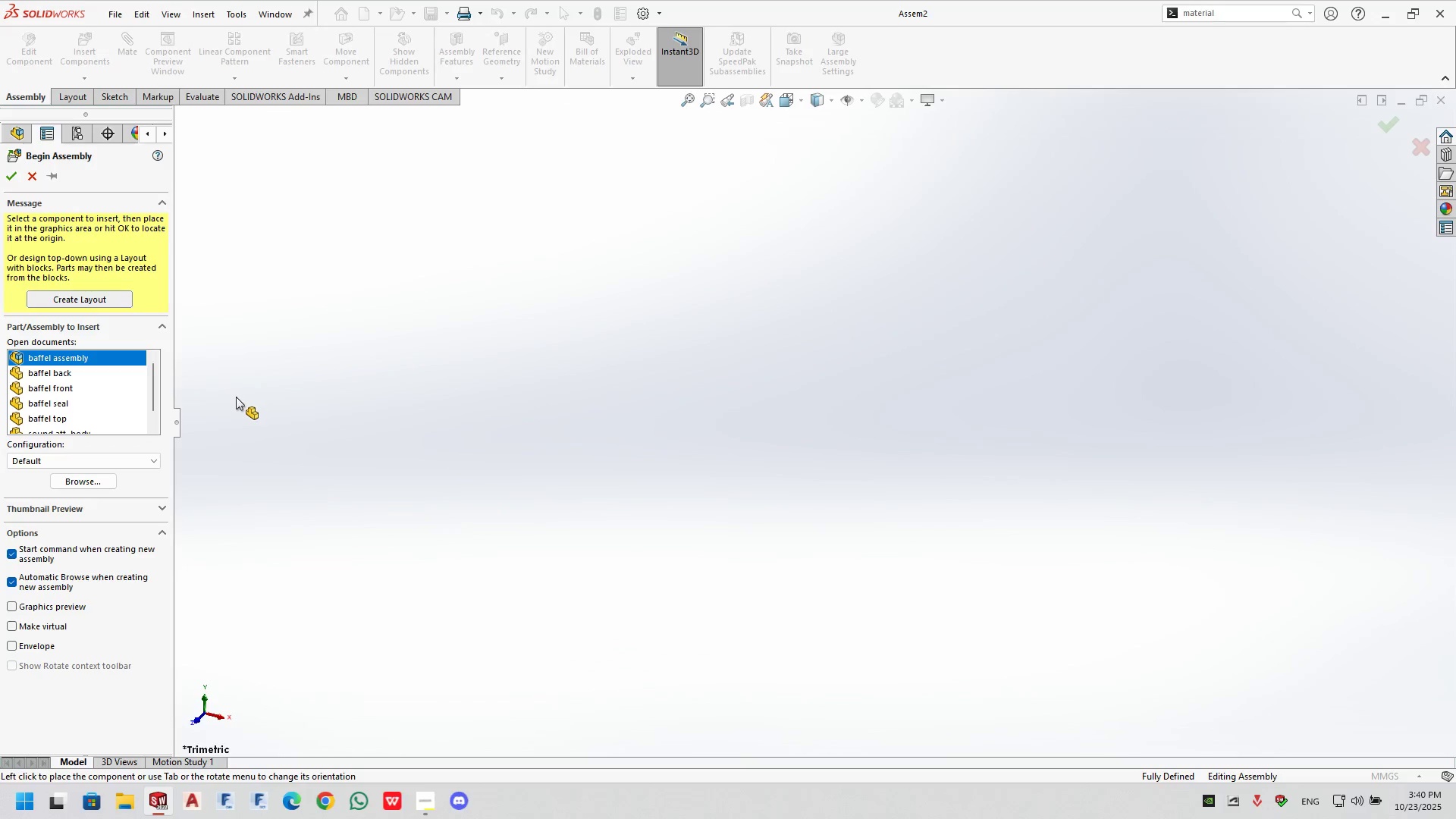 
left_click([33, 178])
 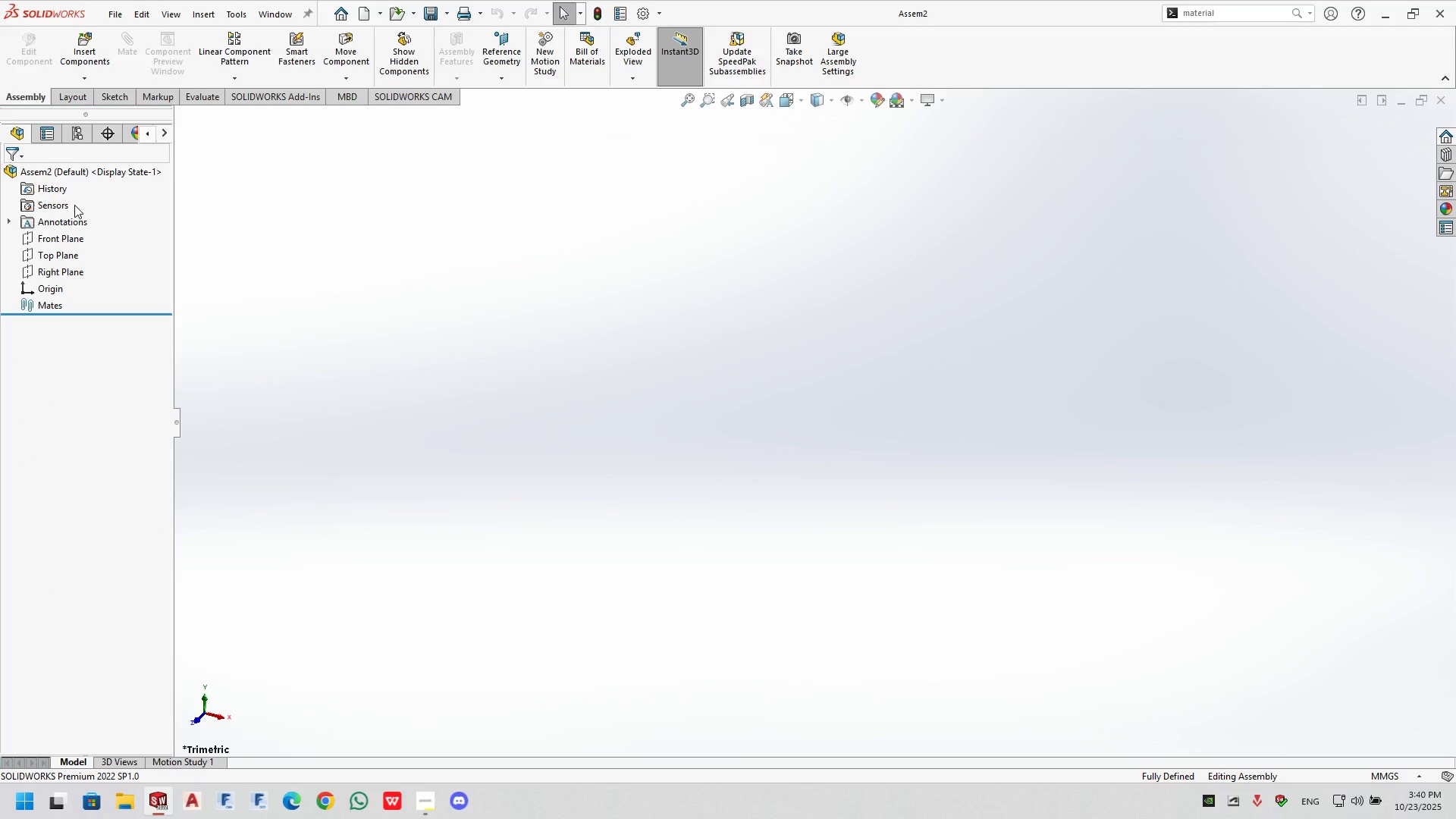 
key(Control+Tab)
 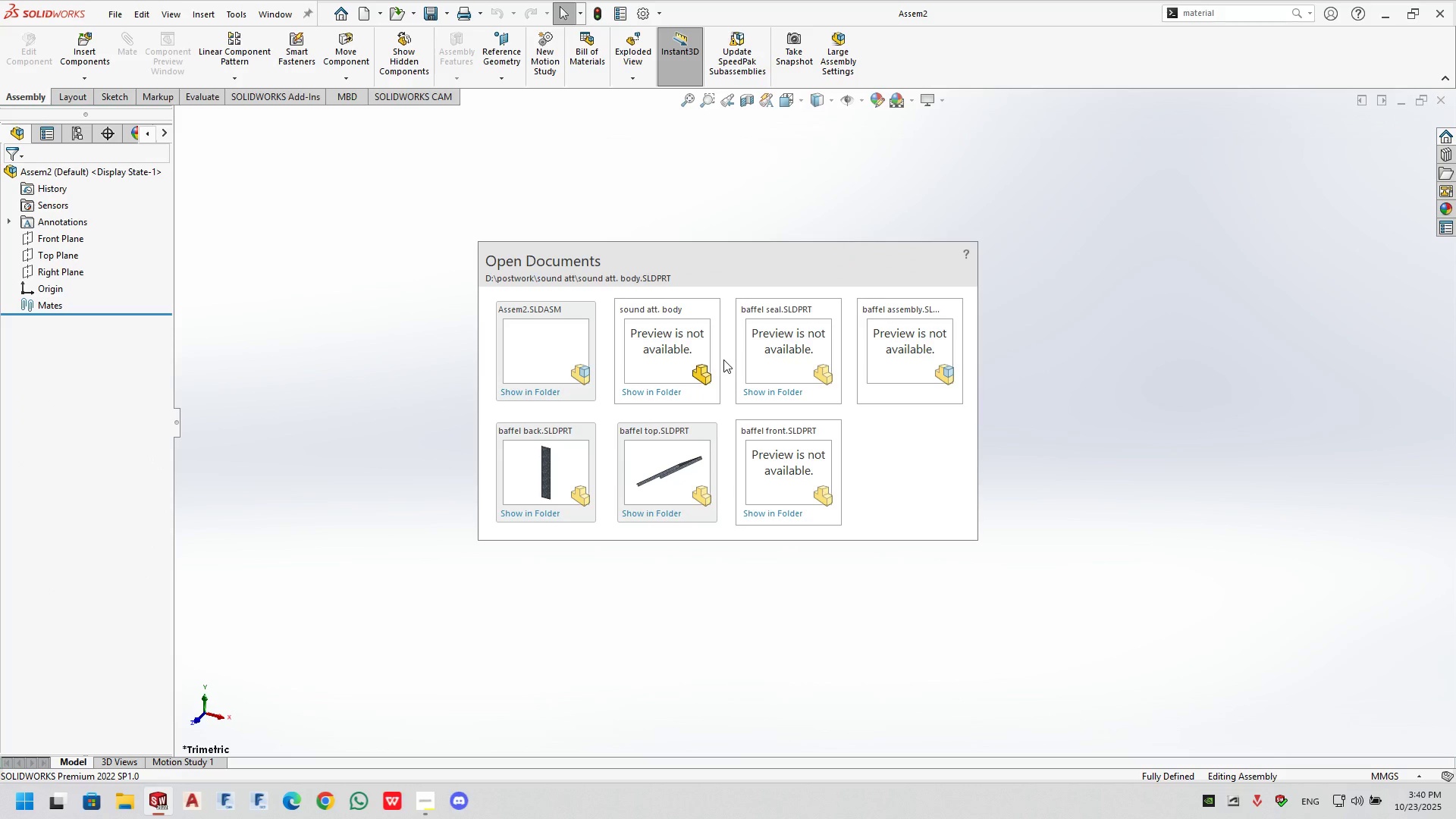 
left_click([883, 372])
 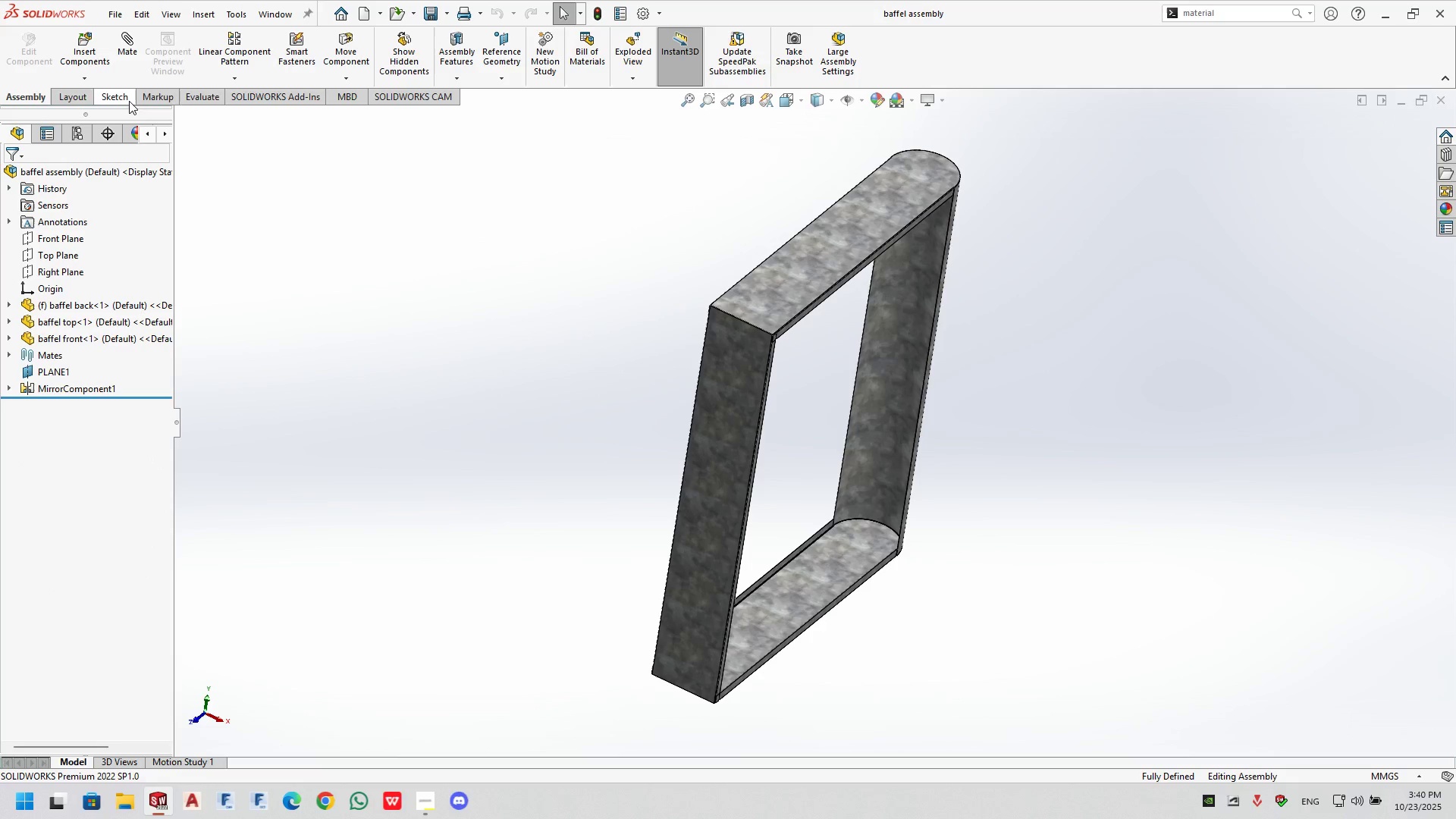 
left_click([96, 48])
 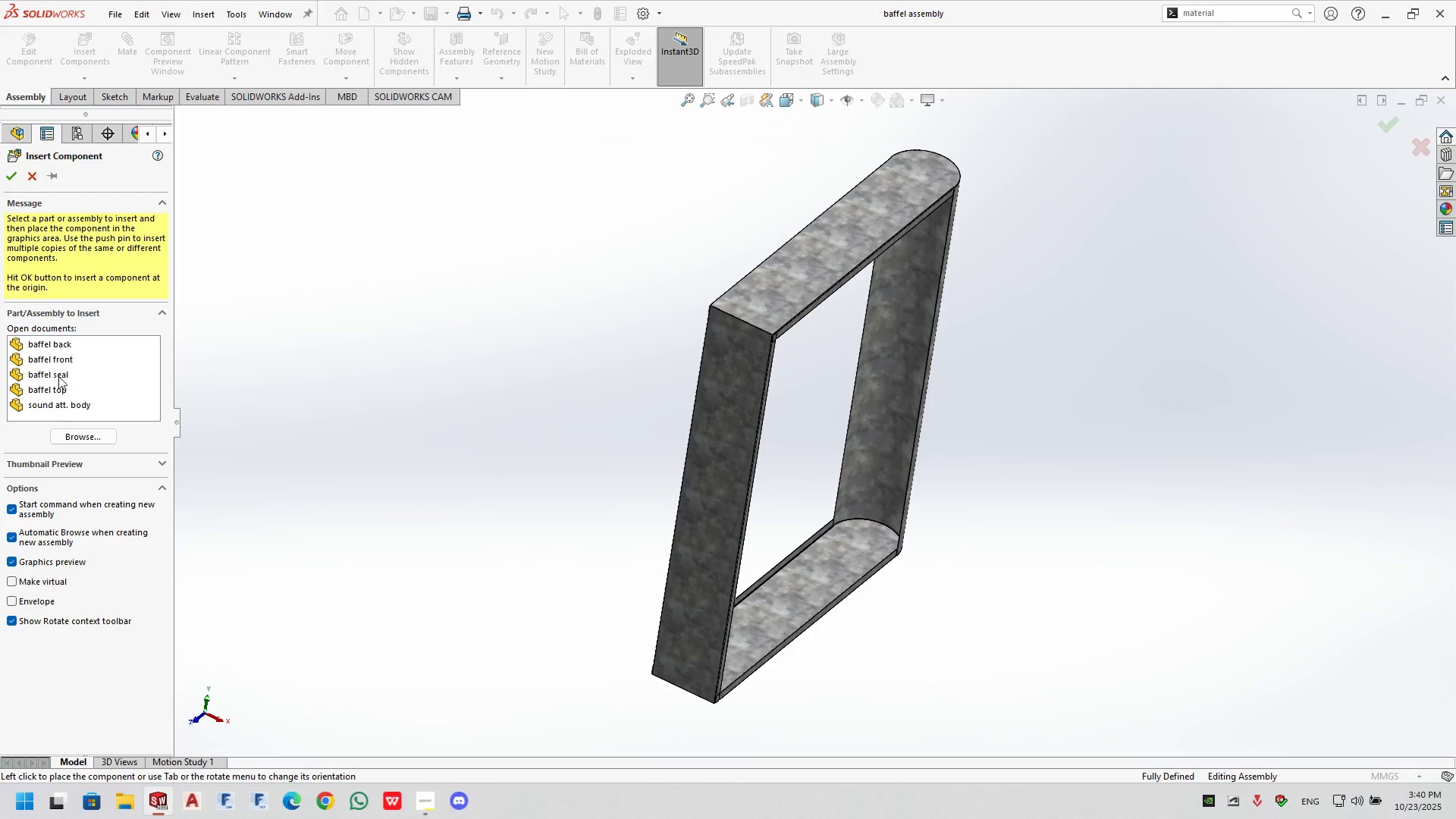 
left_click([57, 378])
 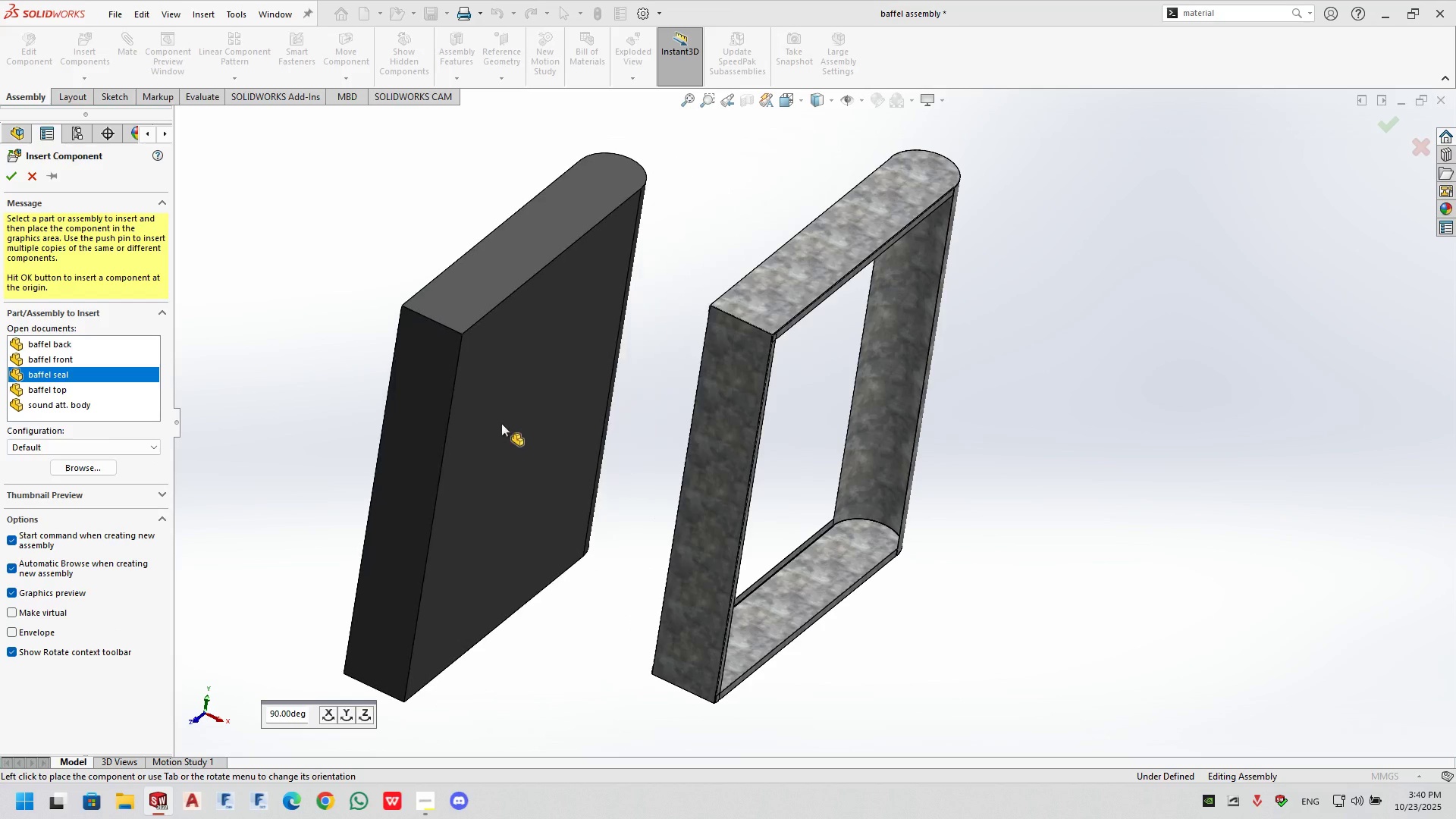 
left_click([498, 422])
 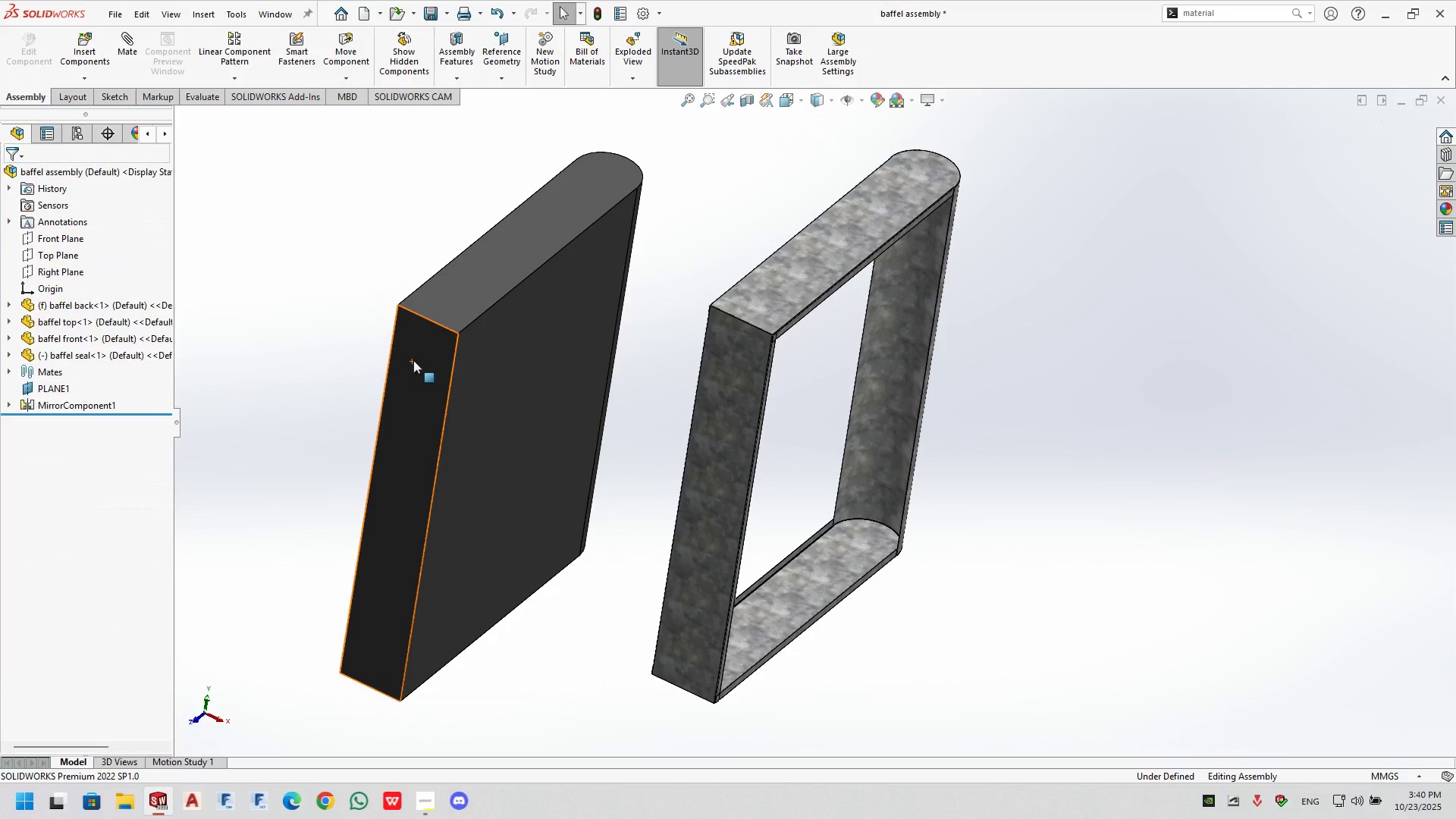 
left_click([413, 360])
 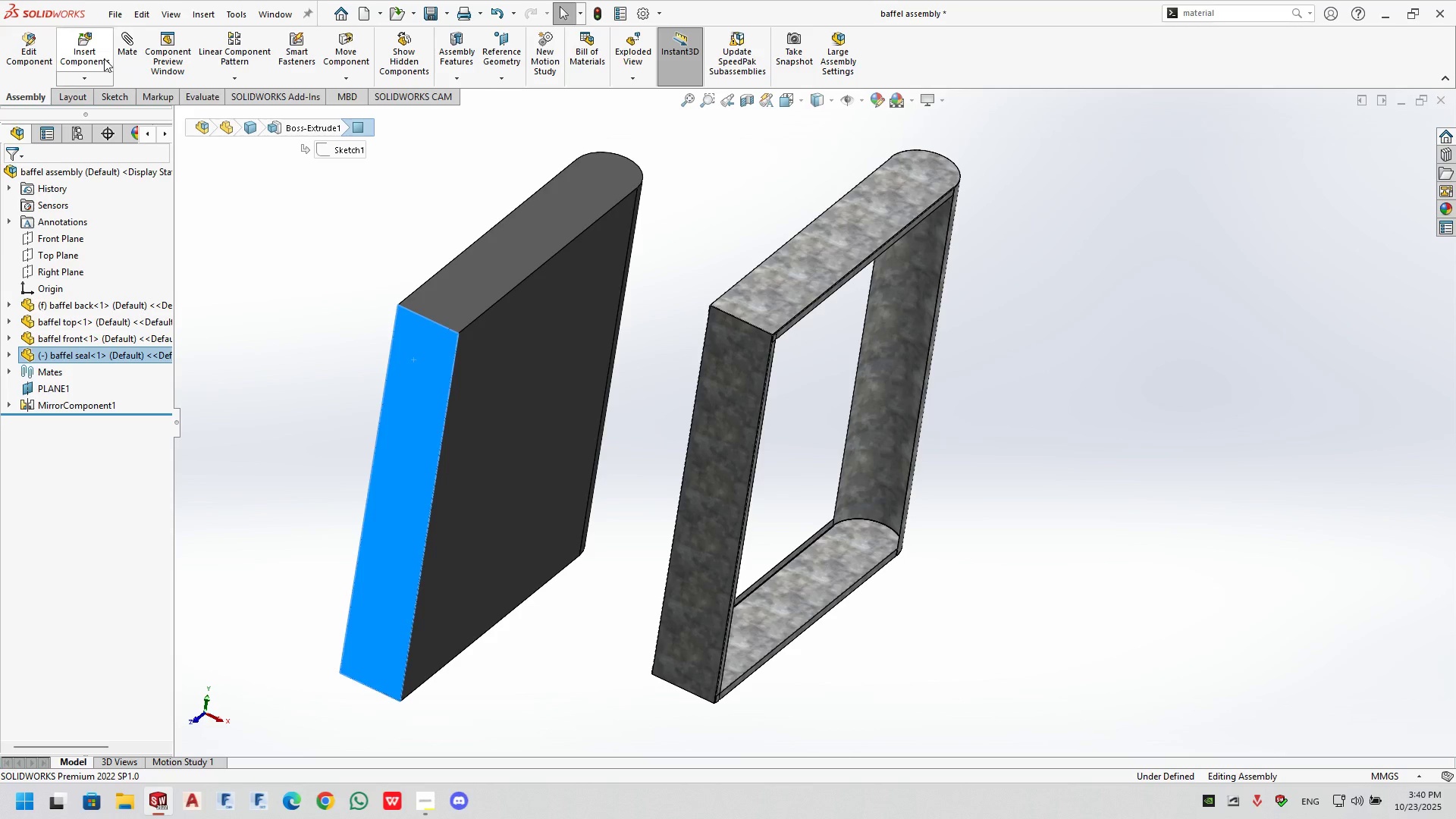 
left_click([121, 48])
 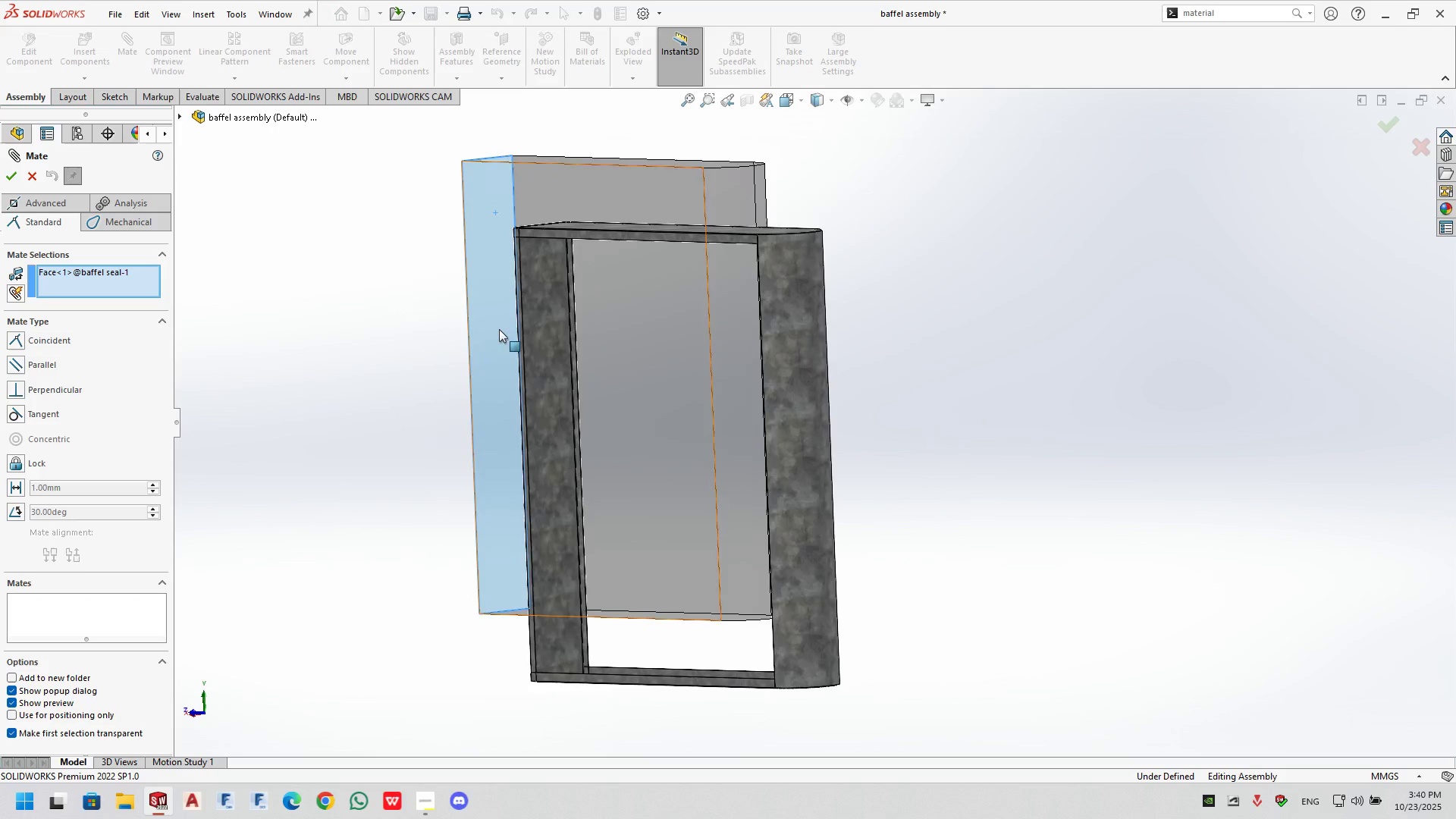 
left_click([540, 313])
 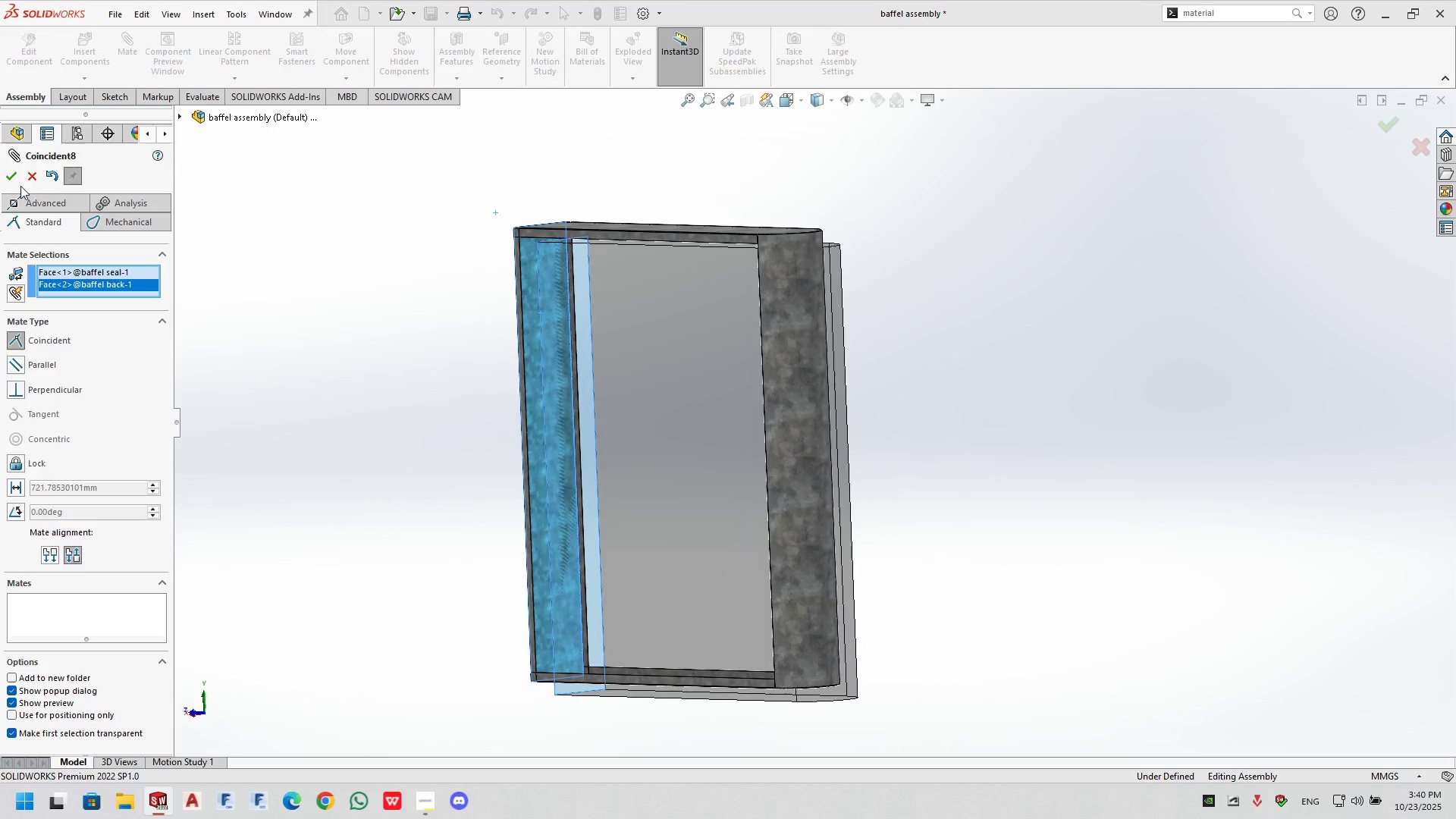 
left_click([5, 178])
 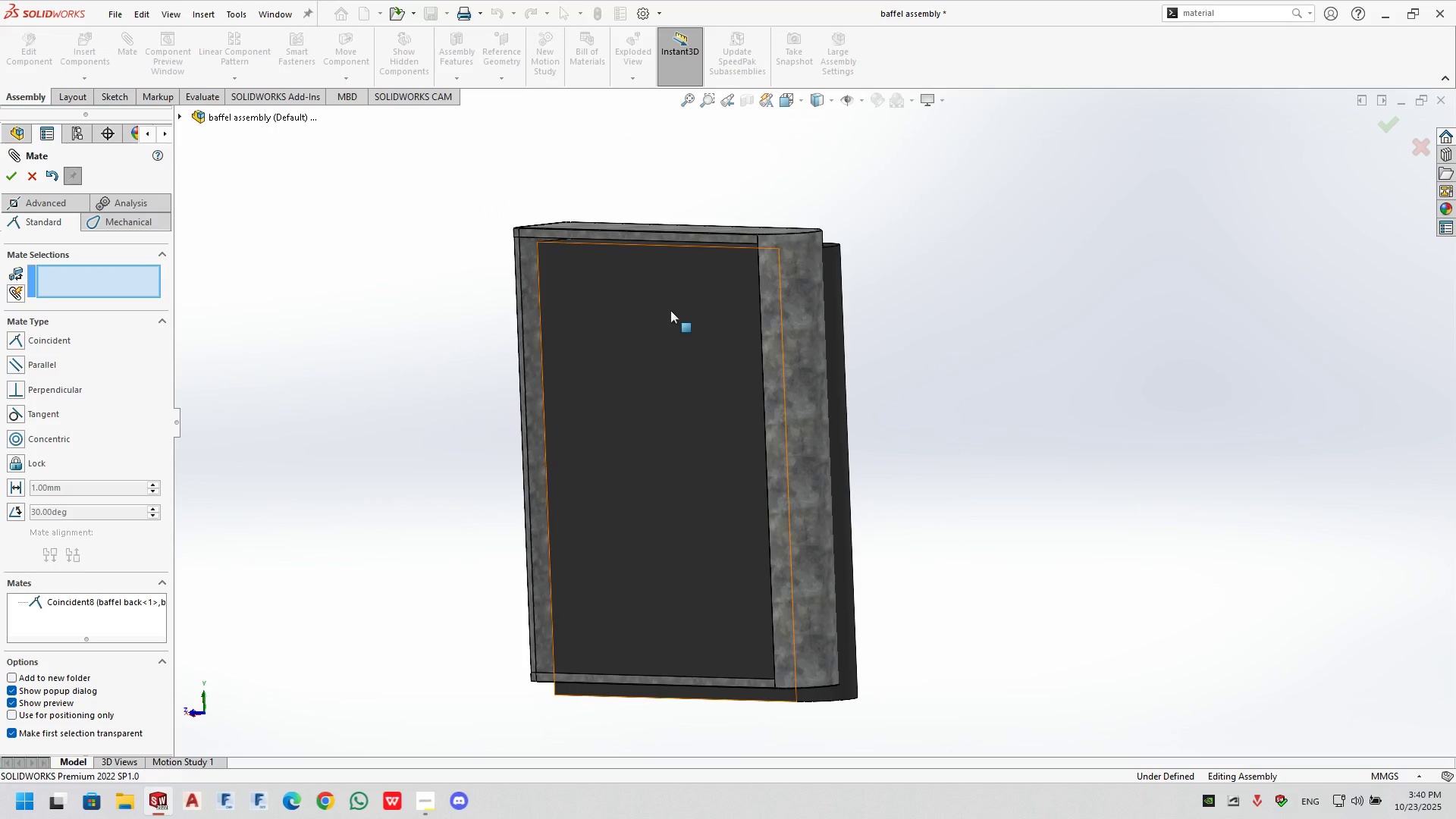 
left_click([670, 310])
 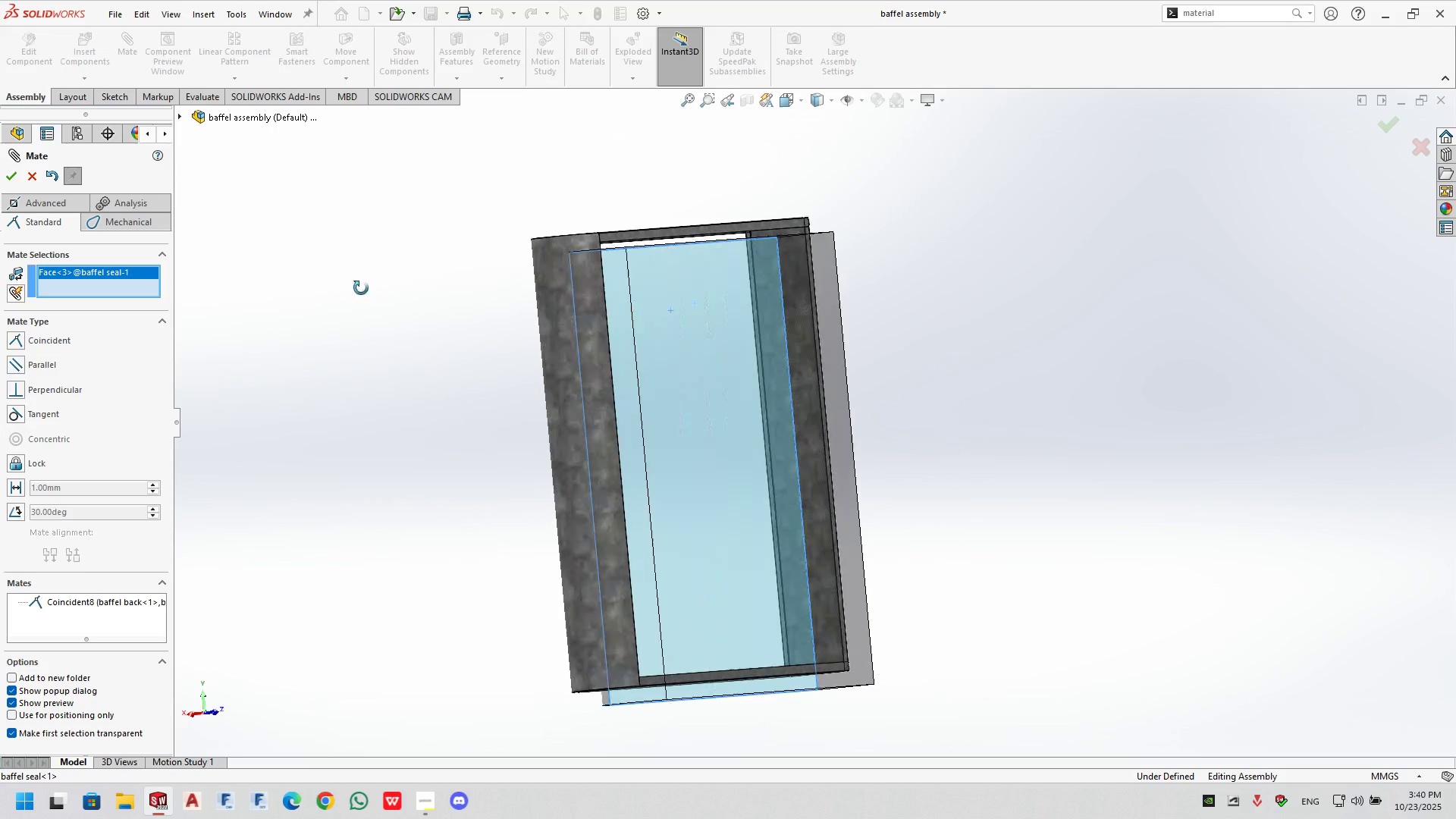 
scroll: coordinate [780, 300], scroll_direction: down, amount: 15.0
 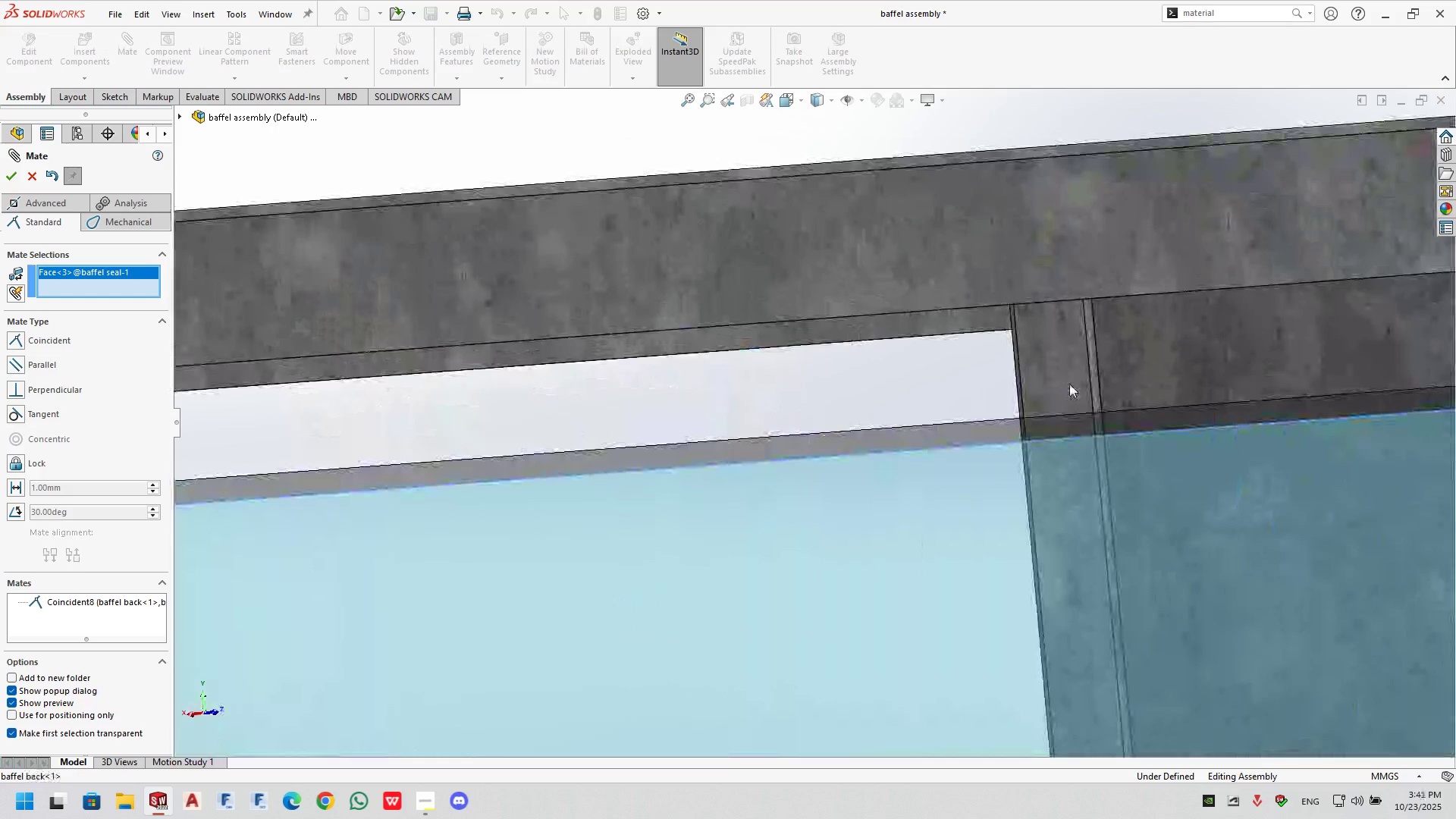 
left_click([1069, 384])
 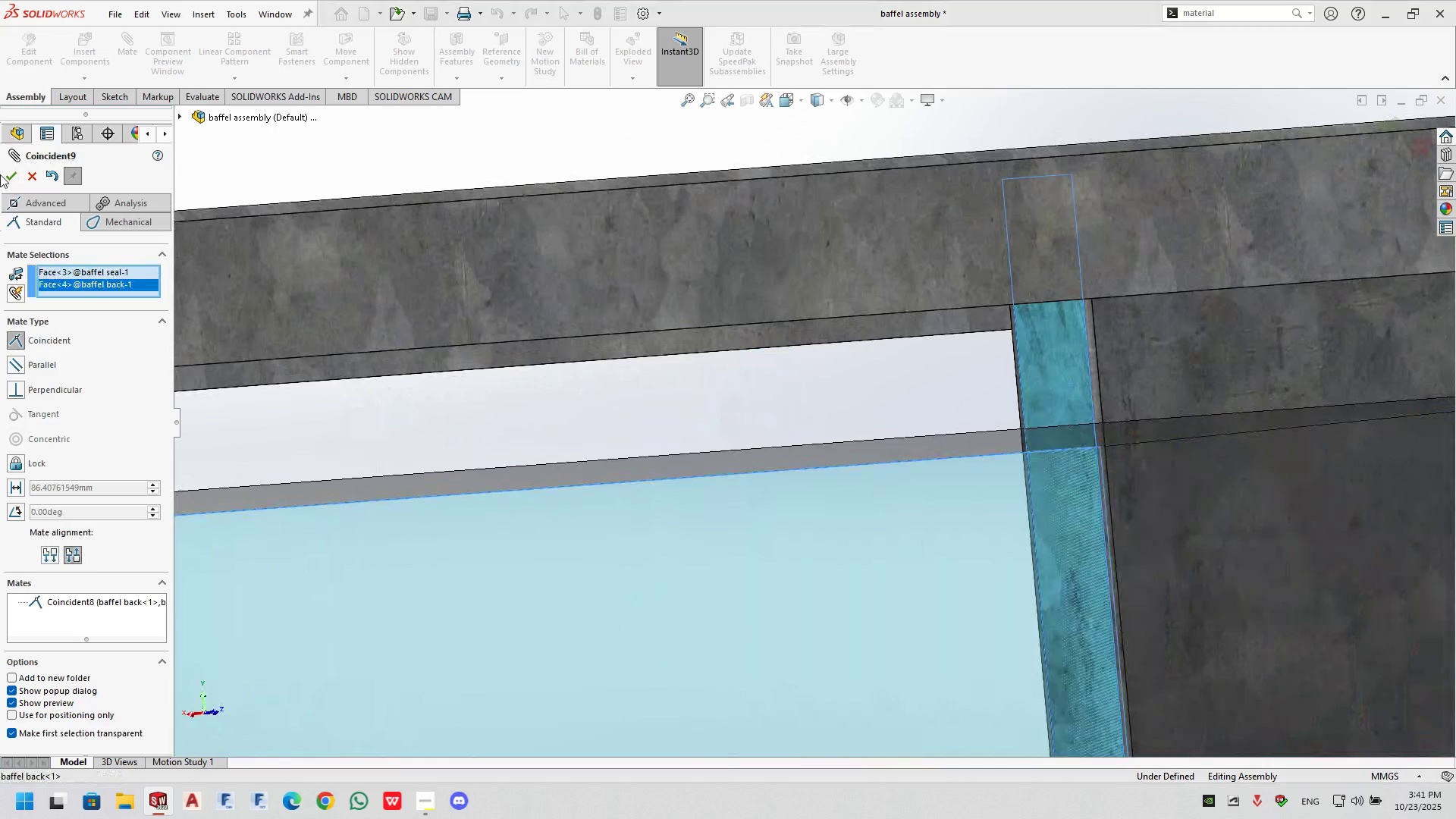 
left_click([16, 184])
 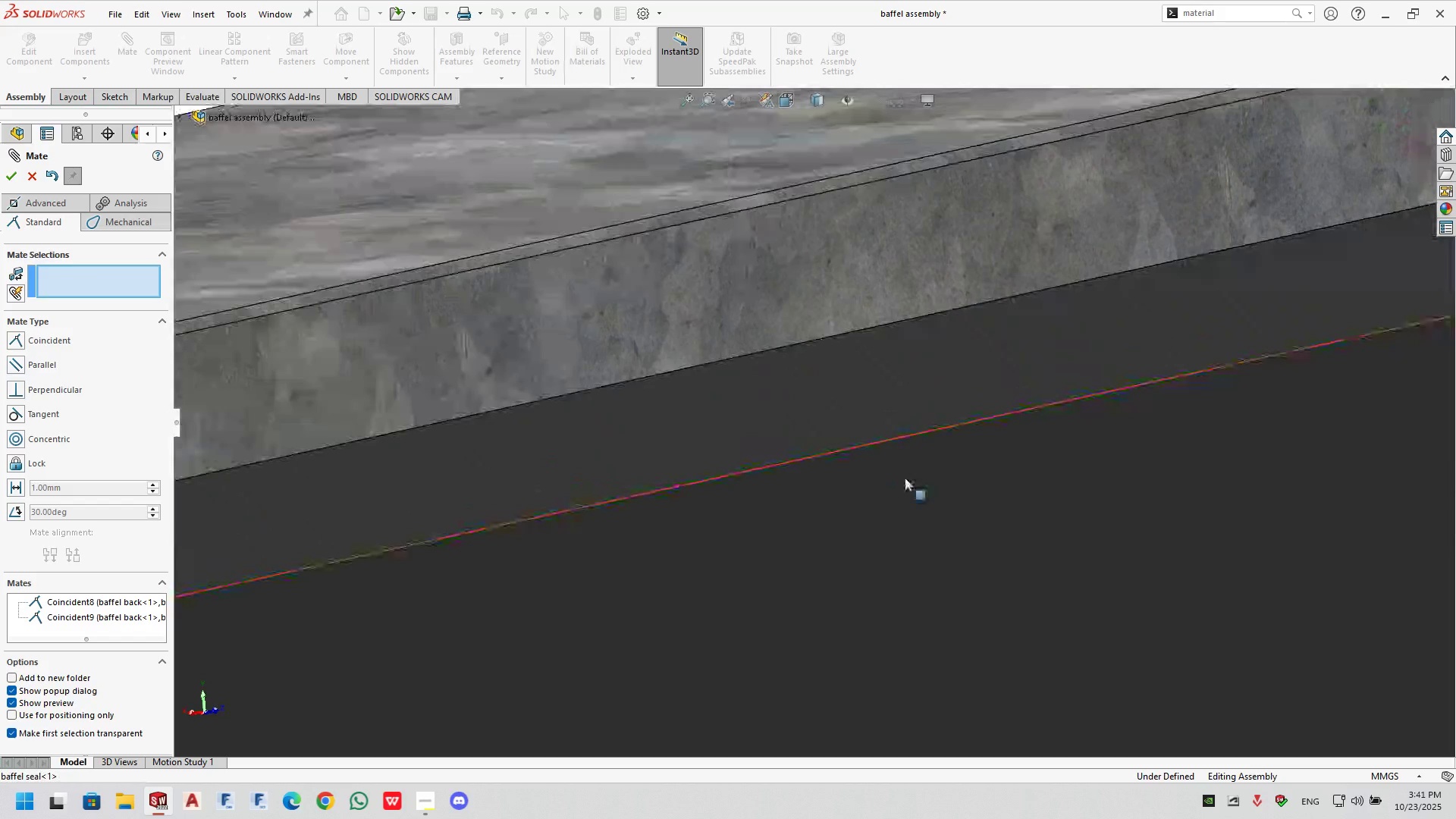 
left_click([934, 394])
 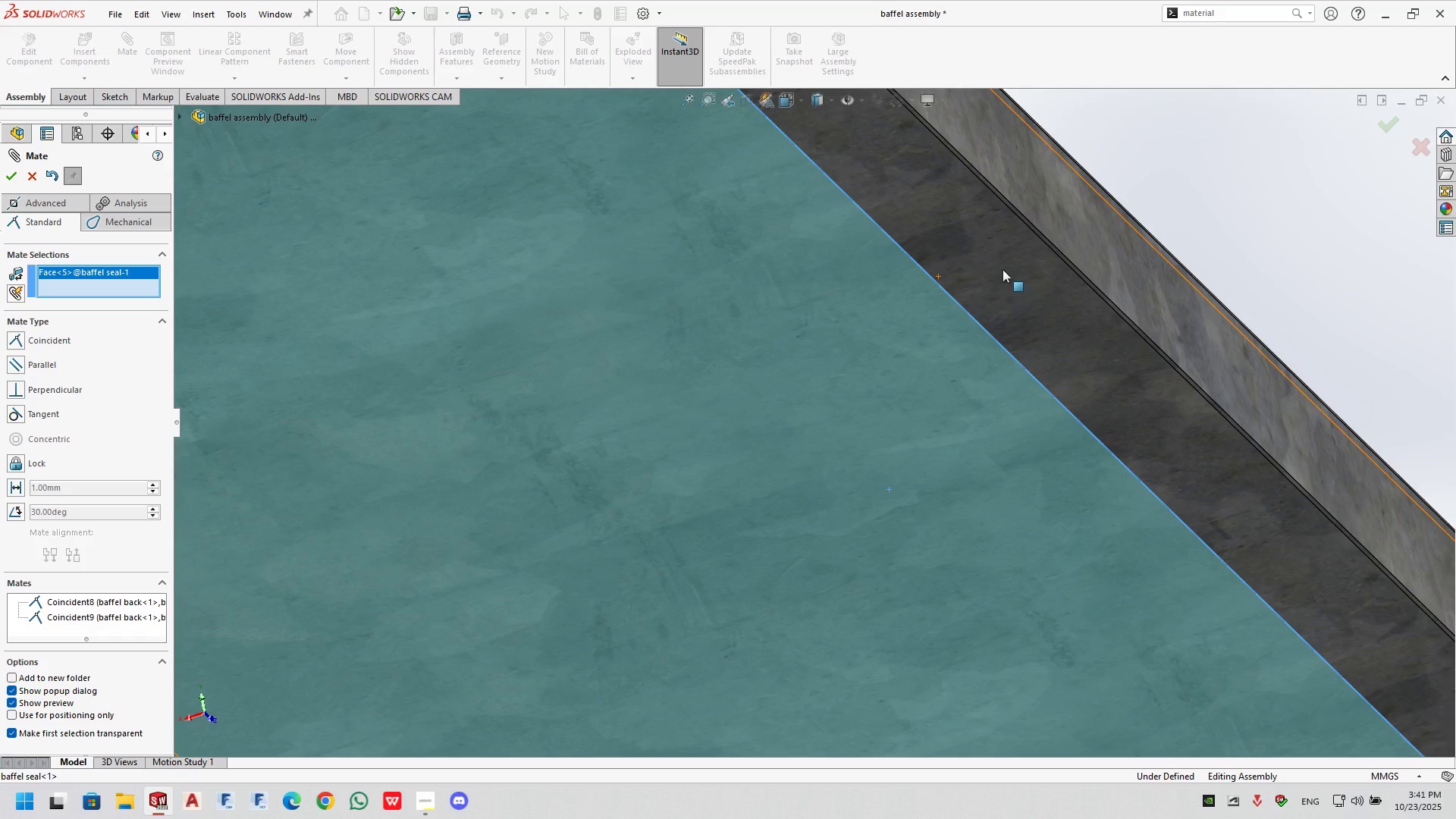 
left_click([1008, 262])
 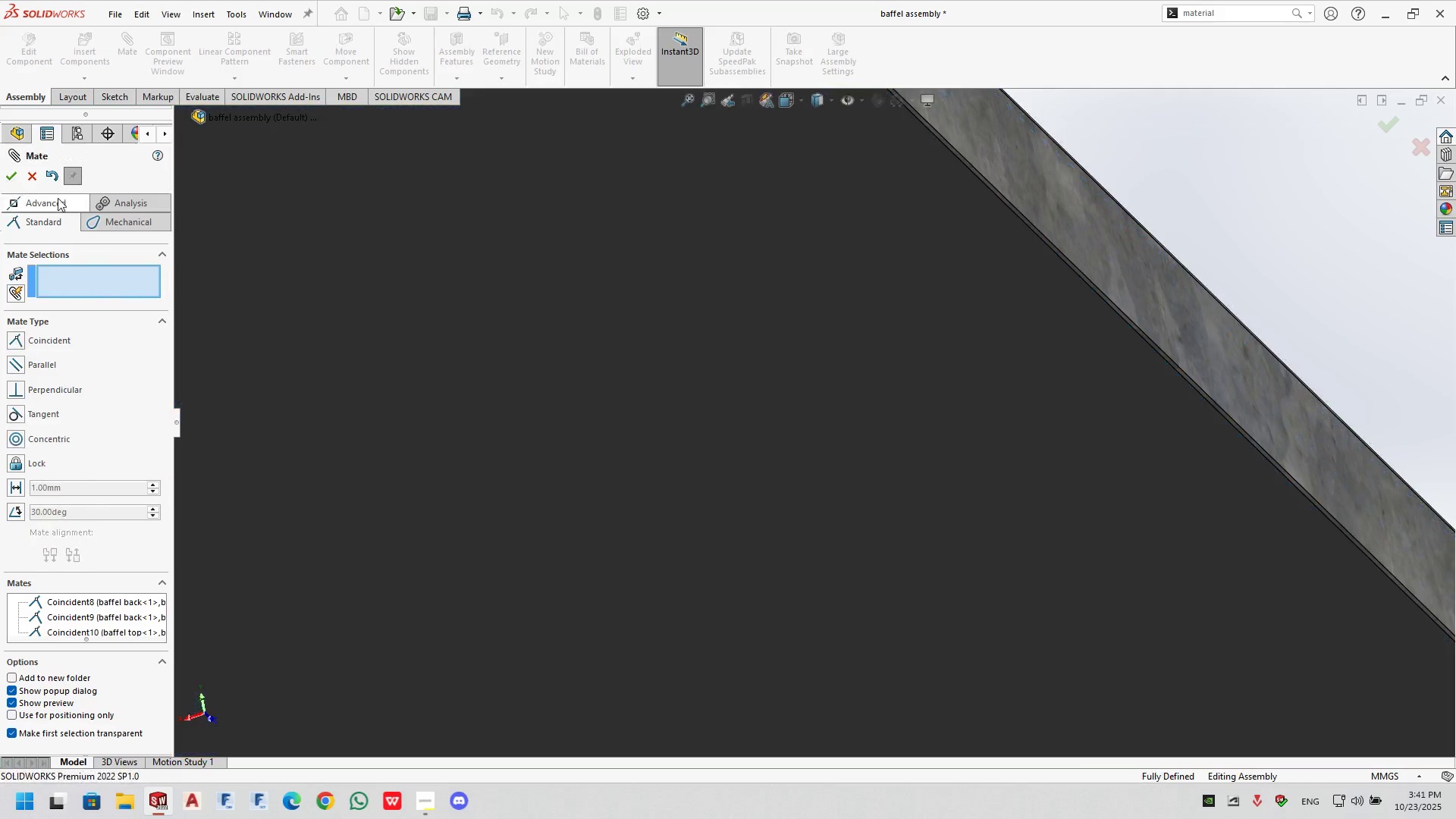 
scroll: coordinate [779, 326], scroll_direction: up, amount: 7.0
 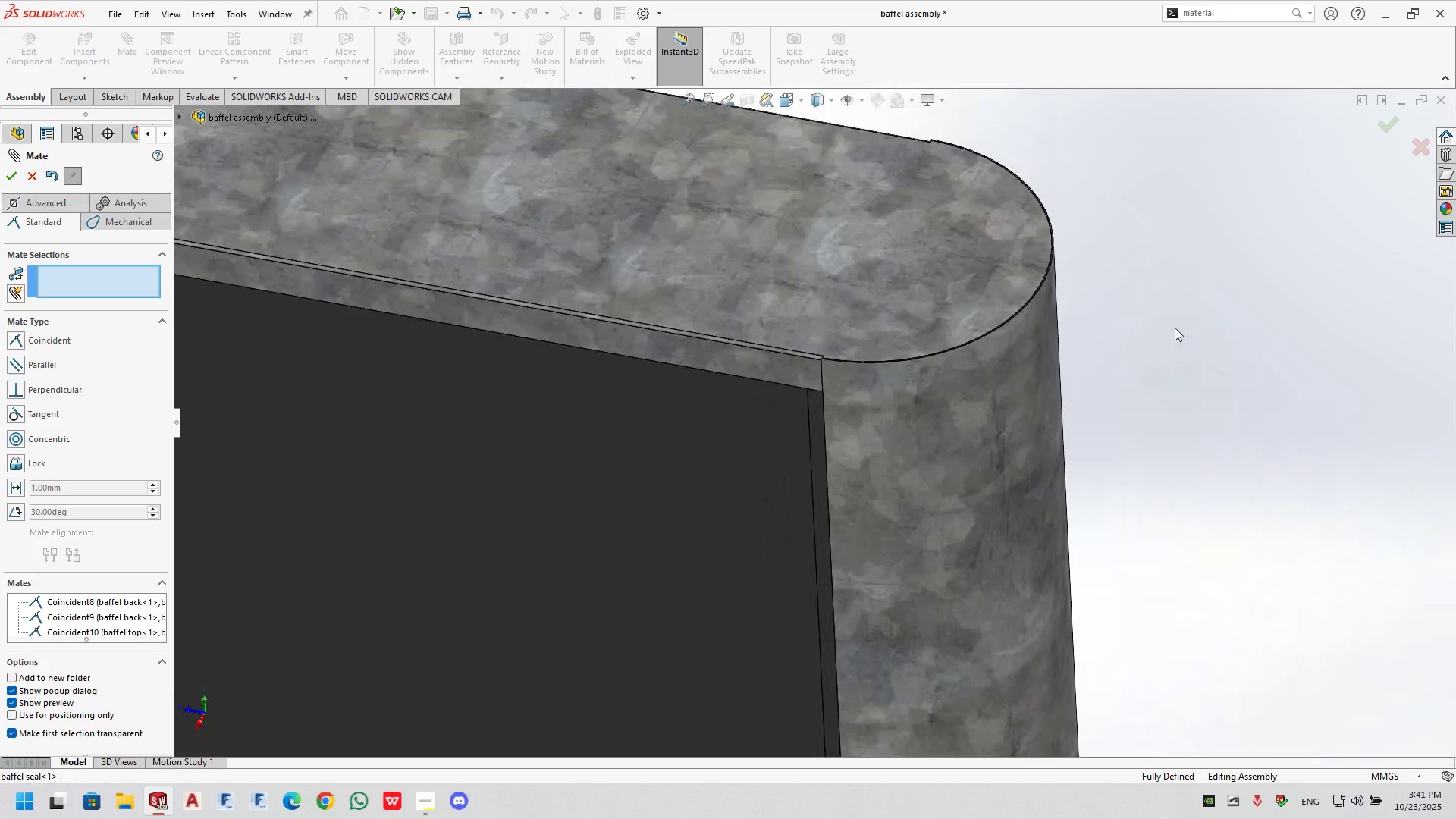 
left_click([1175, 328])
 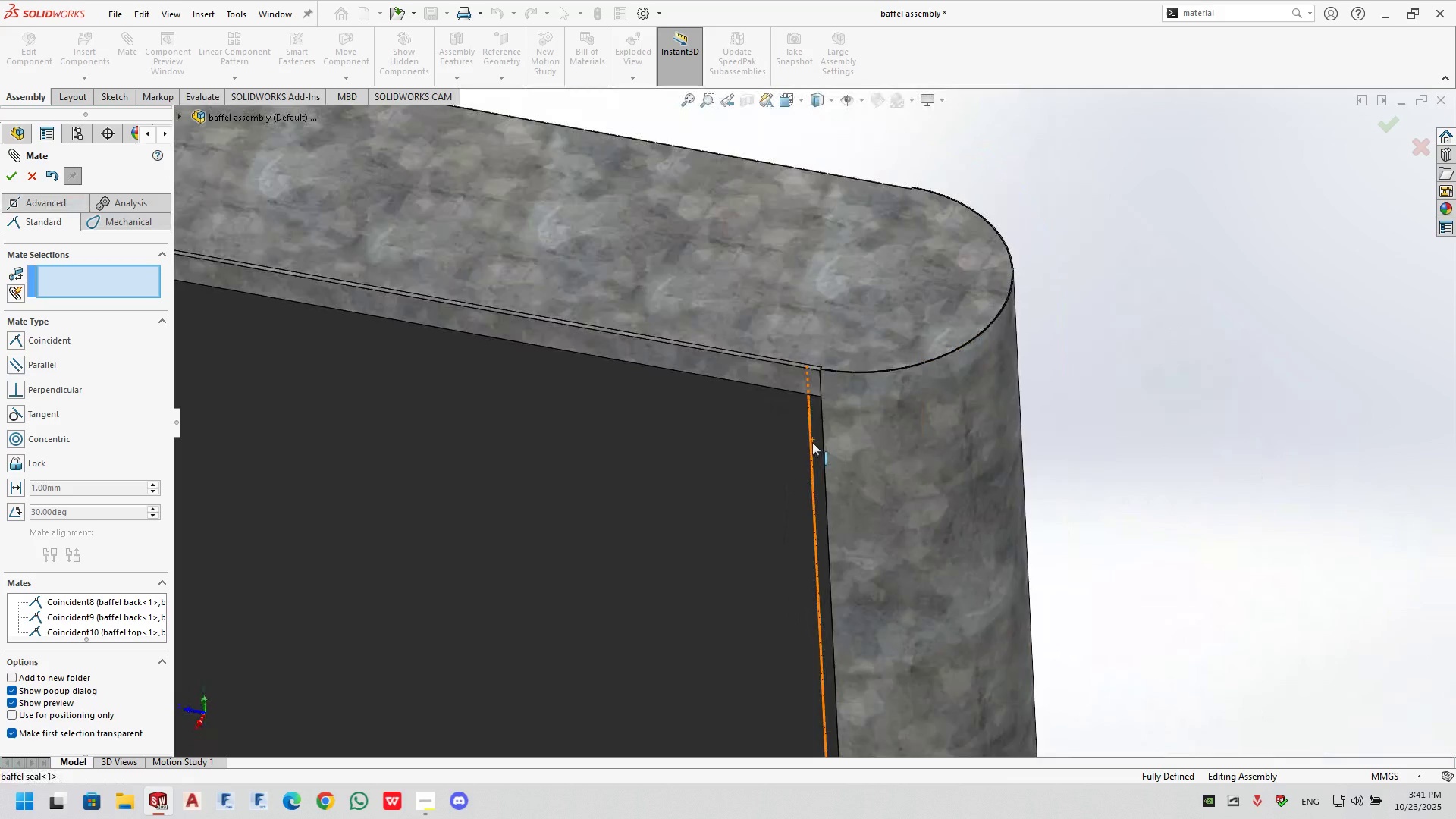 
scroll: coordinate [825, 429], scroll_direction: down, amount: 4.0
 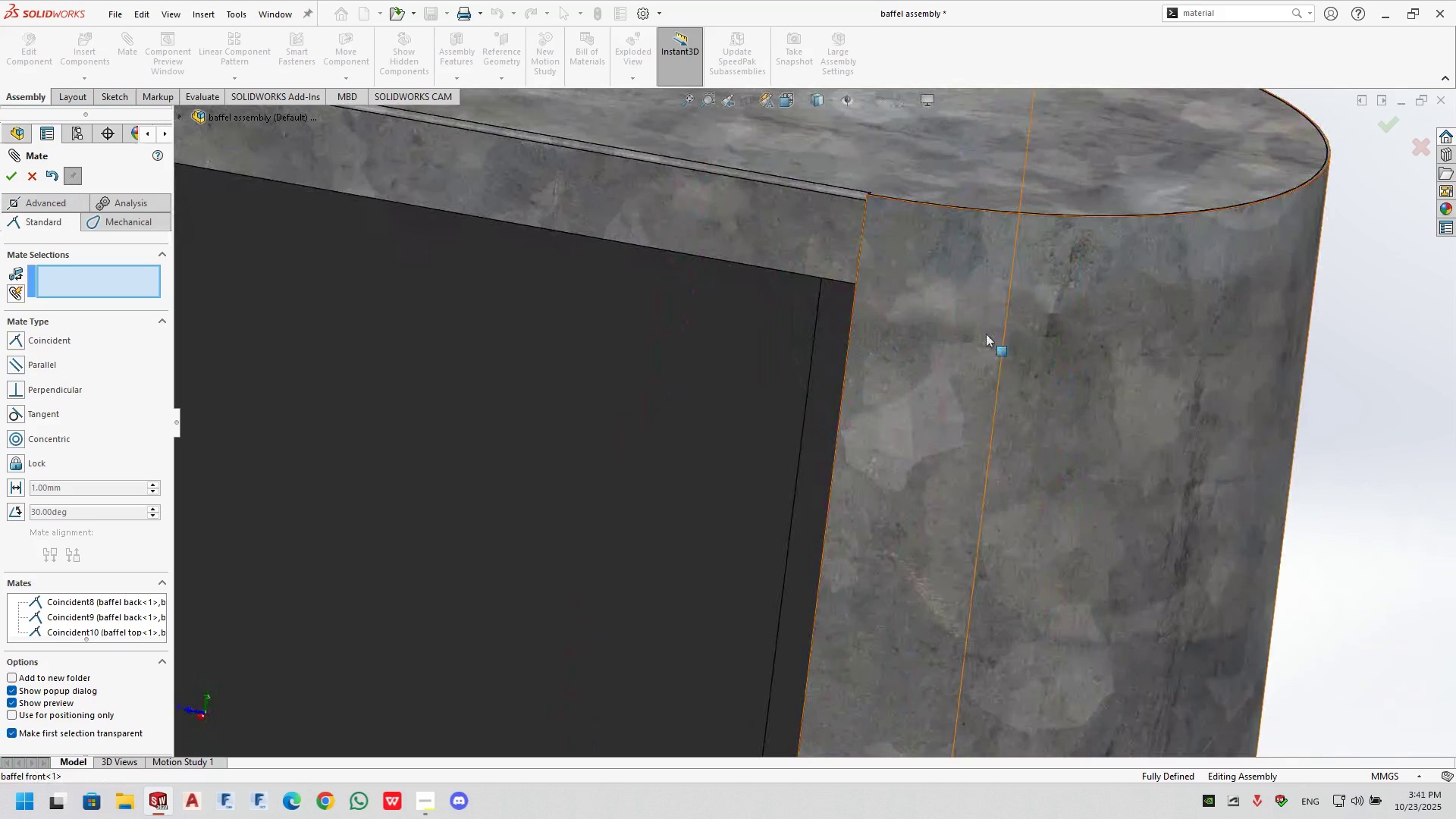 
scroll: coordinate [641, 425], scroll_direction: up, amount: 11.0
 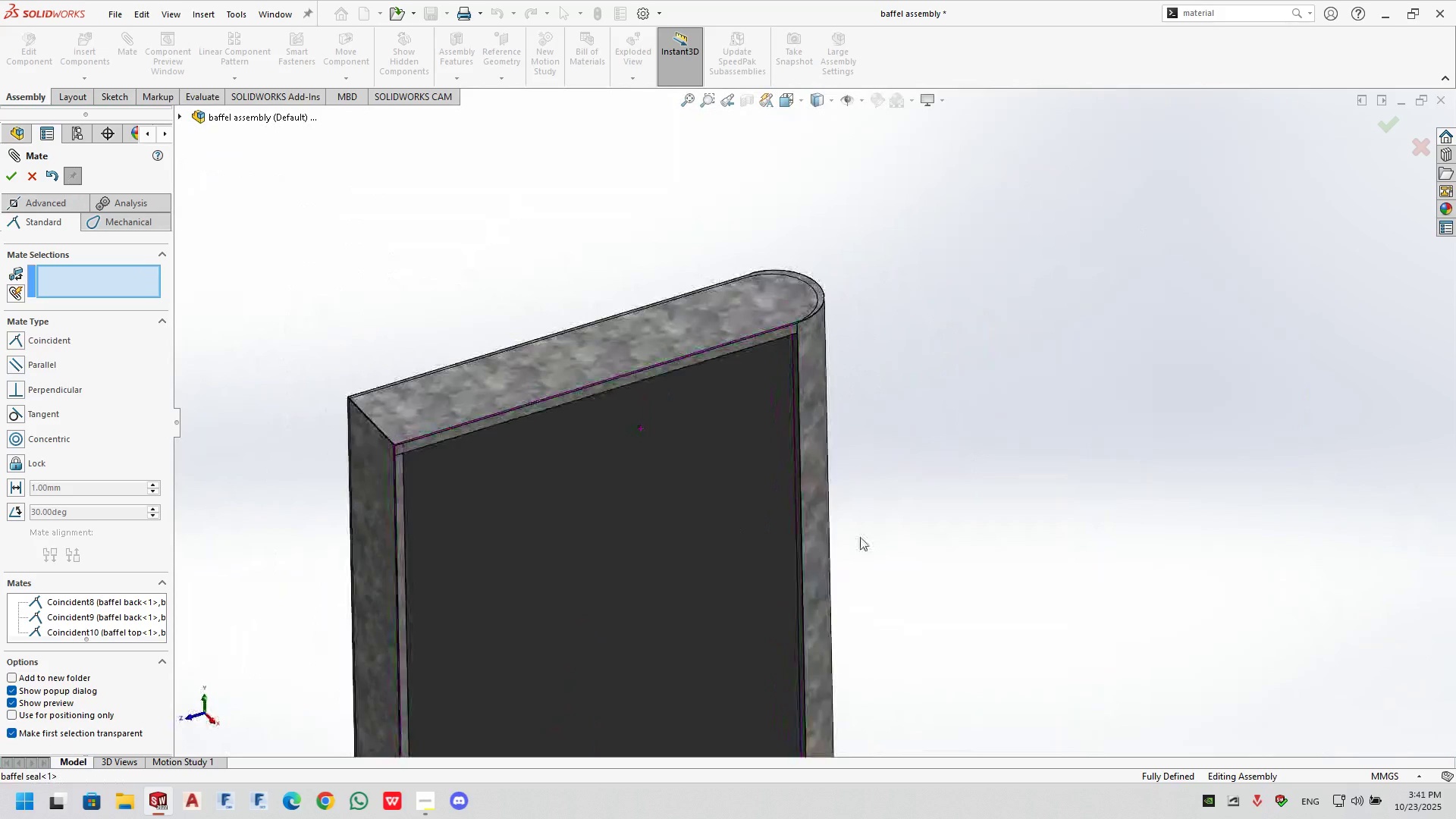 
left_click([923, 527])
 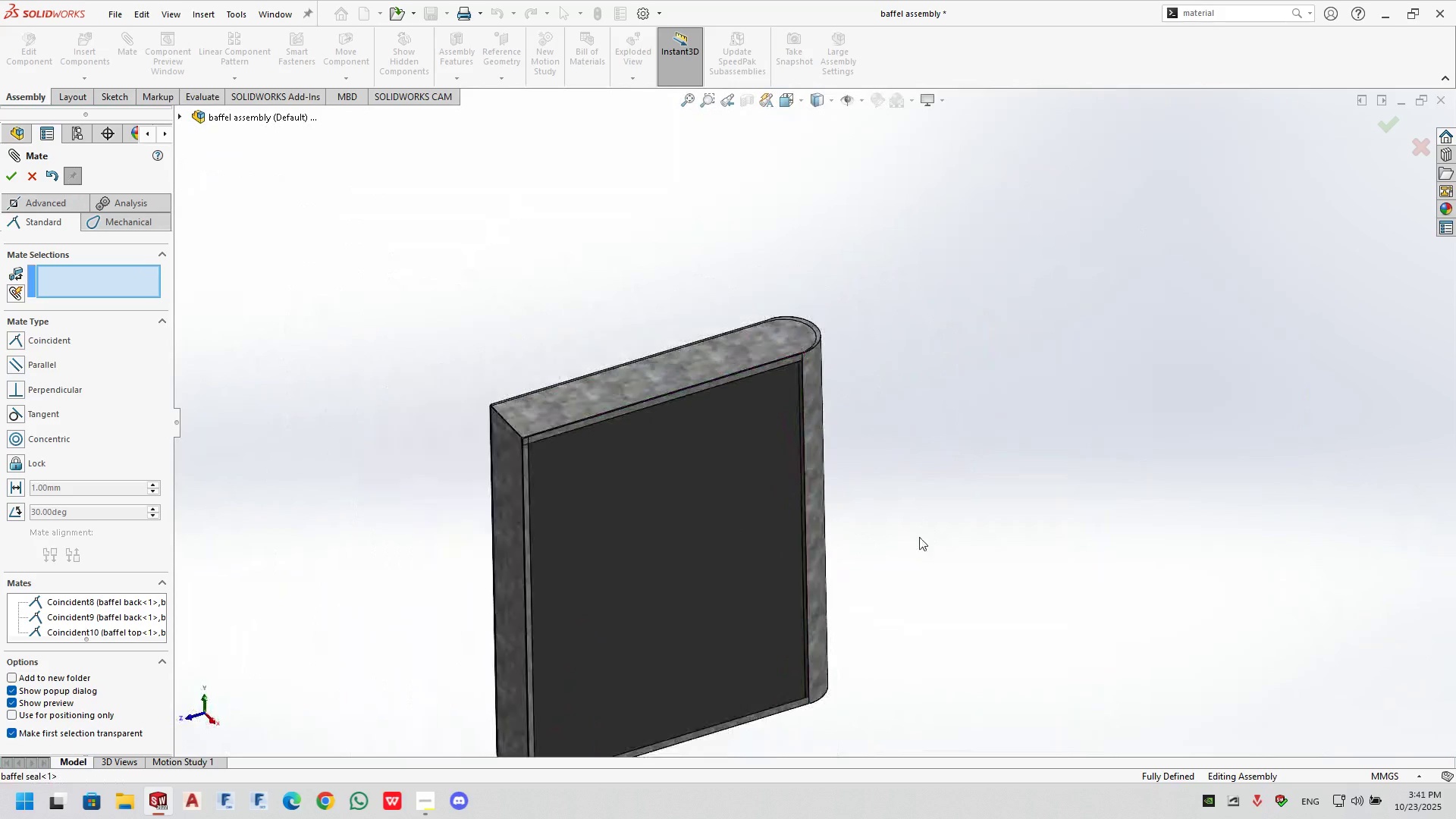 
scroll: coordinate [919, 537], scroll_direction: up, amount: 4.0
 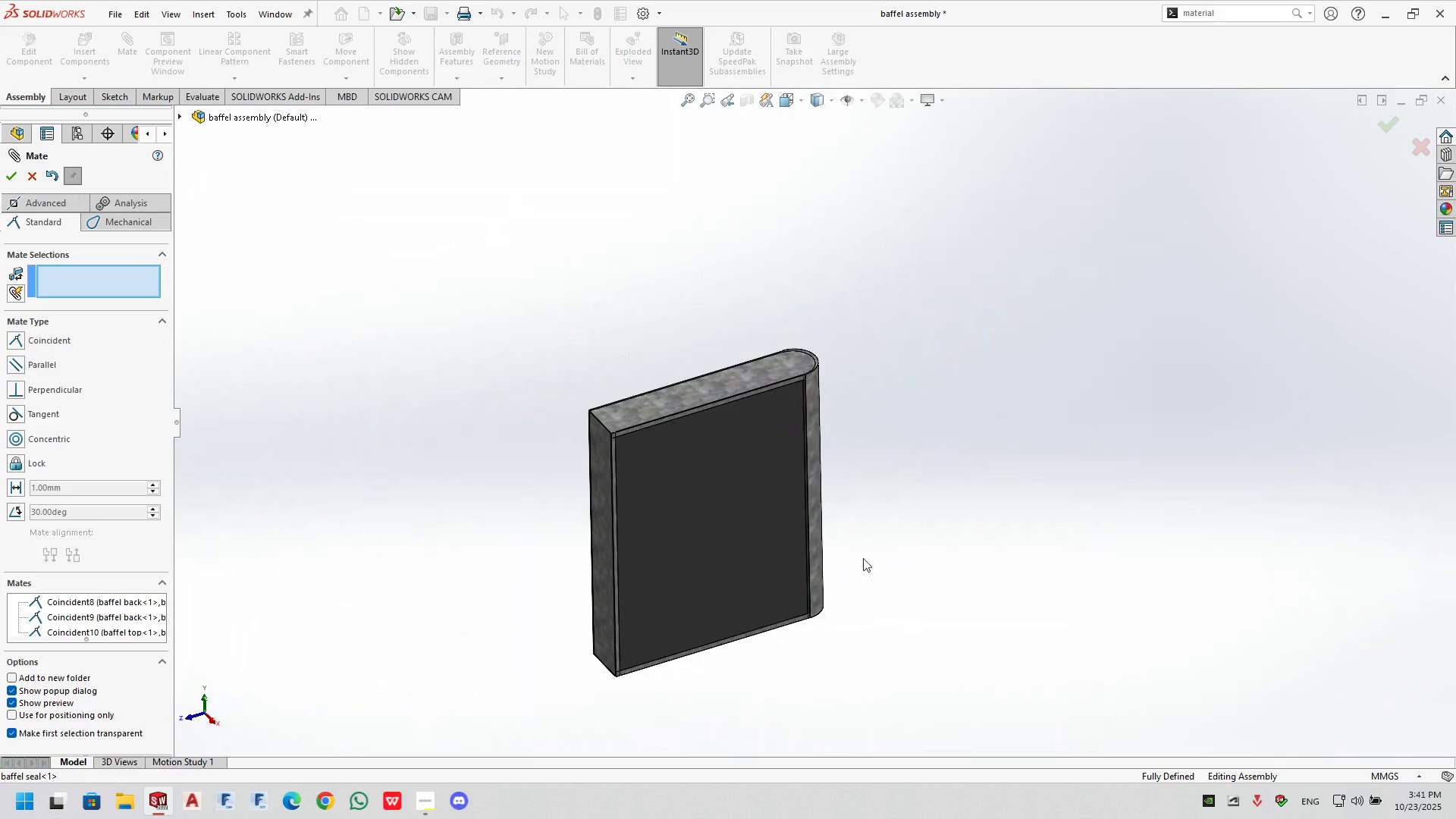 
scroll: coordinate [853, 569], scroll_direction: down, amount: 1.0
 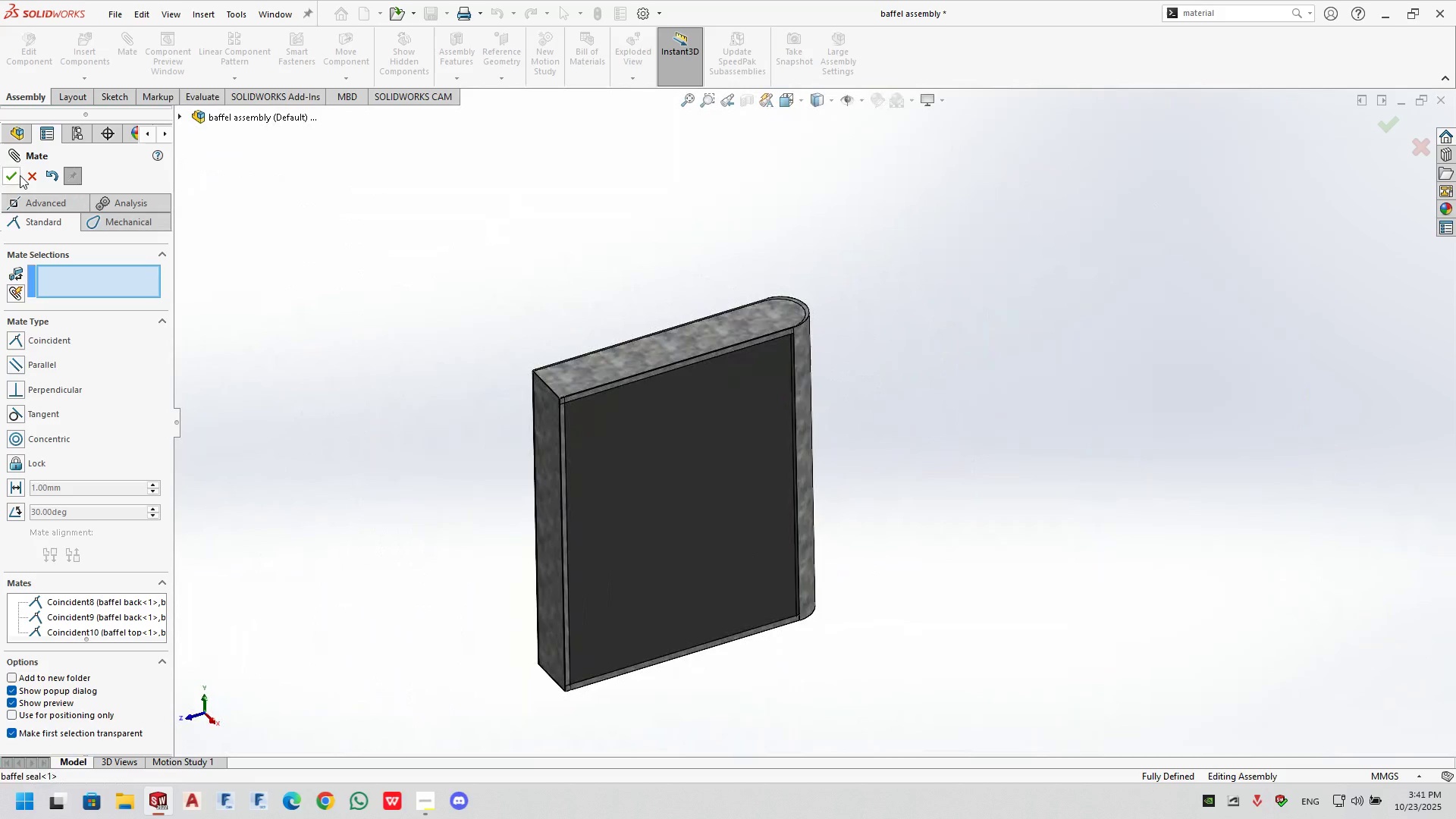 
left_click([20, 175])
 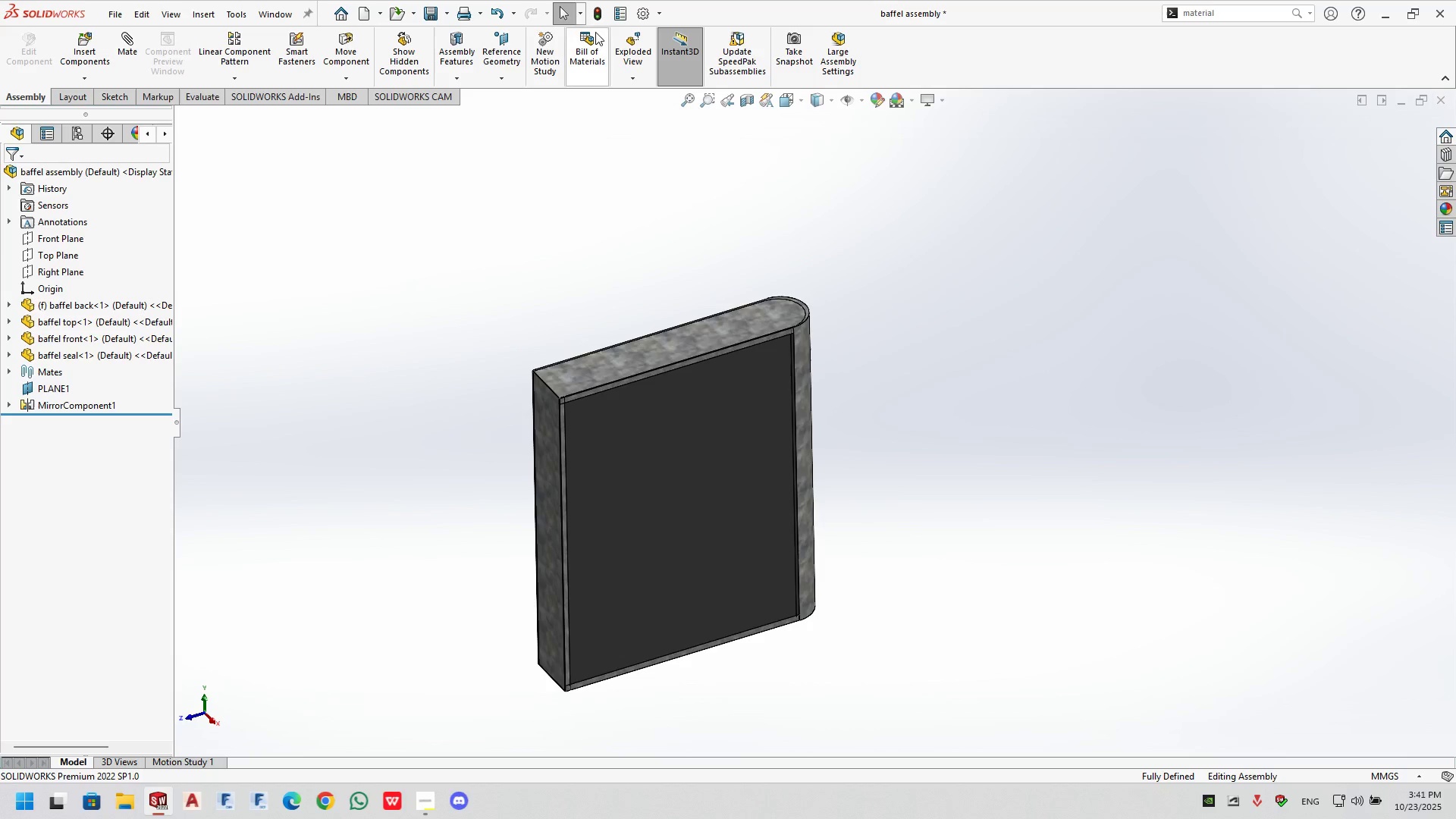 
left_click([592, 21])
 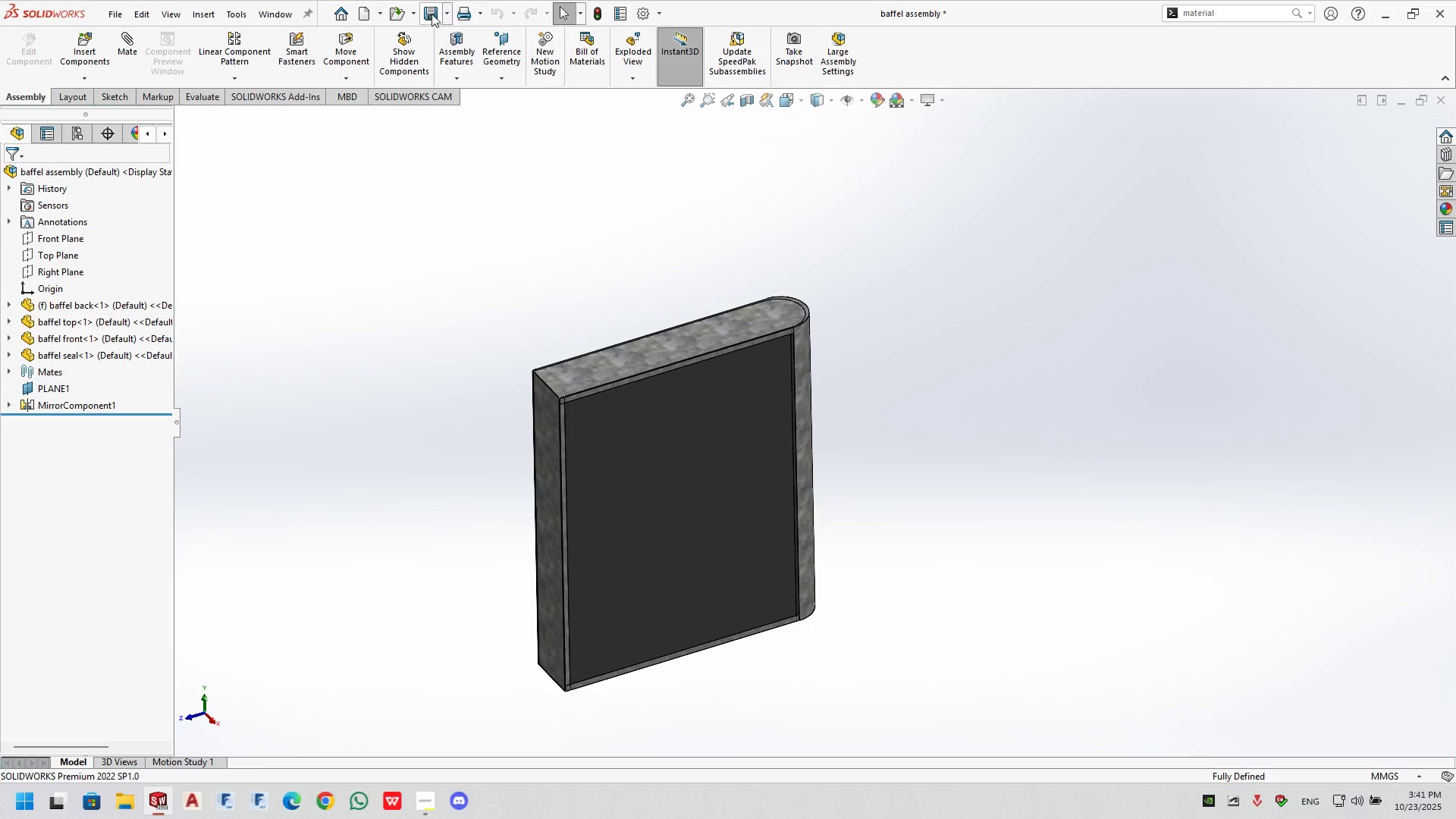 
left_click([431, 14])
 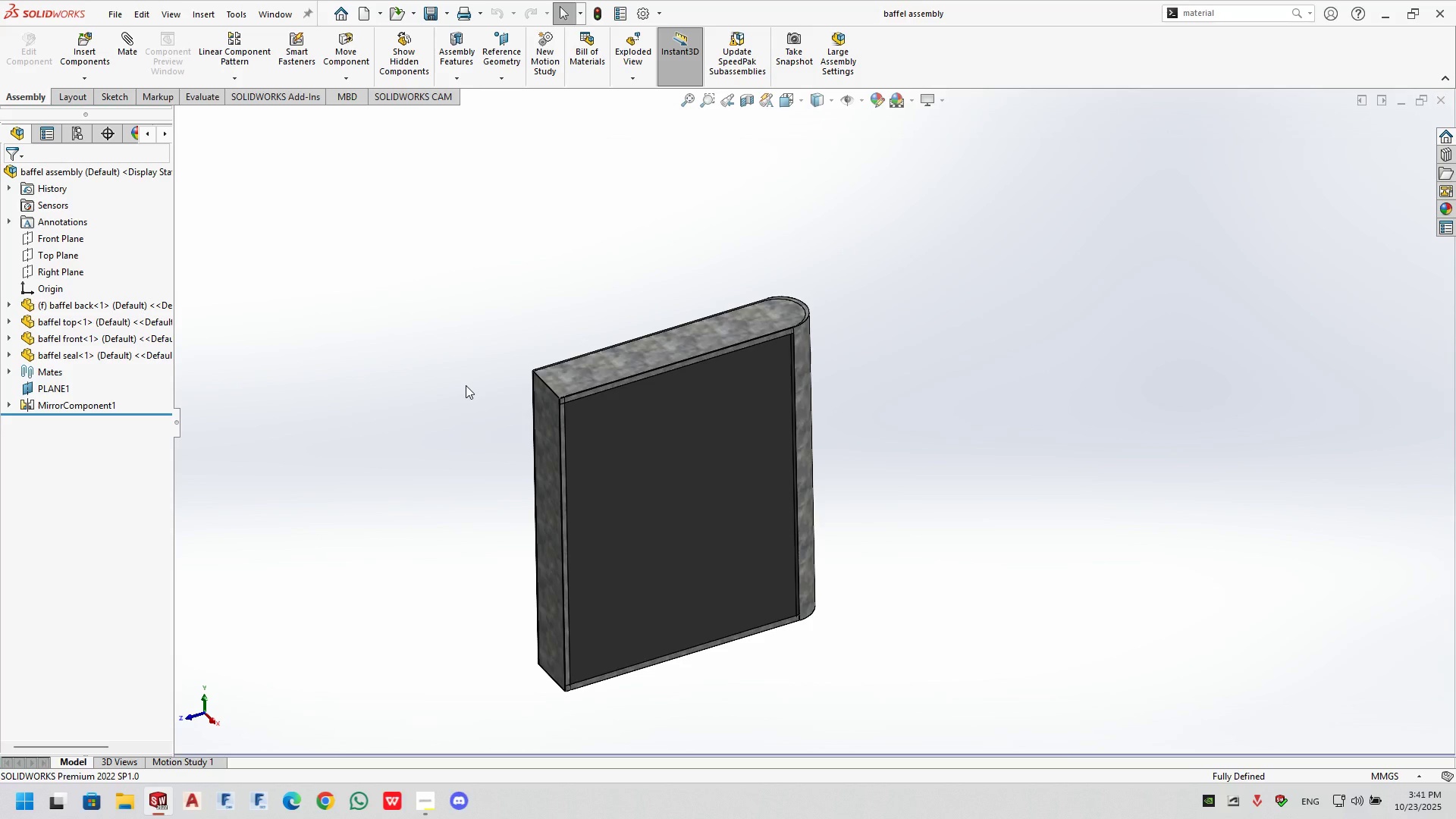 
left_click([466, 385])
 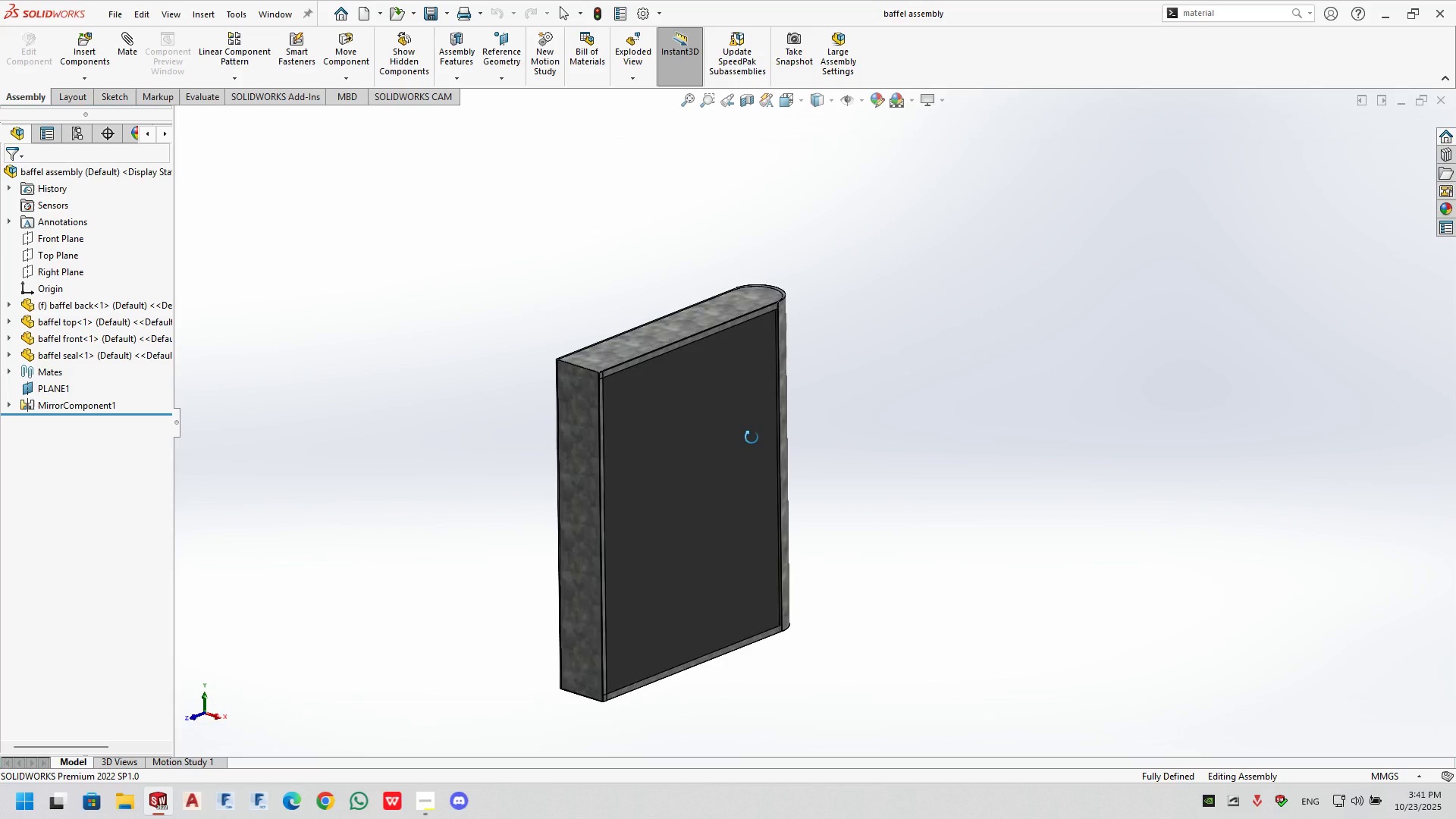 
key(Control+Tab)
 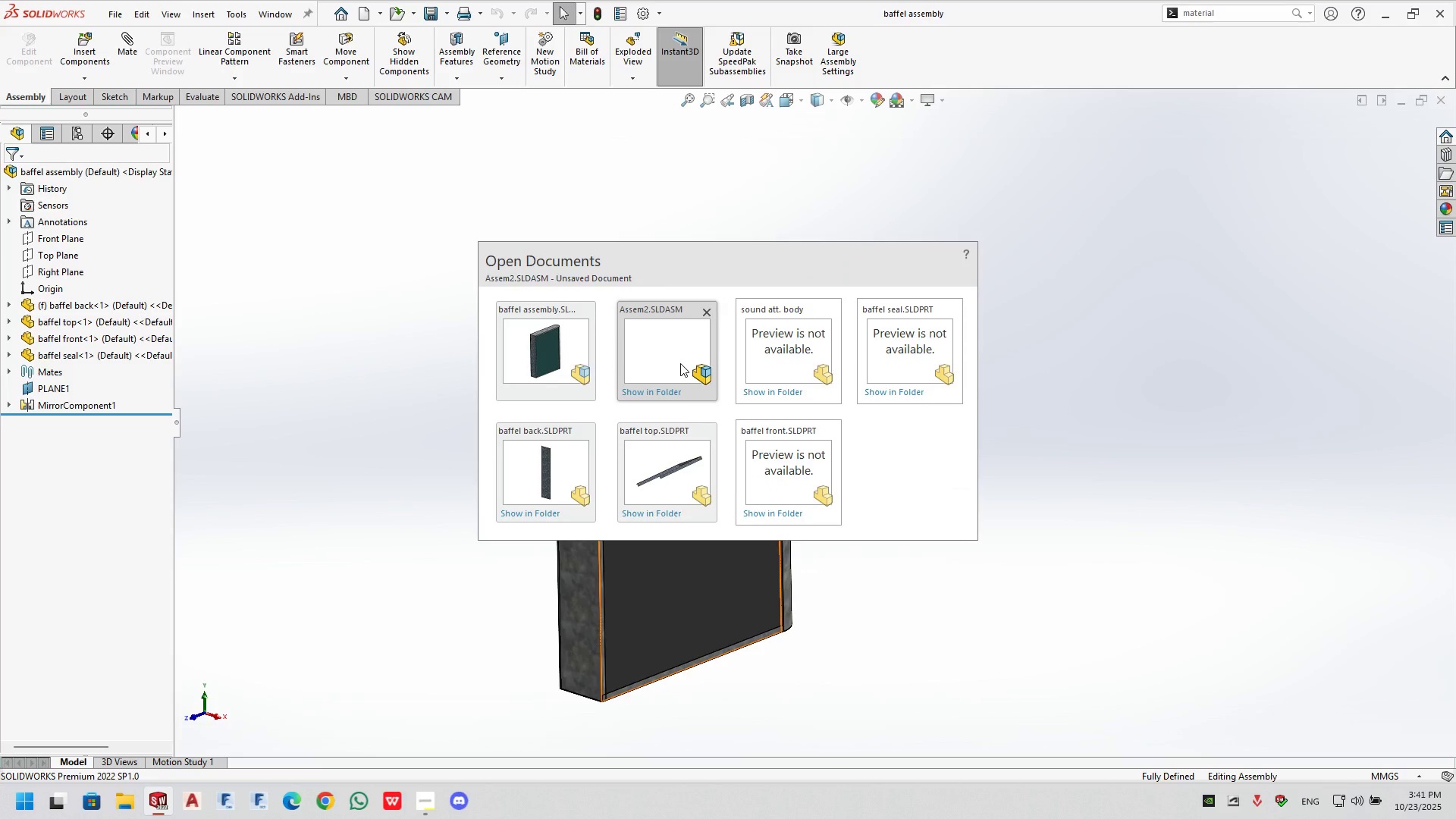 
left_click([684, 354])
 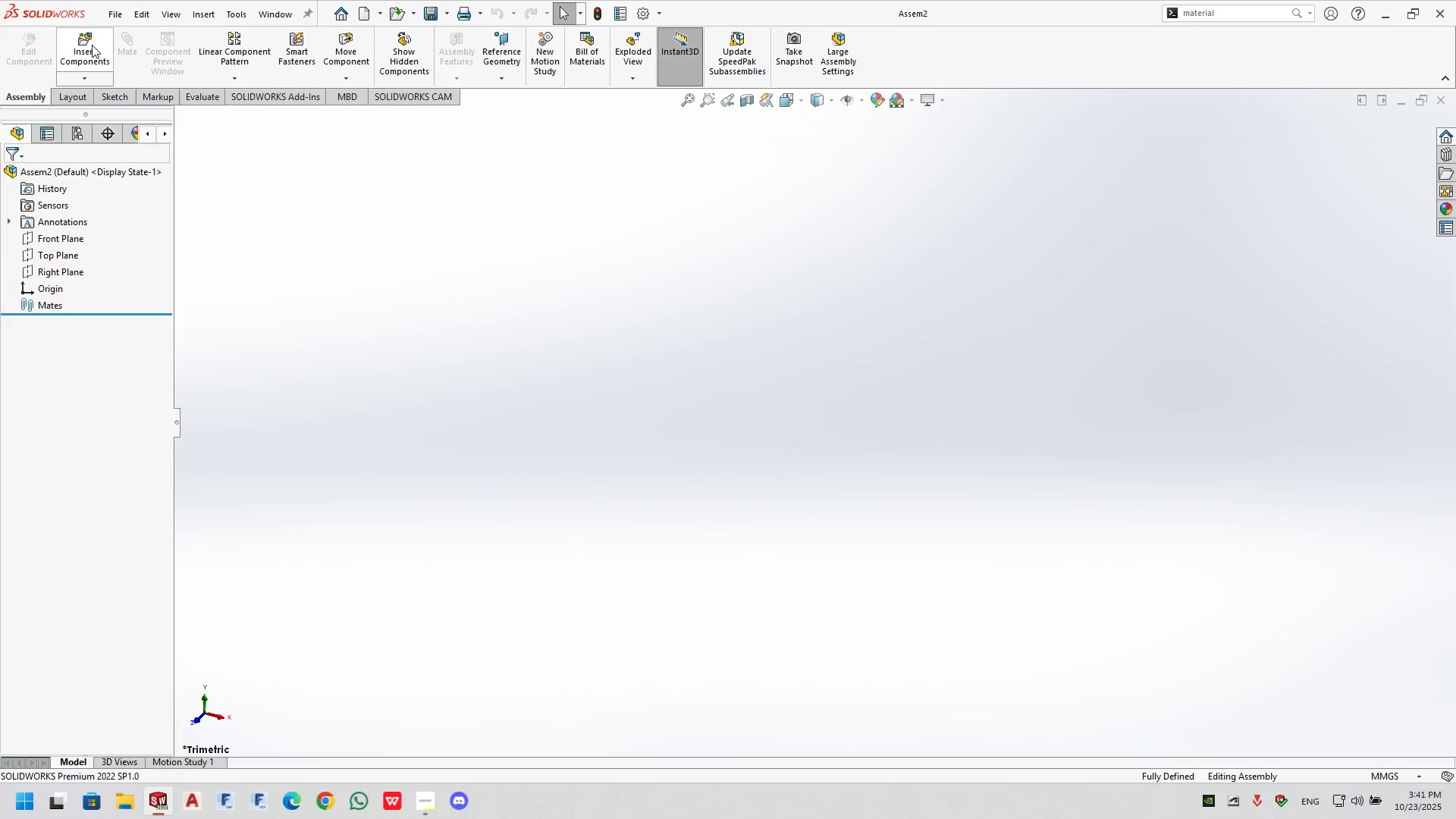 
left_click([92, 44])
 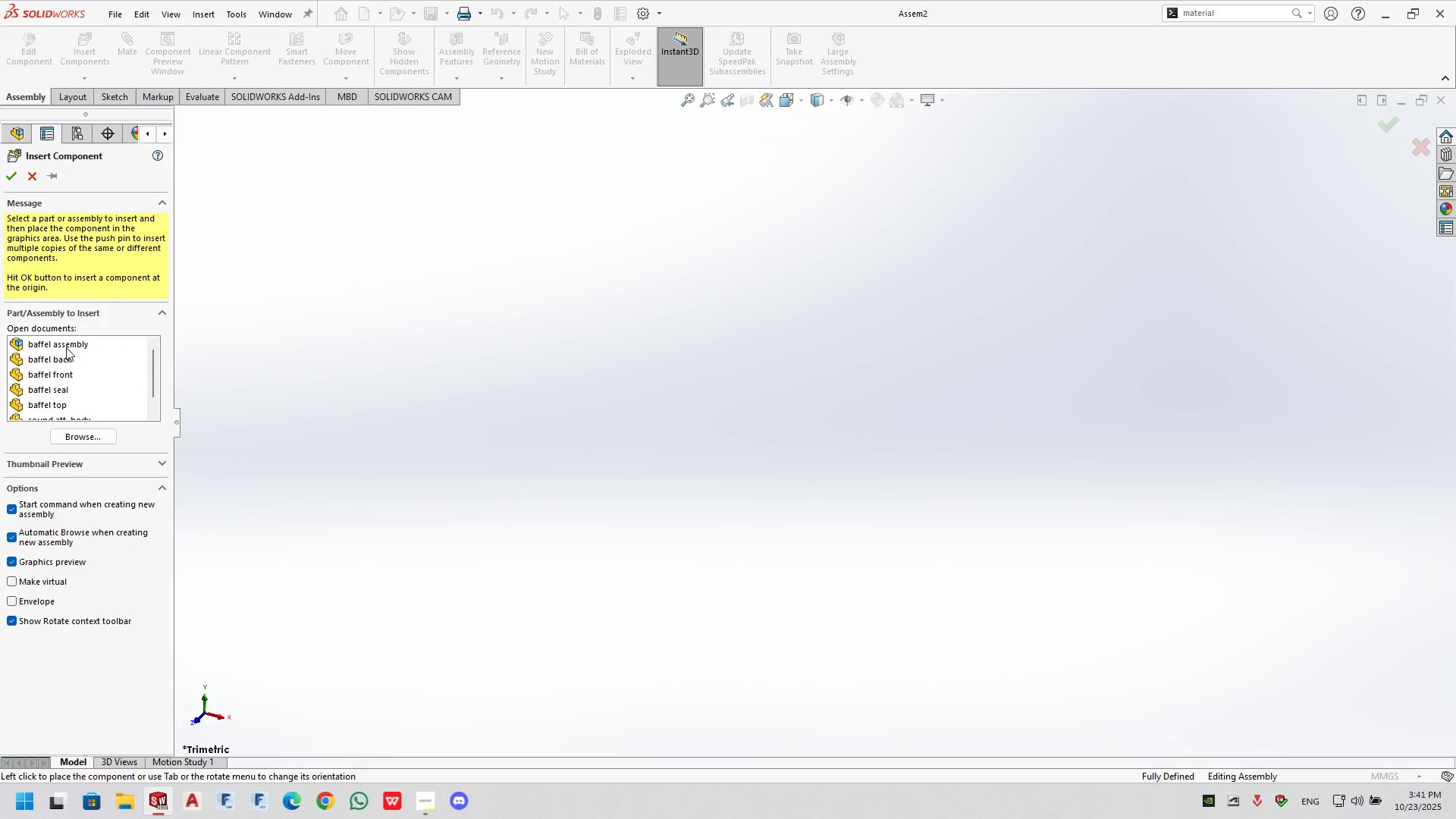 
scroll: coordinate [64, 362], scroll_direction: down, amount: 3.0
 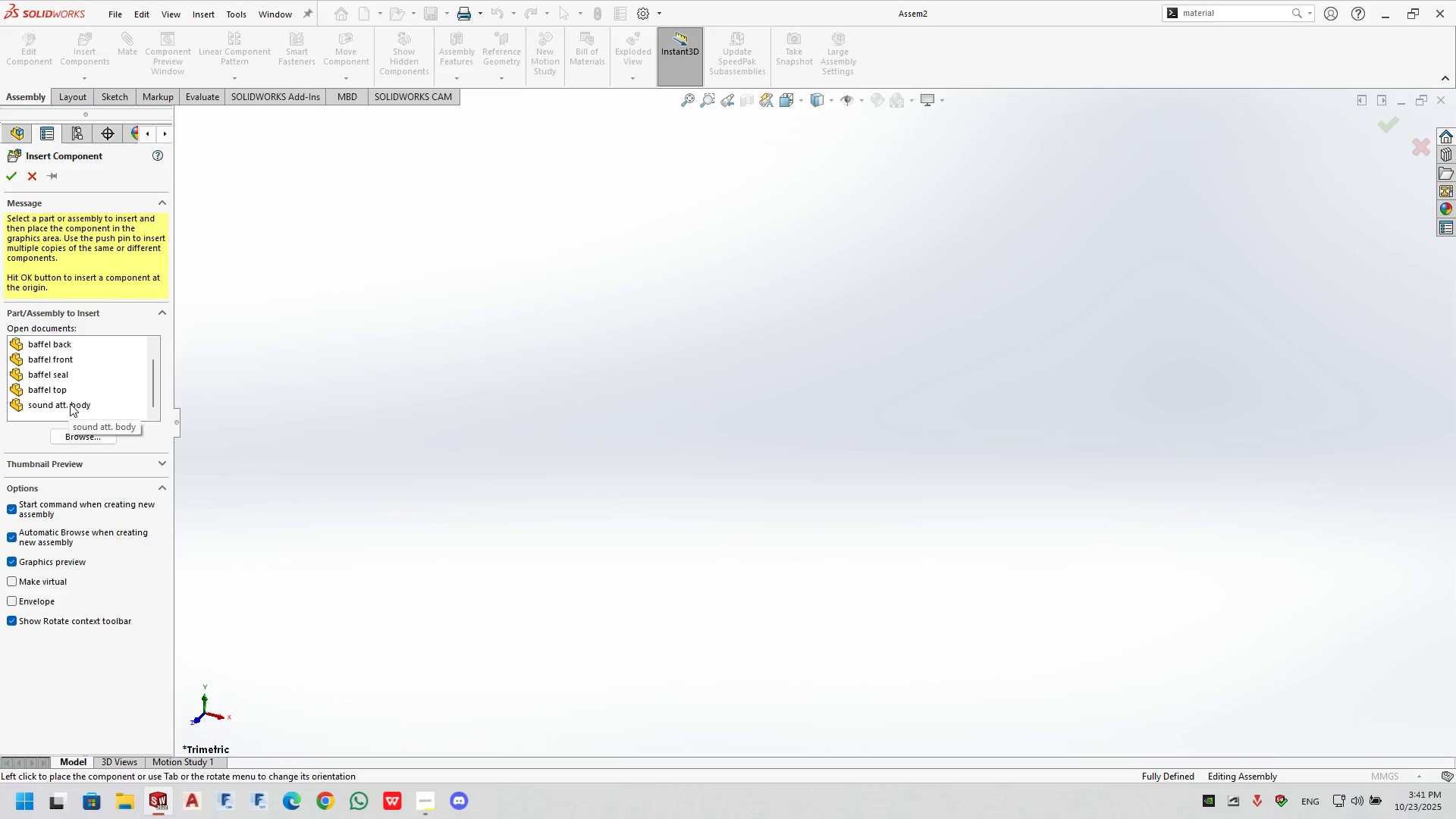 
left_click([70, 403])
 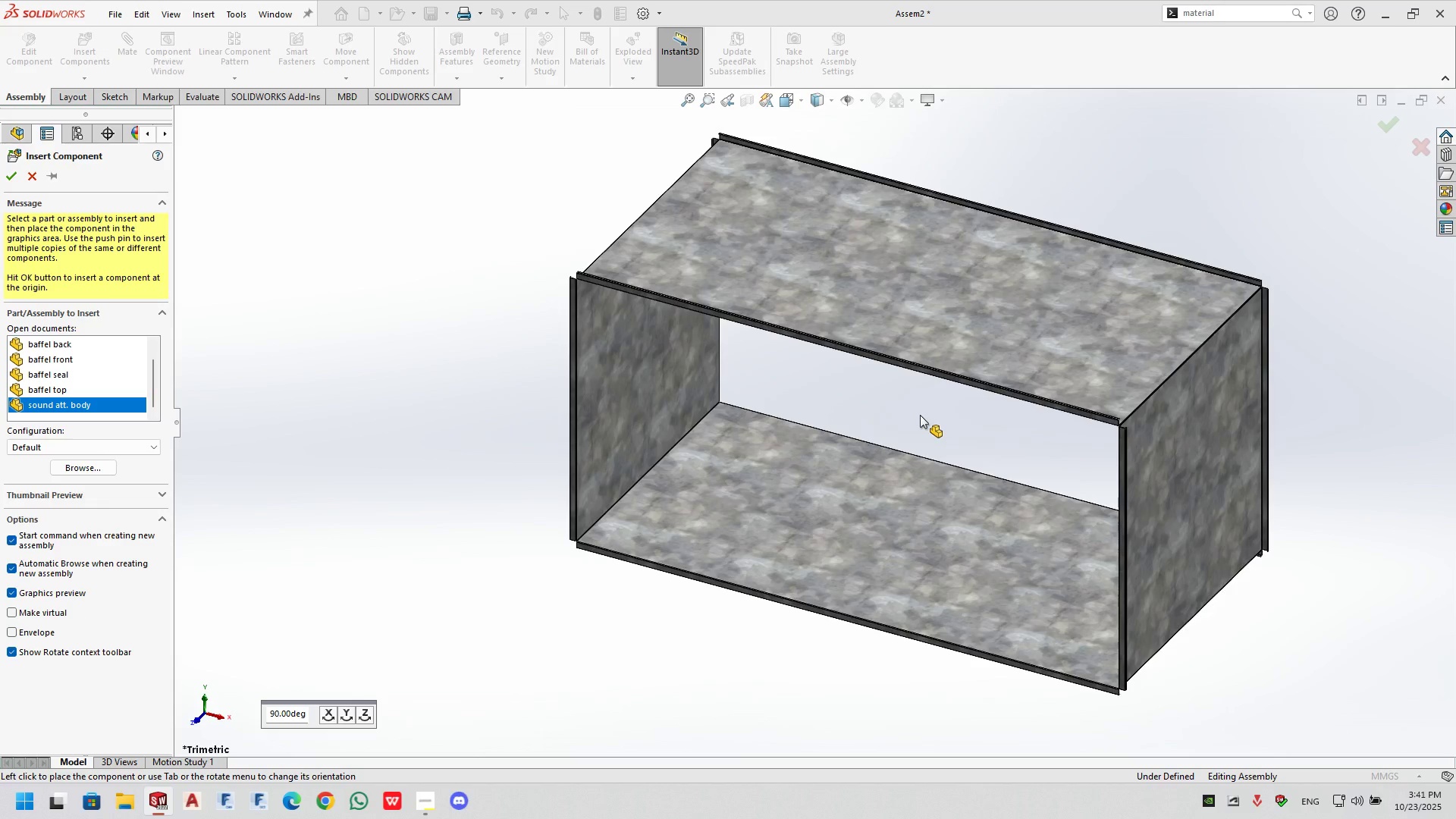 
left_click([920, 415])
 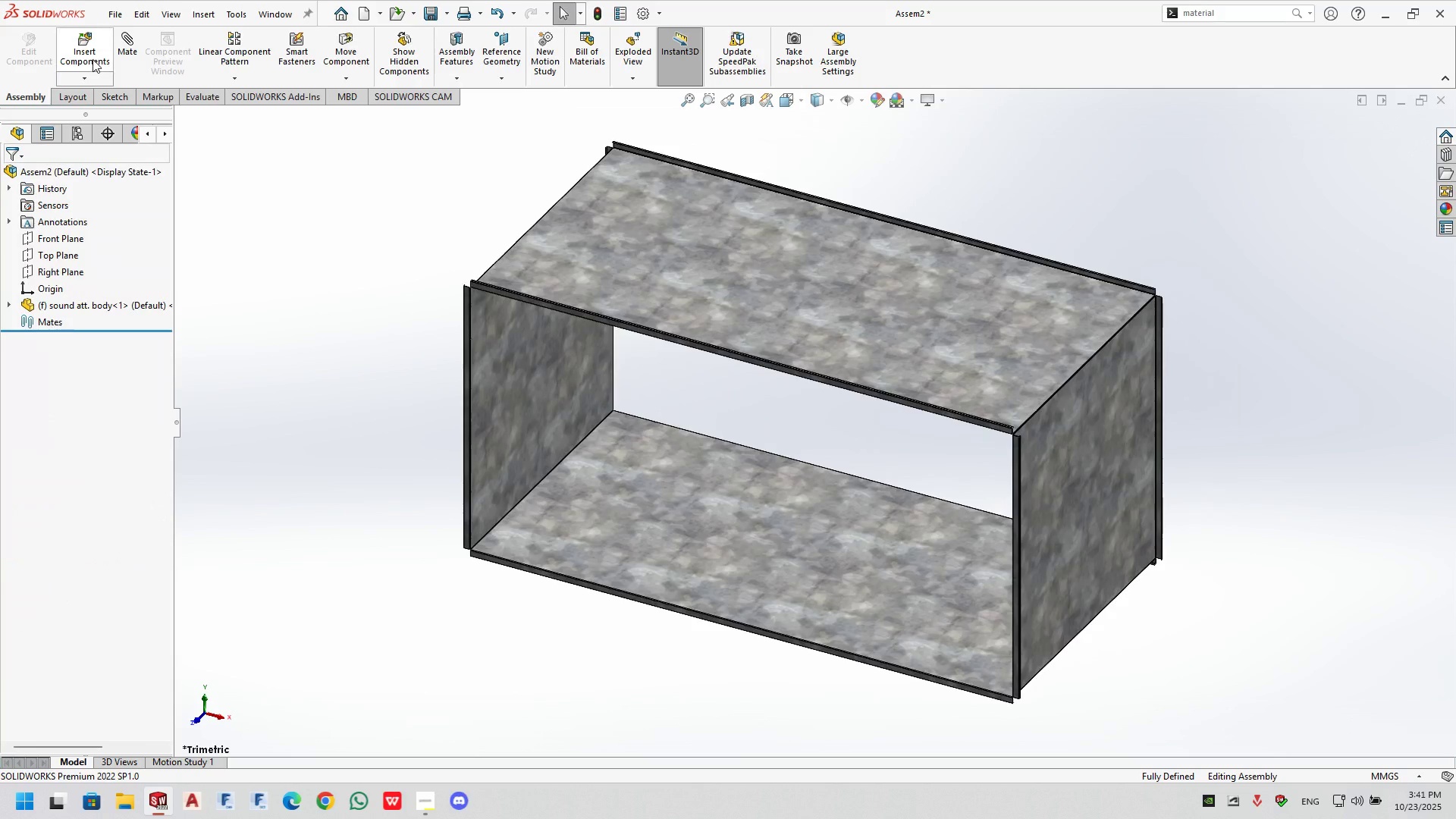 
left_click([97, 55])
 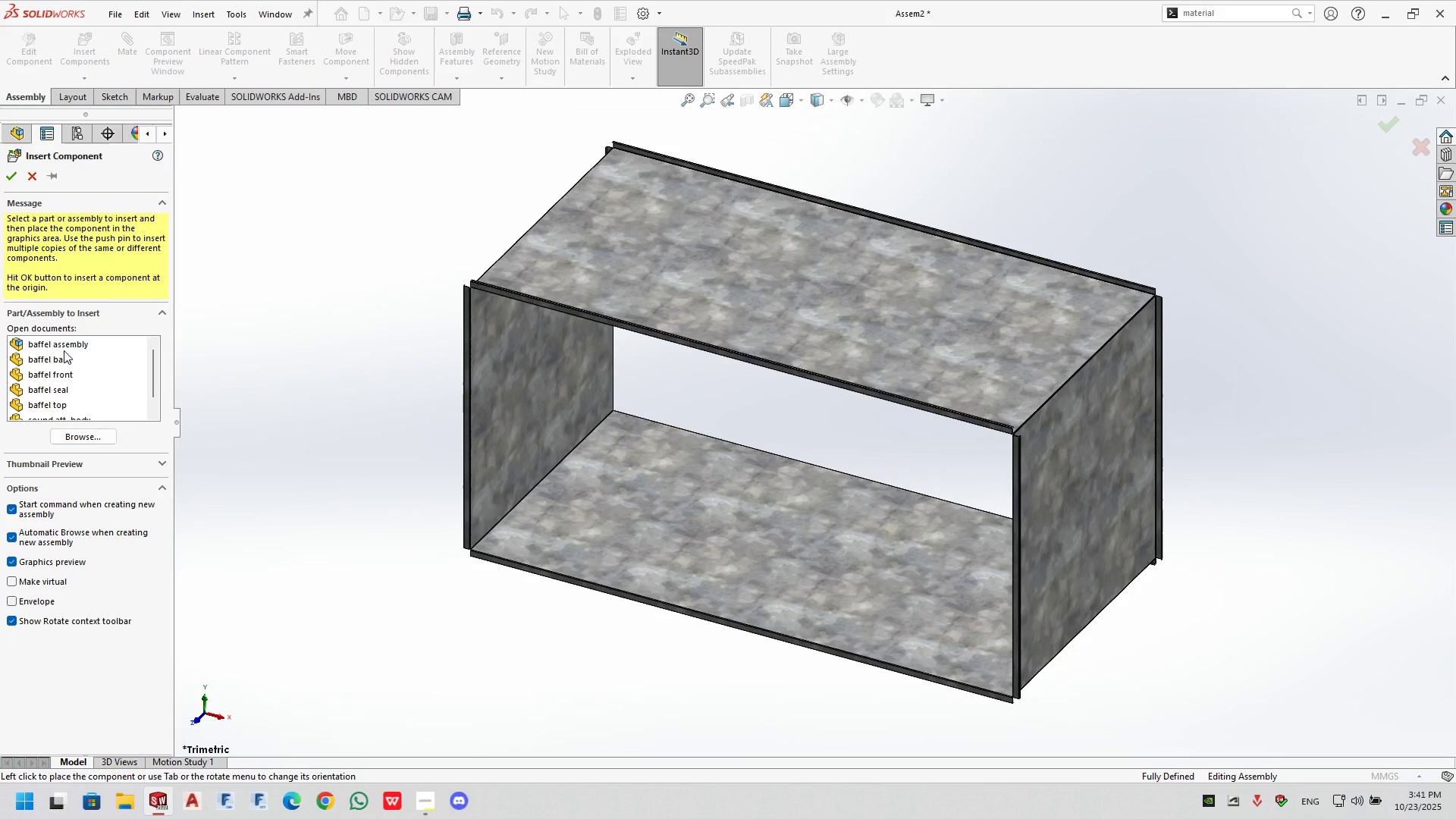 
left_click([64, 344])
 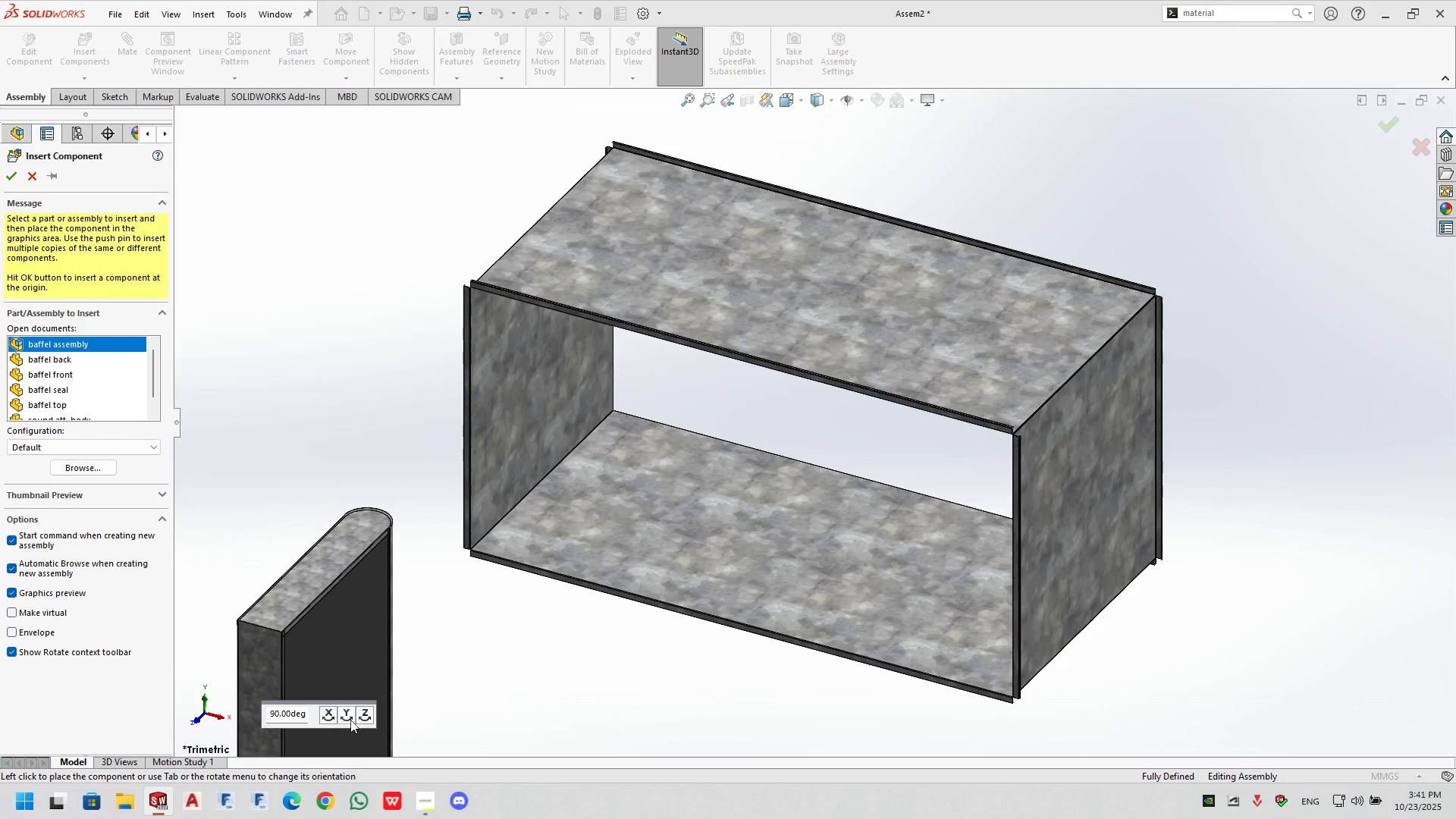 
double_click([351, 714])
 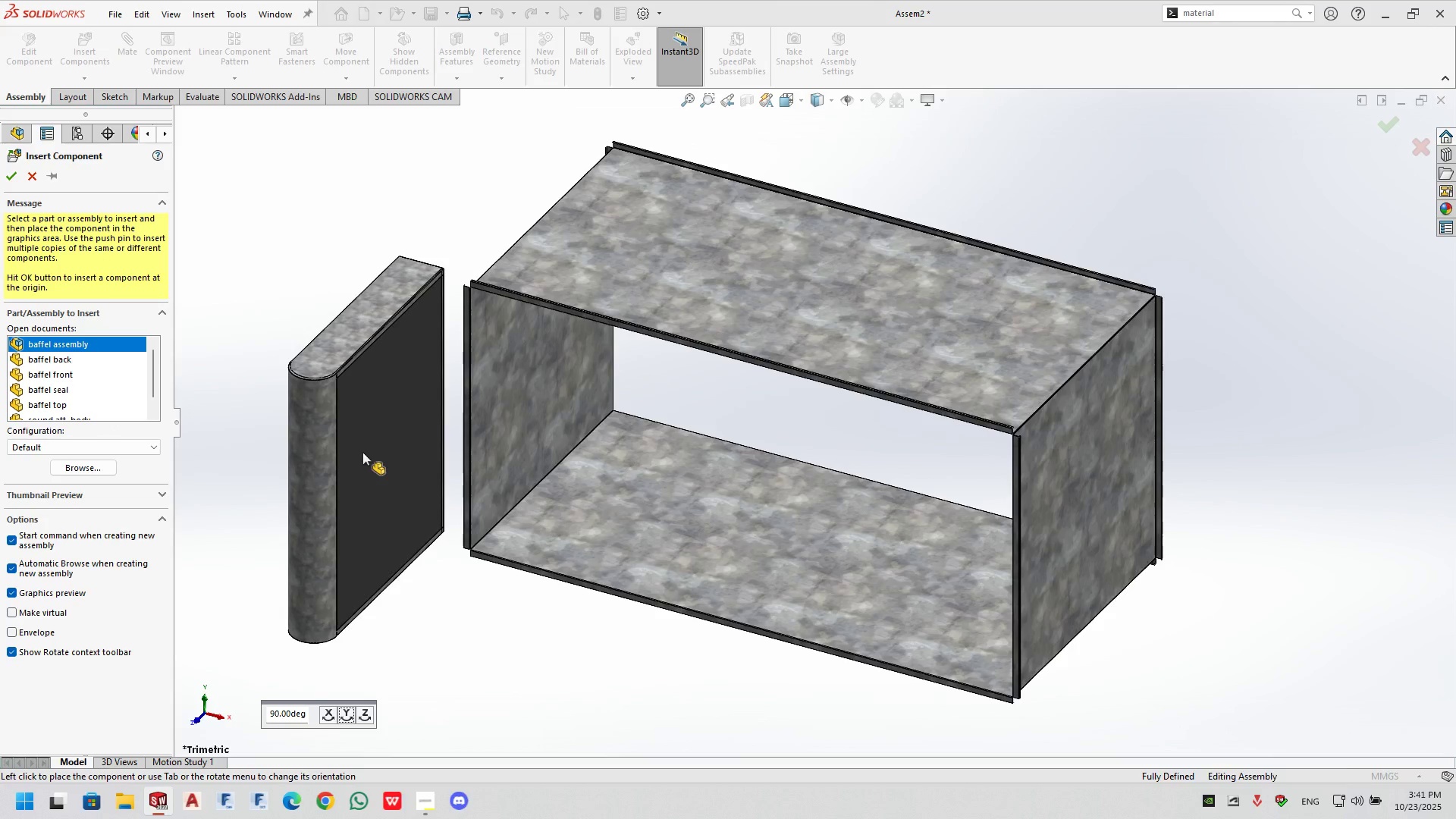 
left_click([362, 452])
 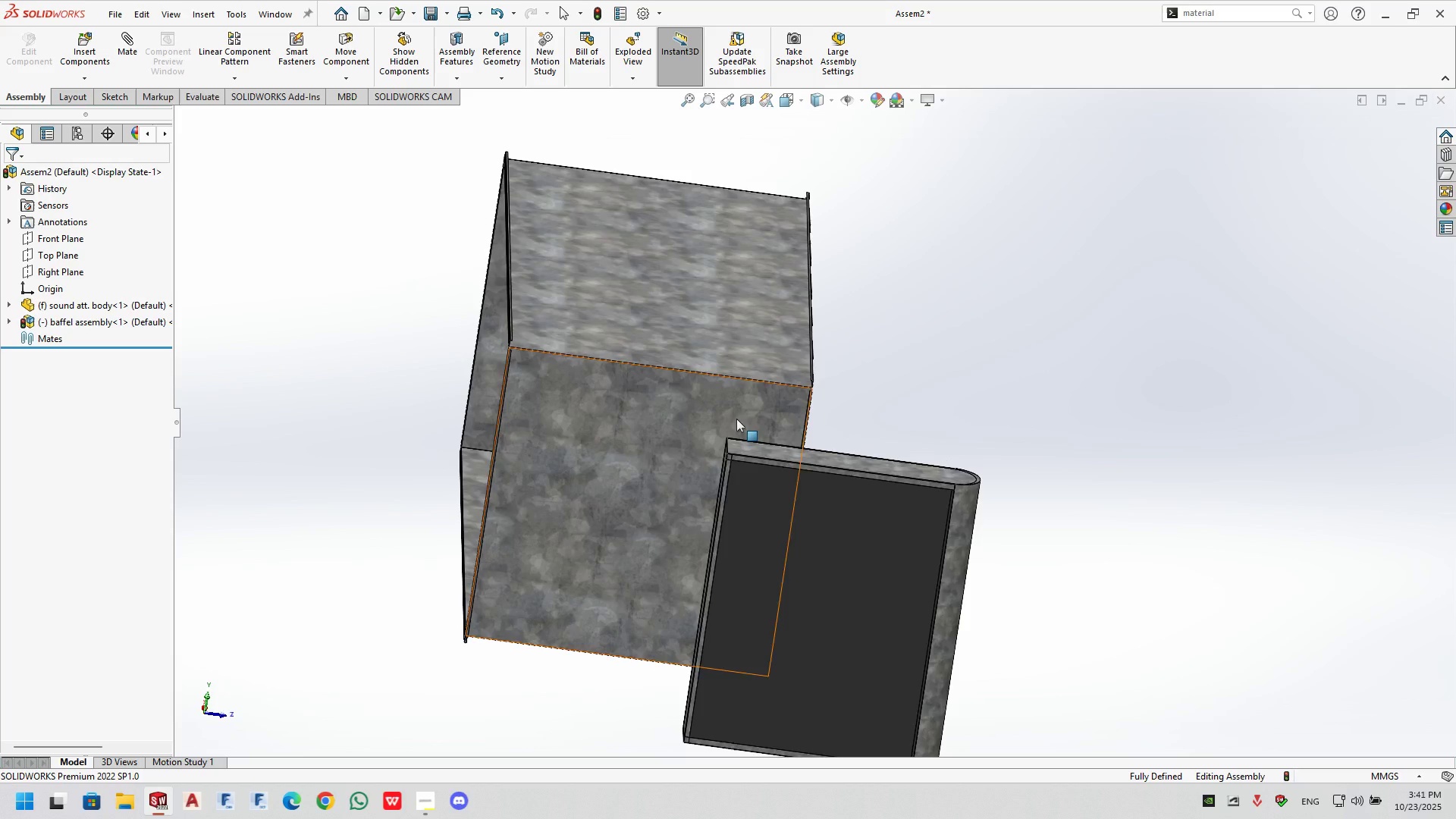 
left_click([852, 465])
 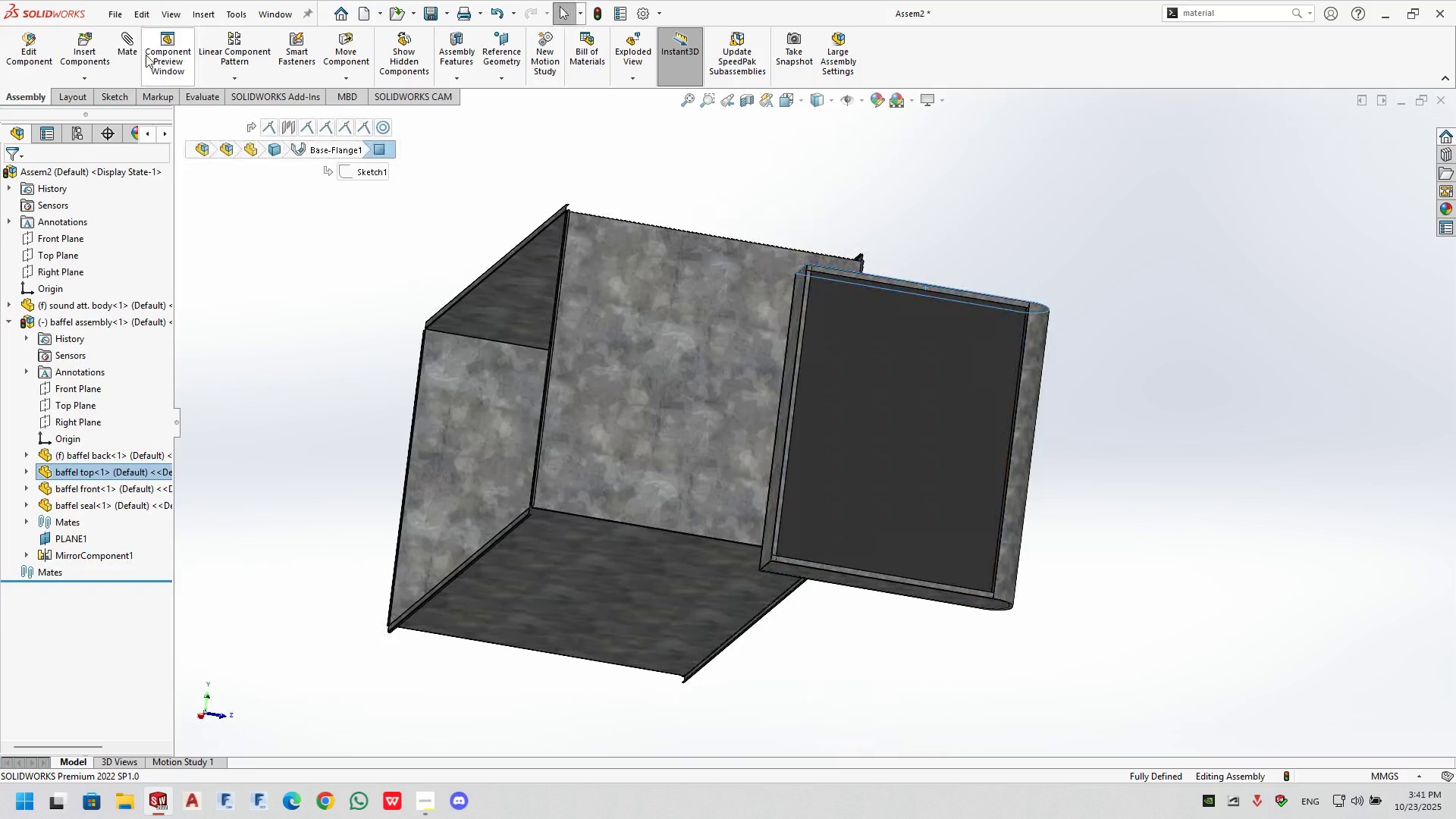 
left_click([140, 52])
 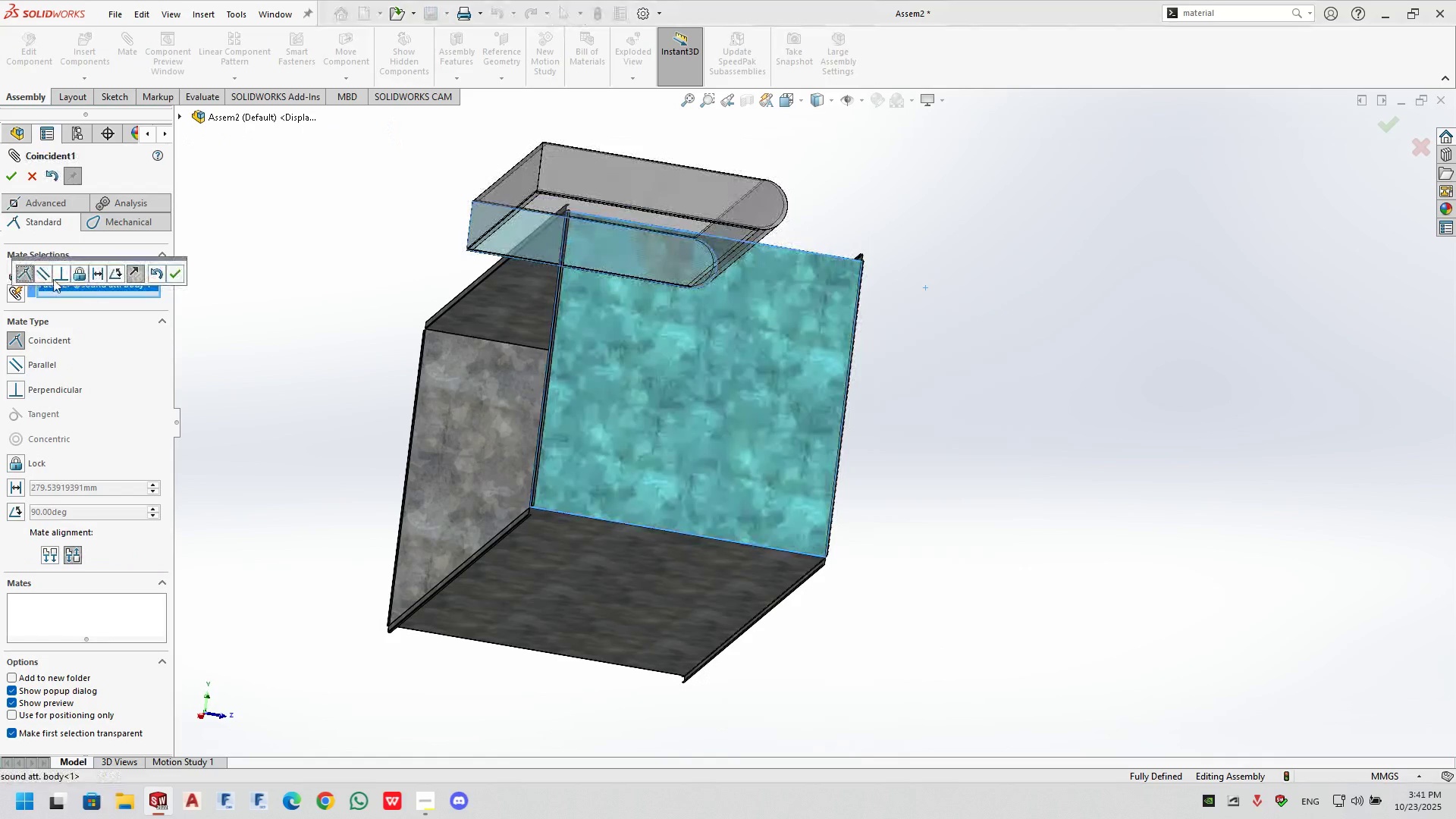 
key(Escape)
 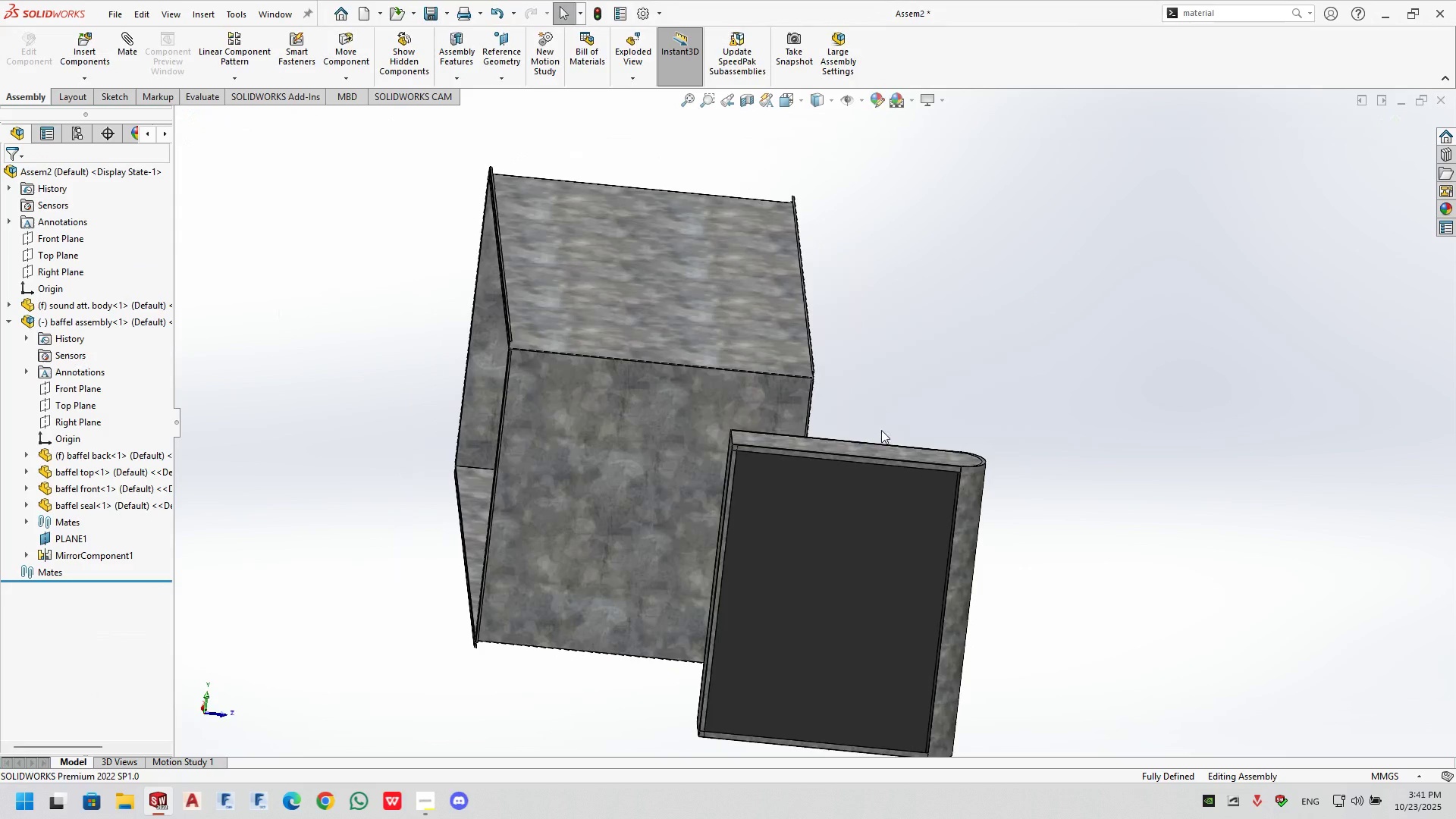 
left_click([877, 453])
 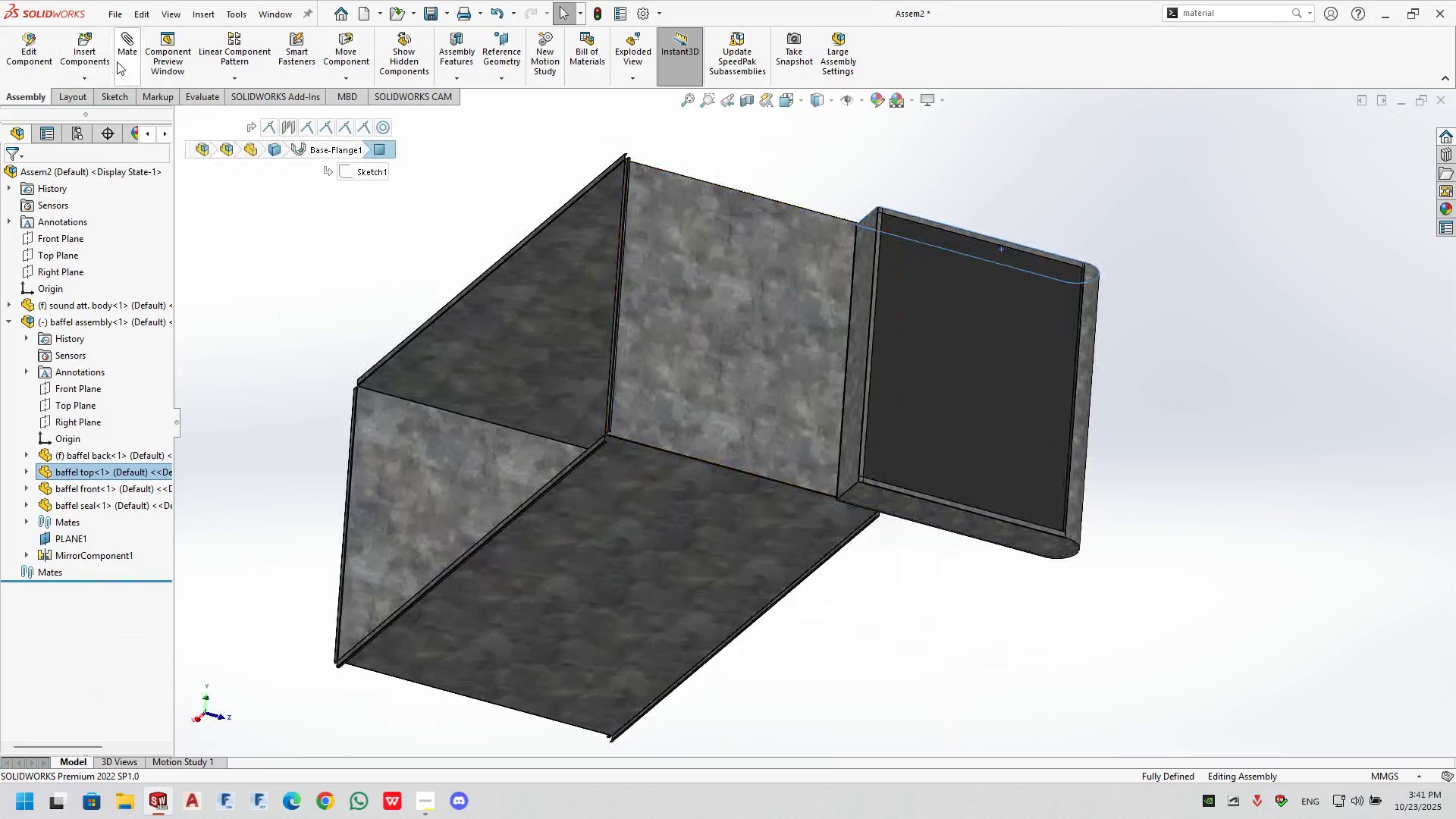 
left_click([127, 47])
 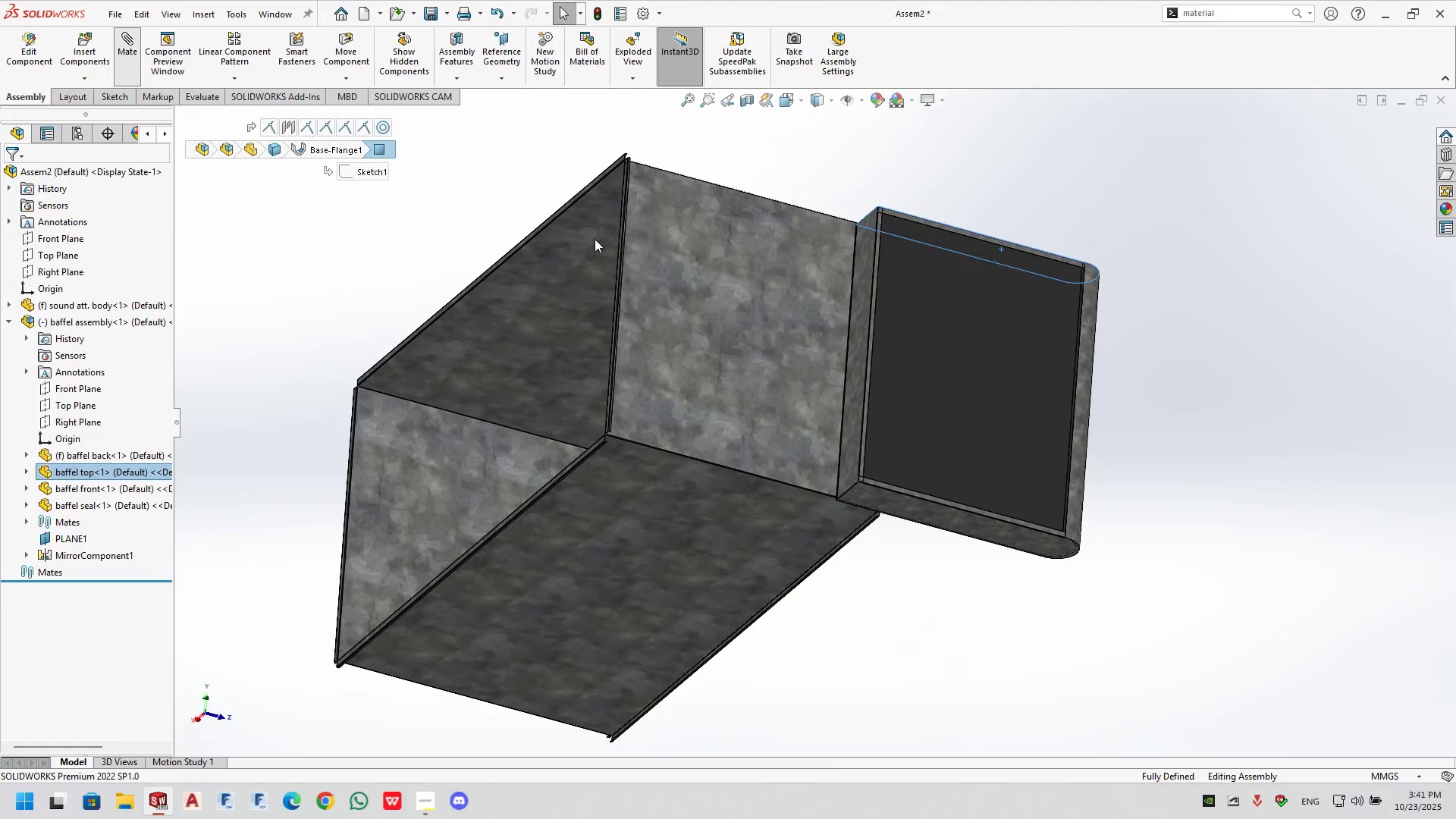 
left_click([611, 225])
 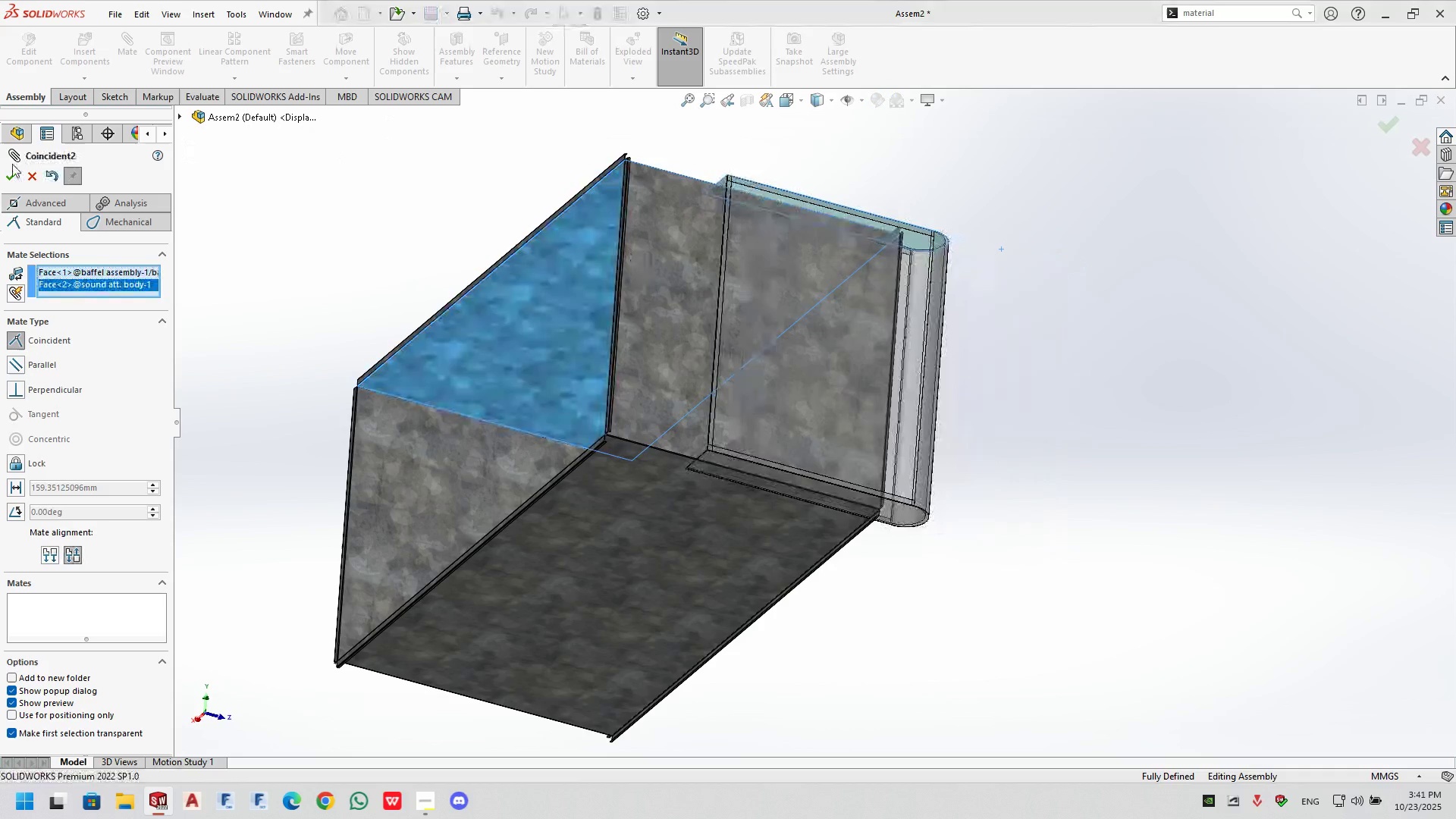 
left_click([12, 177])
 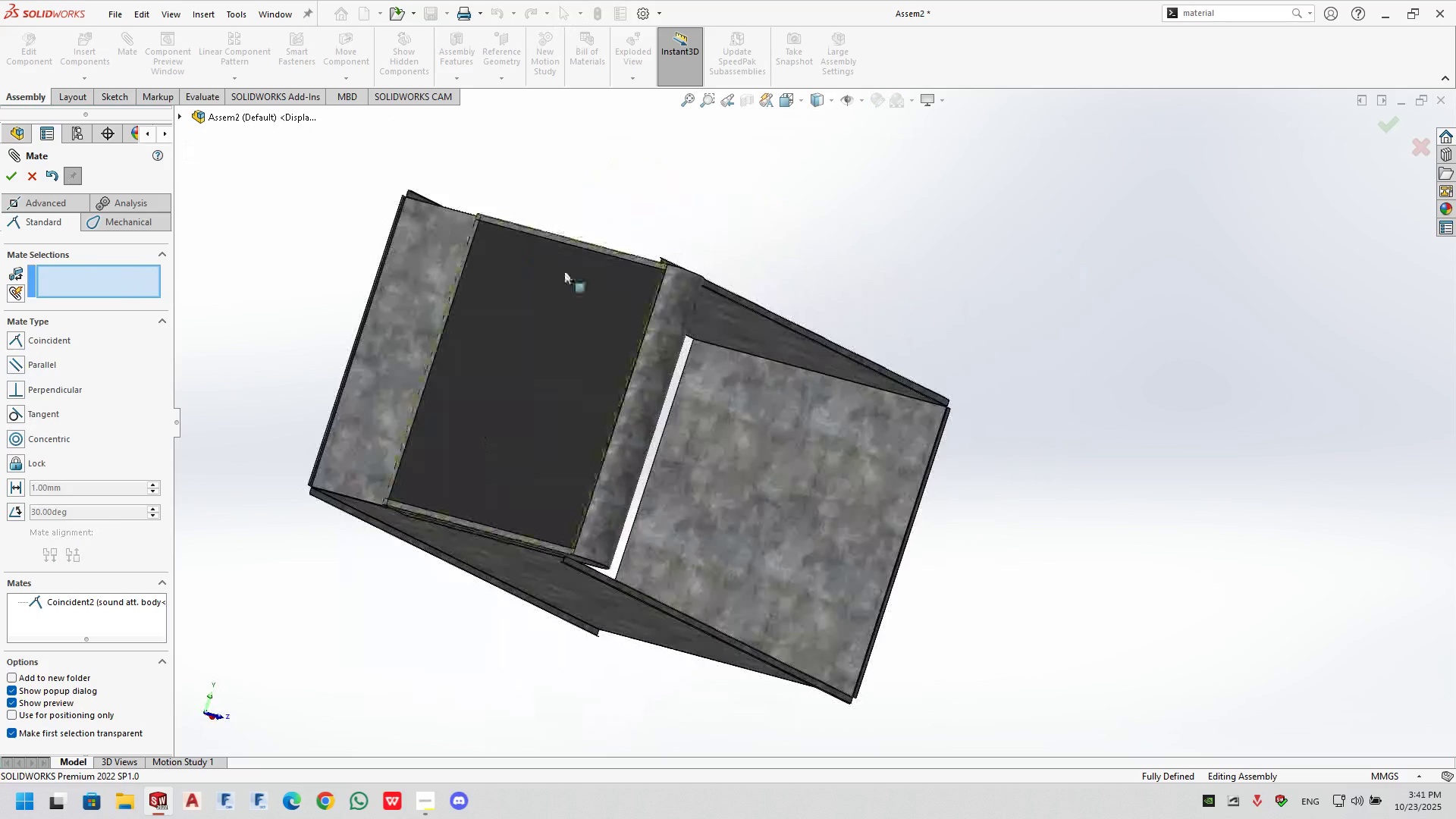 
scroll: coordinate [857, 341], scroll_direction: down, amount: 12.0
 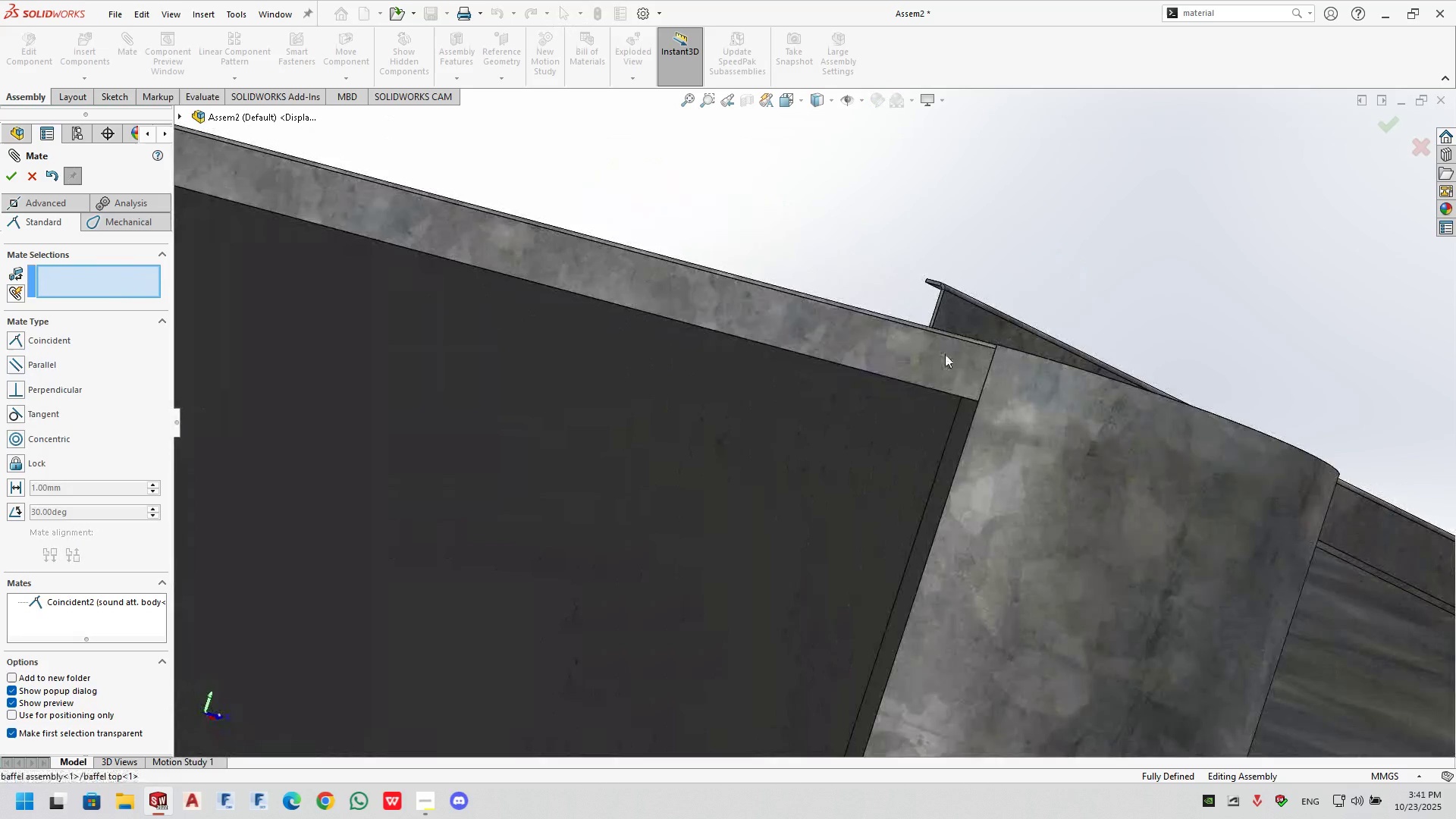 
left_click([945, 354])
 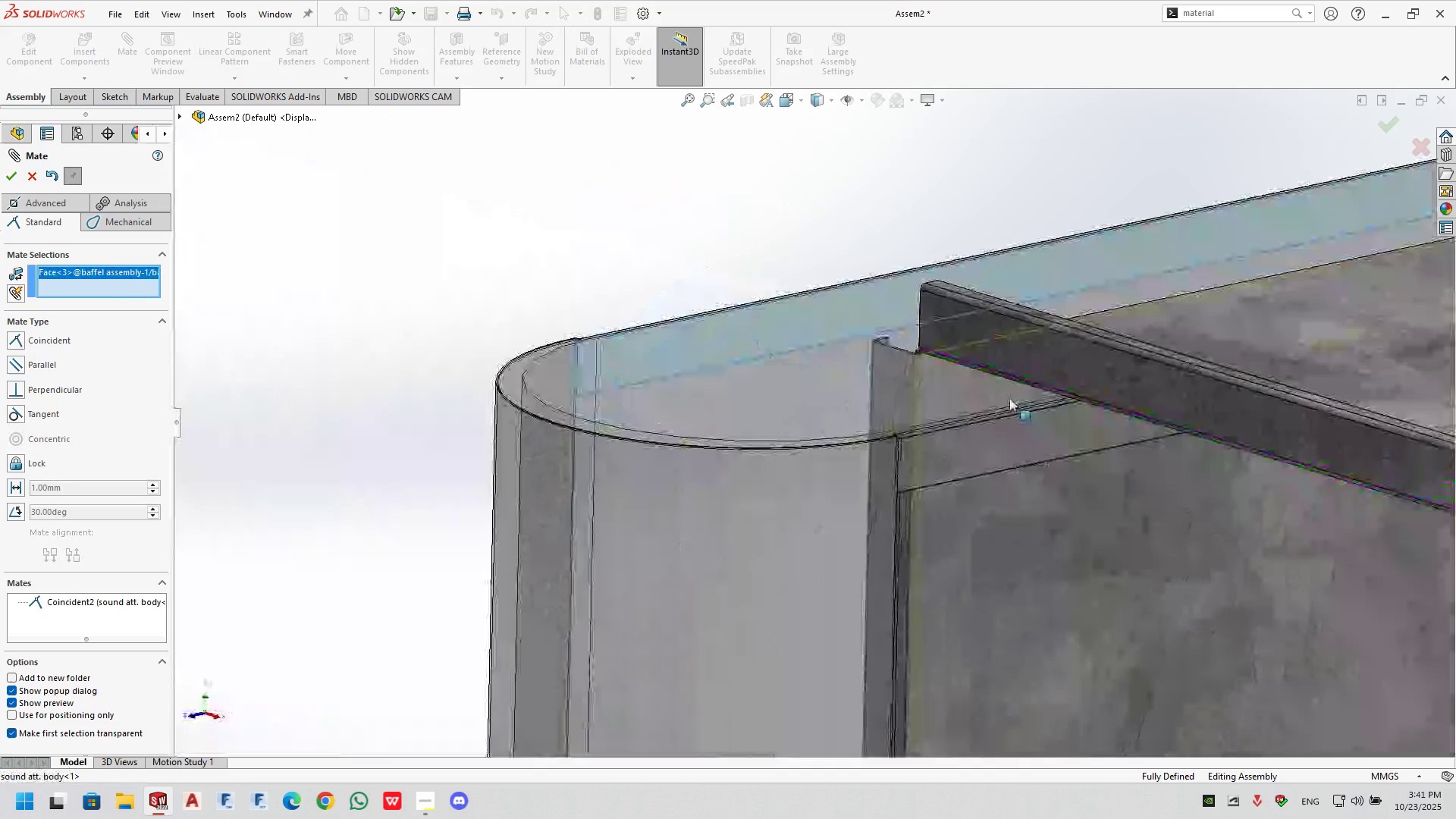 
left_click([1003, 396])
 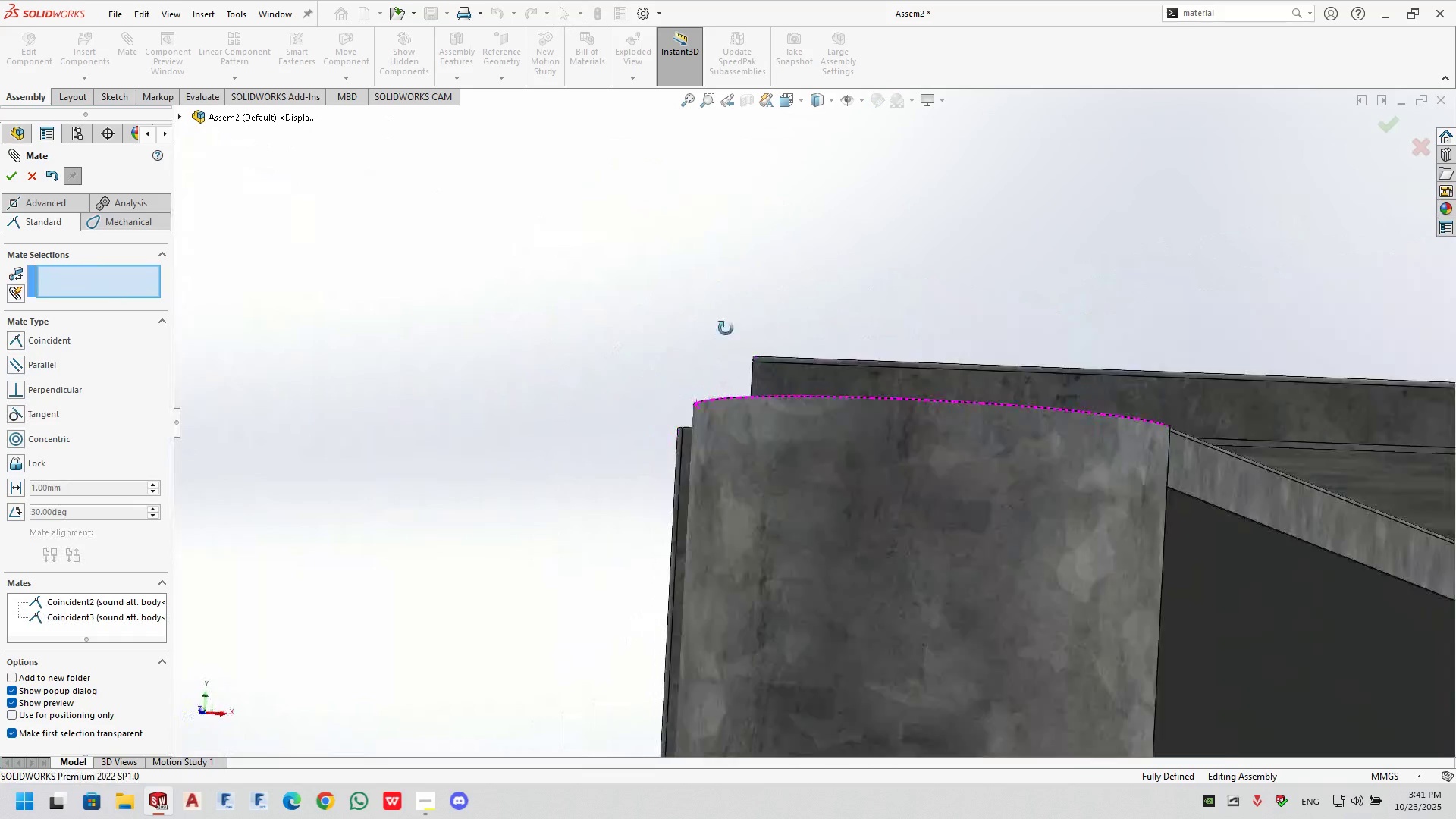 
scroll: coordinate [535, 481], scroll_direction: up, amount: 11.0
 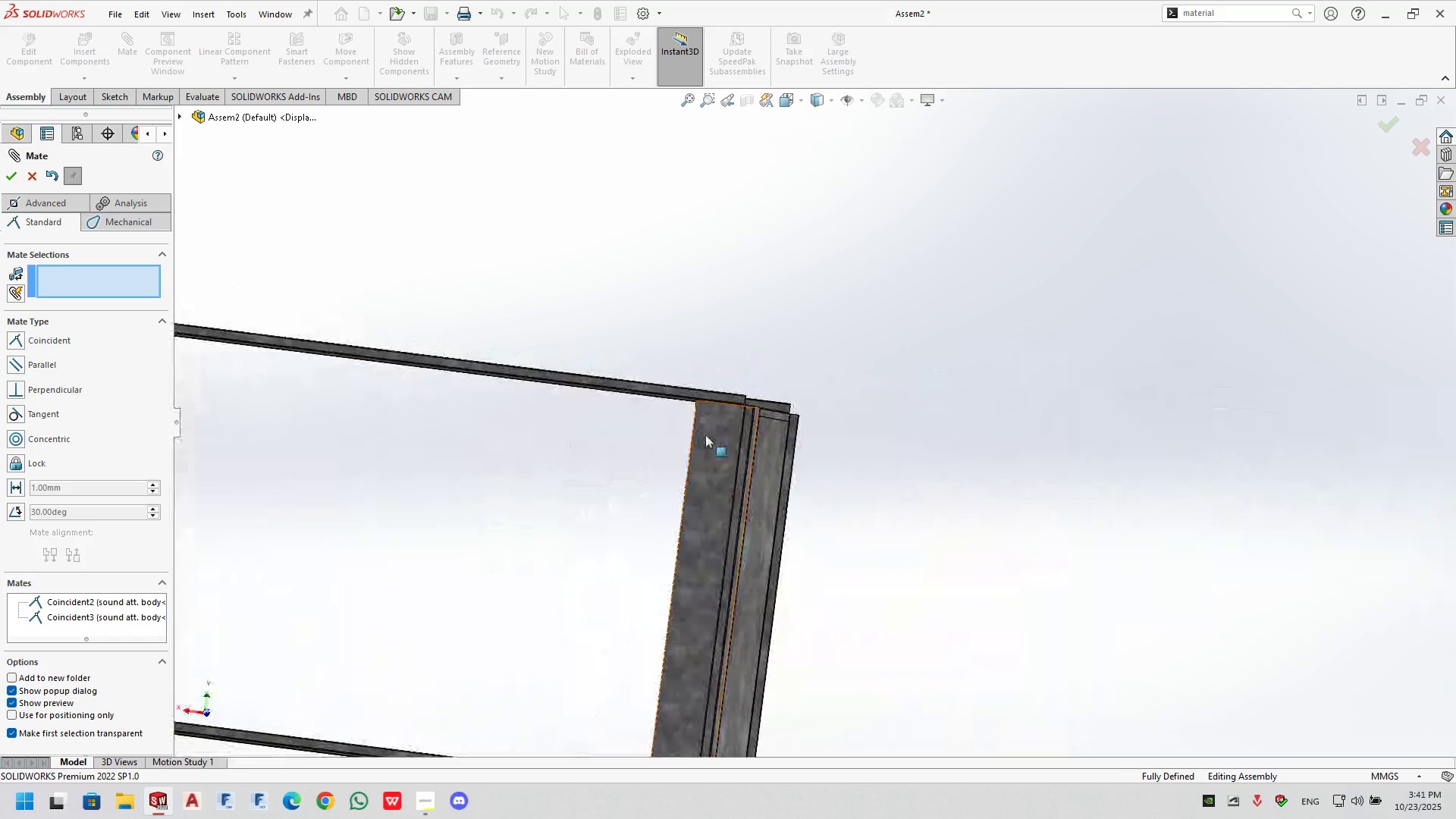 
left_click([712, 431])
 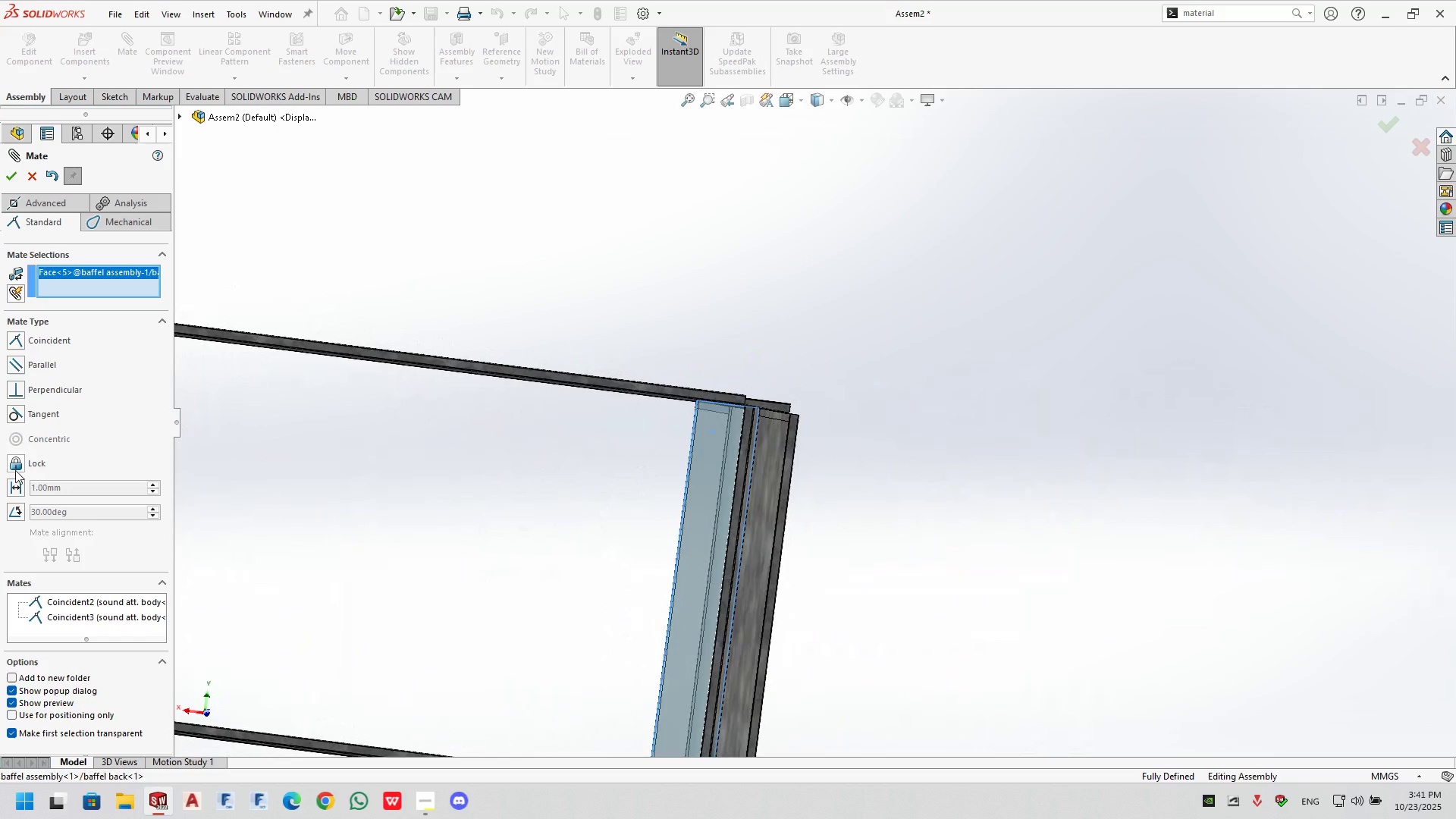 
left_click([16, 481])
 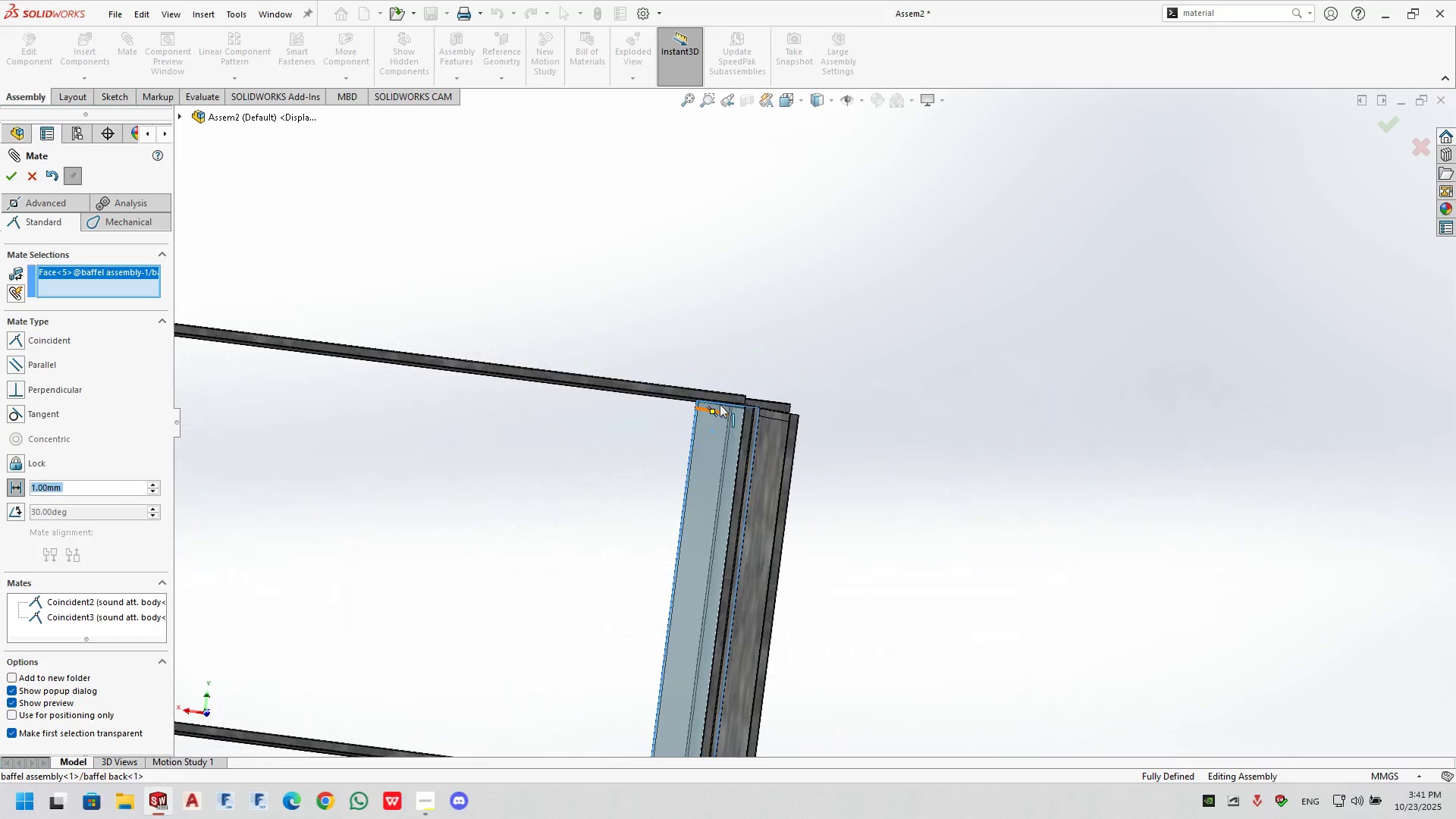 
scroll: coordinate [720, 404], scroll_direction: down, amount: 3.0
 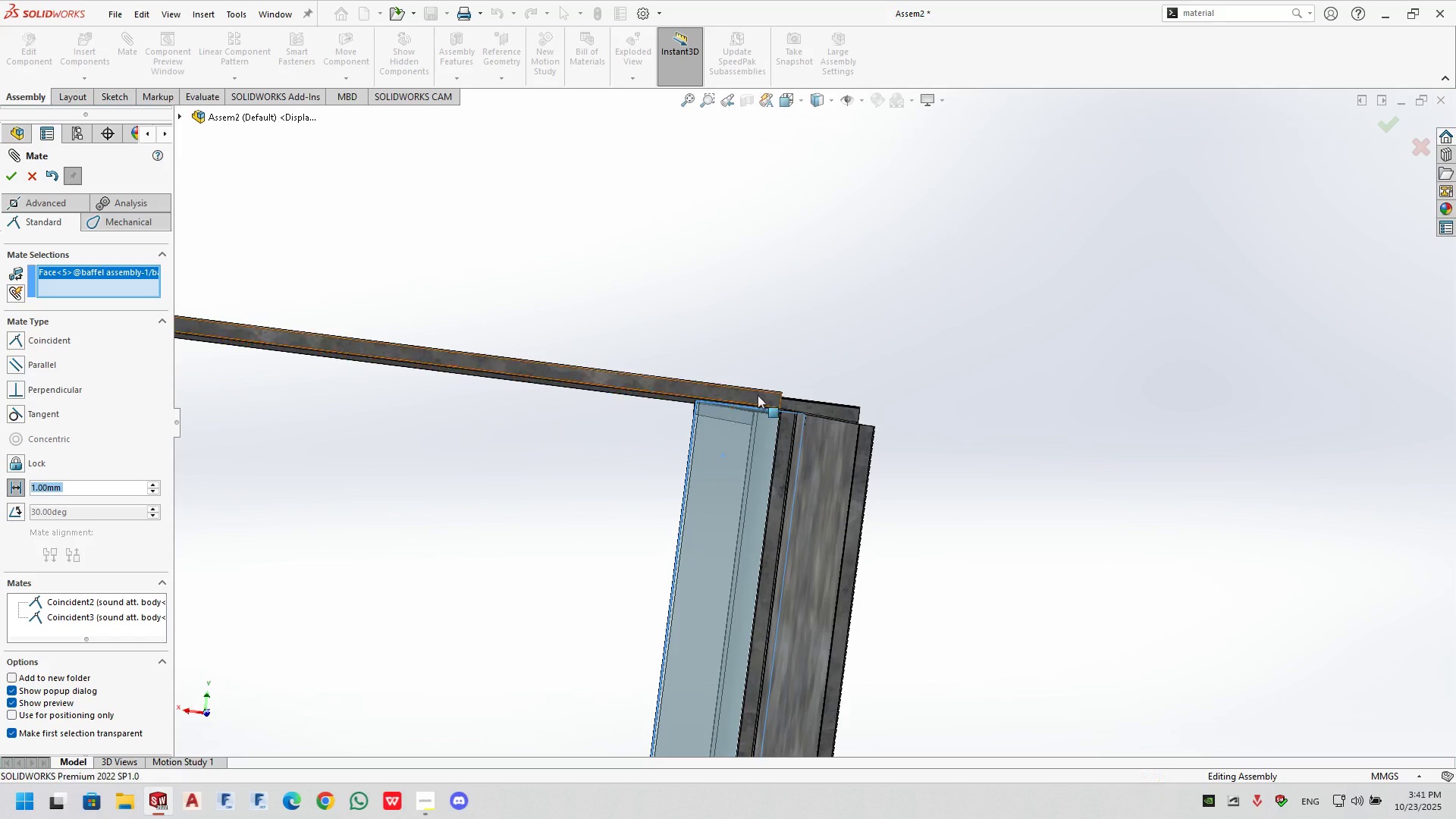 
left_click([758, 395])
 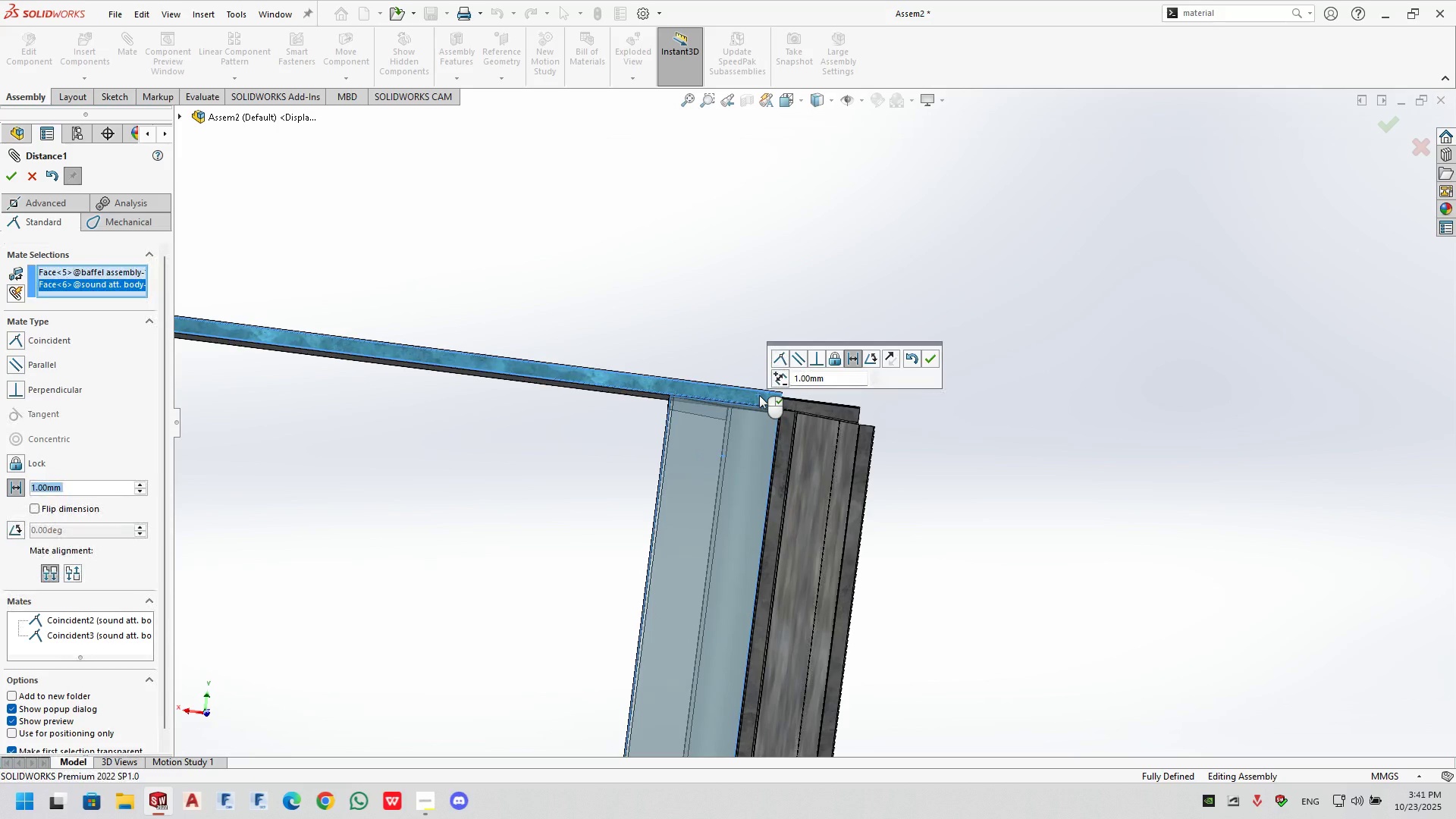 
key(Numpad1)
 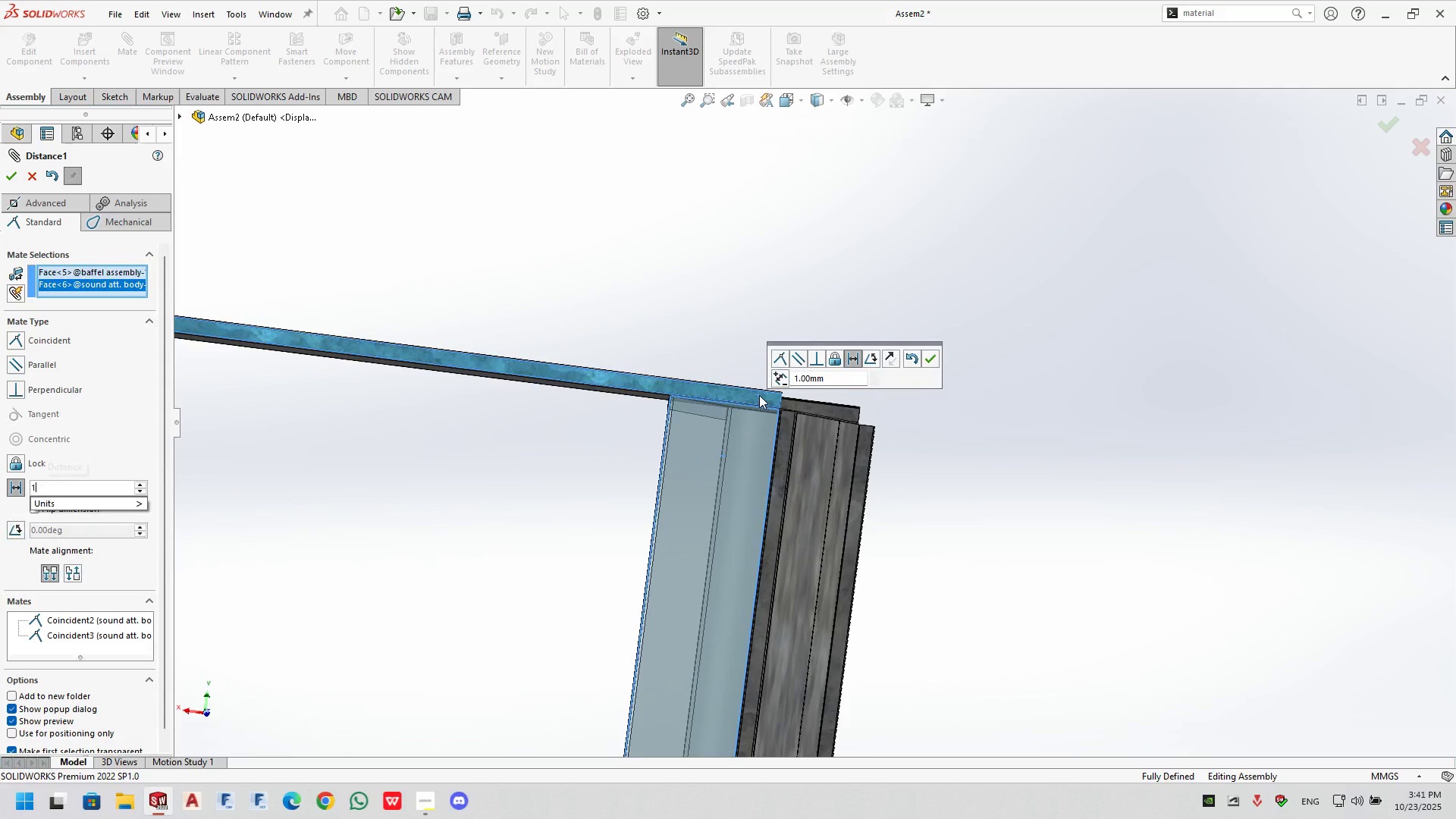 
key(Numpad0)
 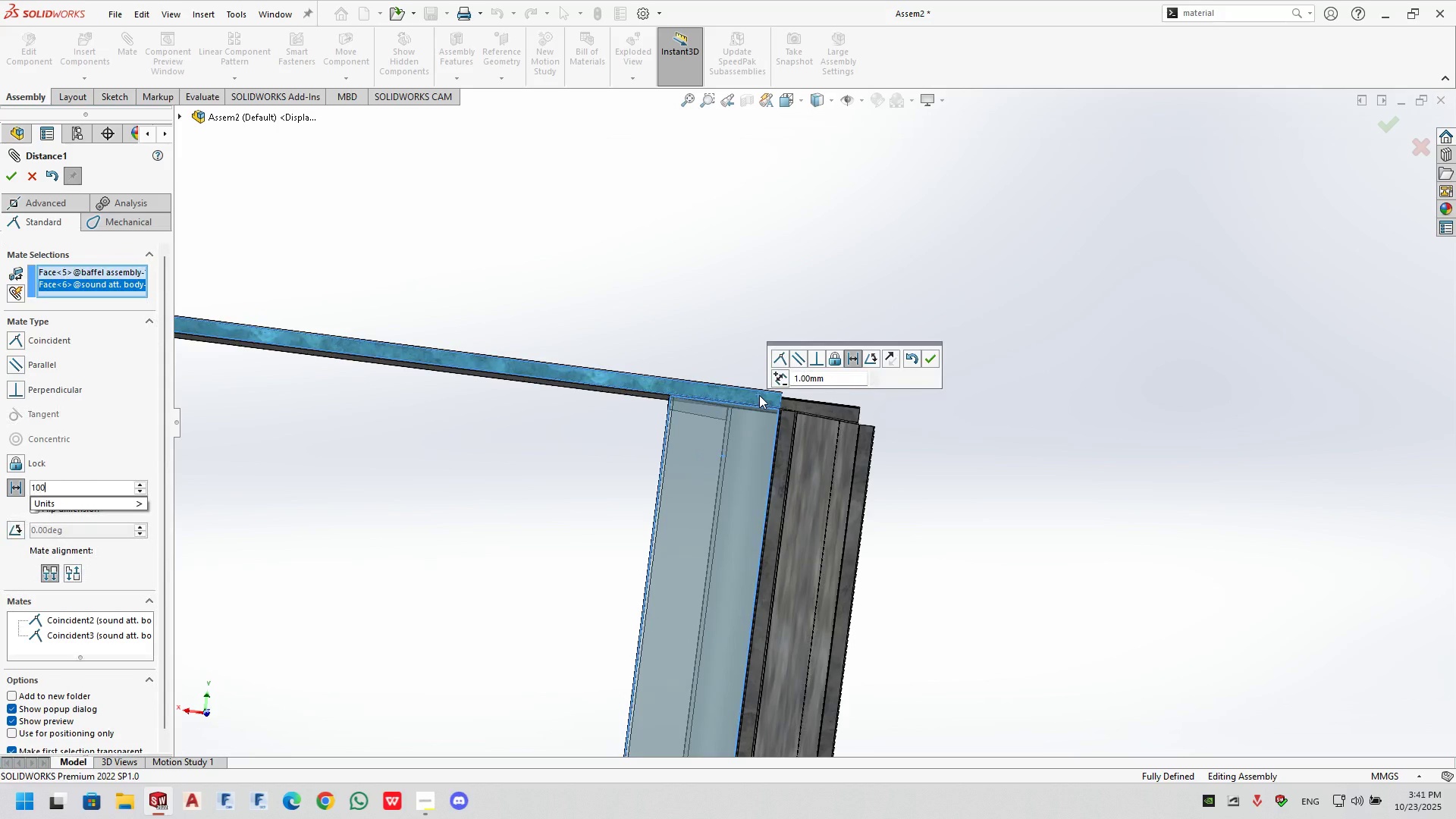 
key(Numpad0)
 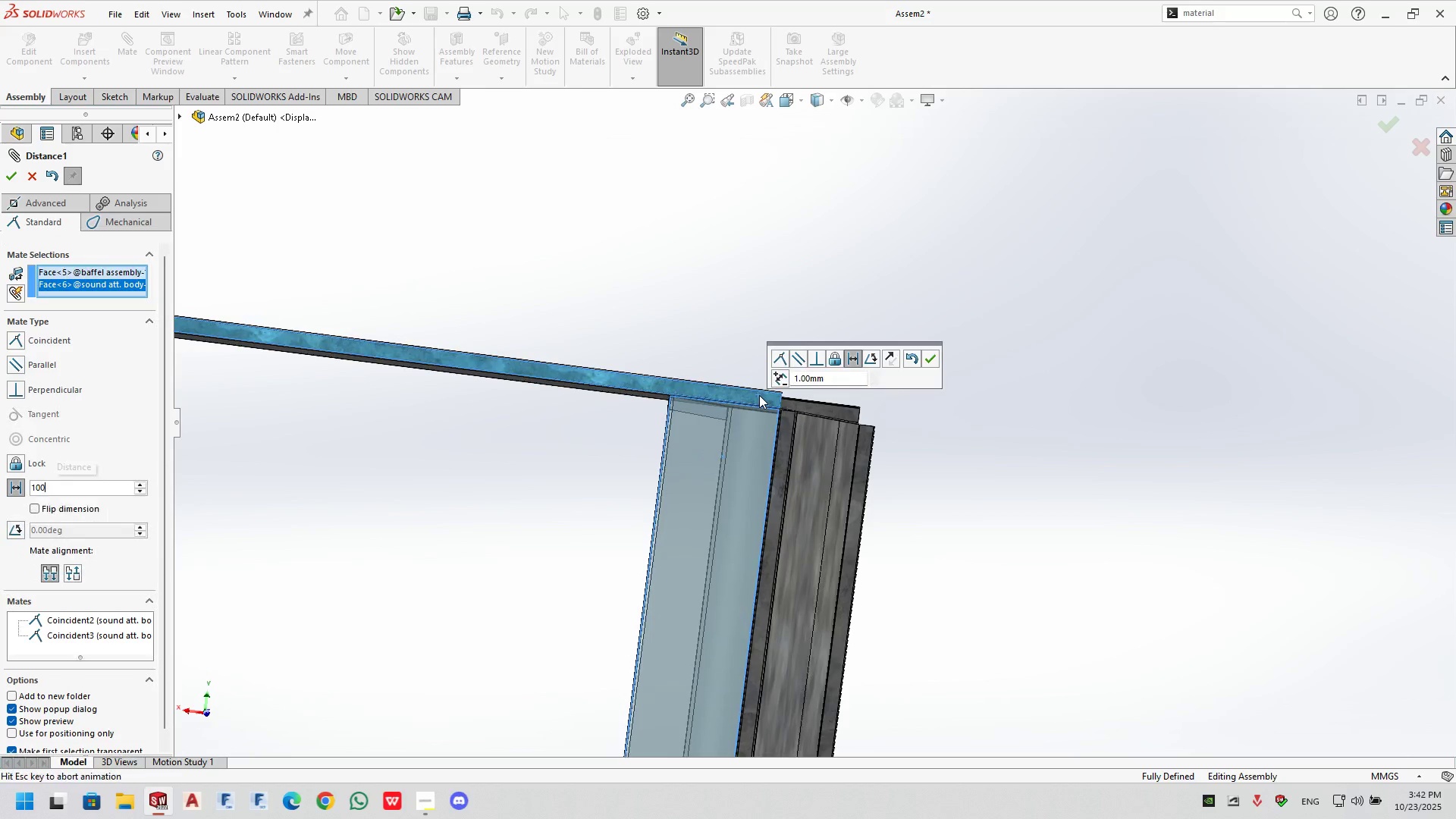 
key(NumpadEnter)
 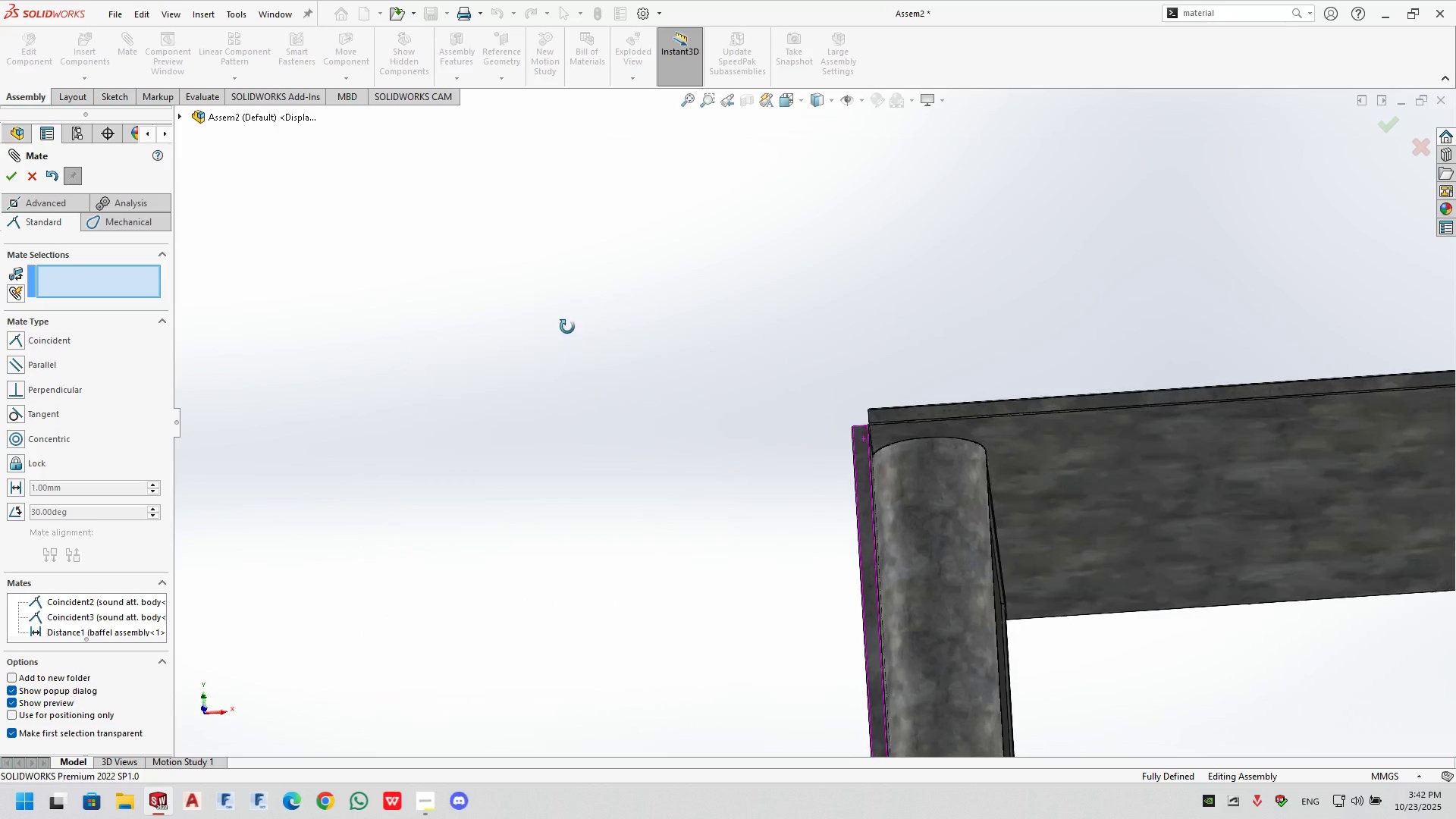 
scroll: coordinate [1193, 661], scroll_direction: up, amount: 10.0
 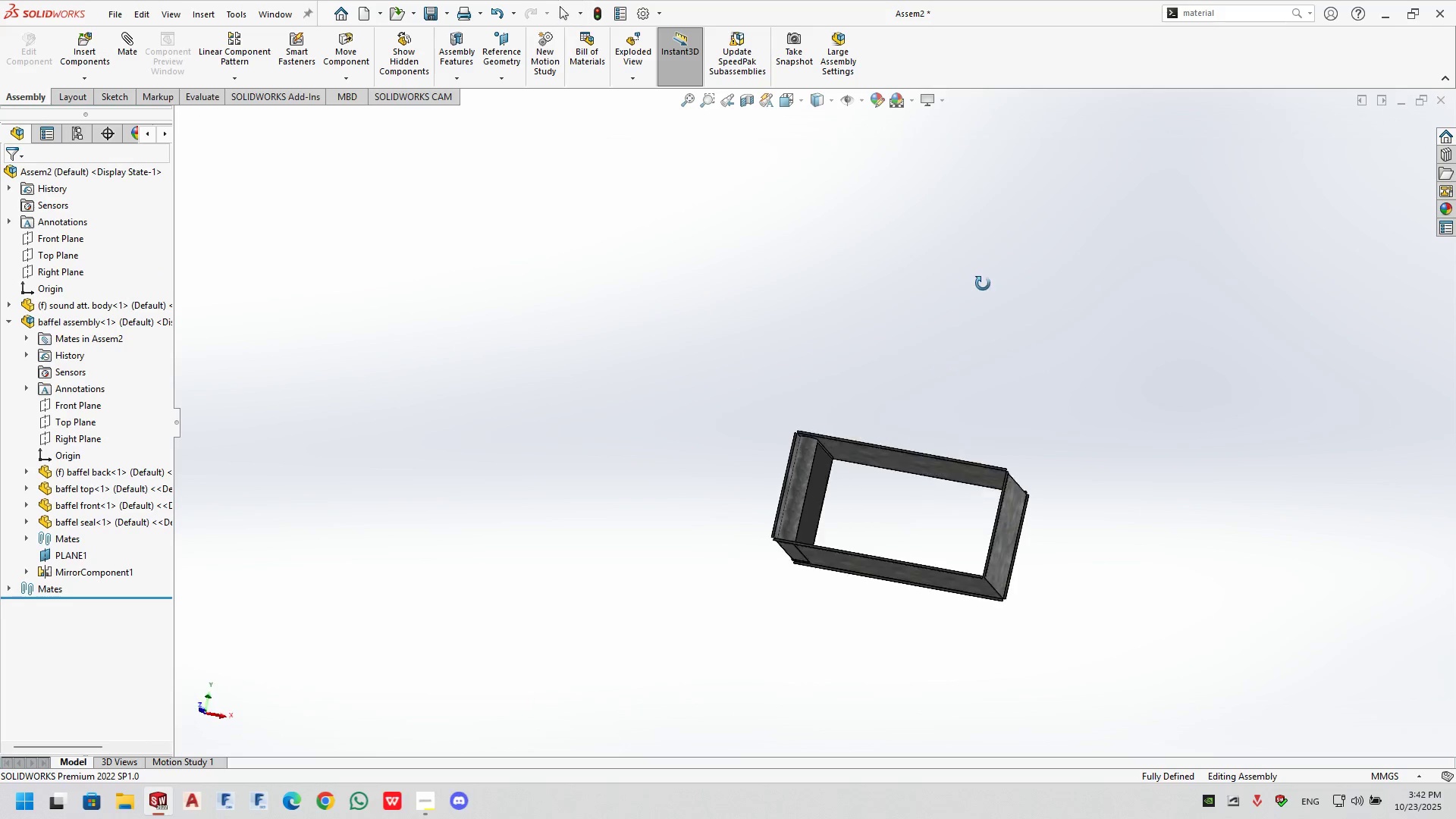 
scroll: coordinate [1022, 512], scroll_direction: down, amount: 6.0
 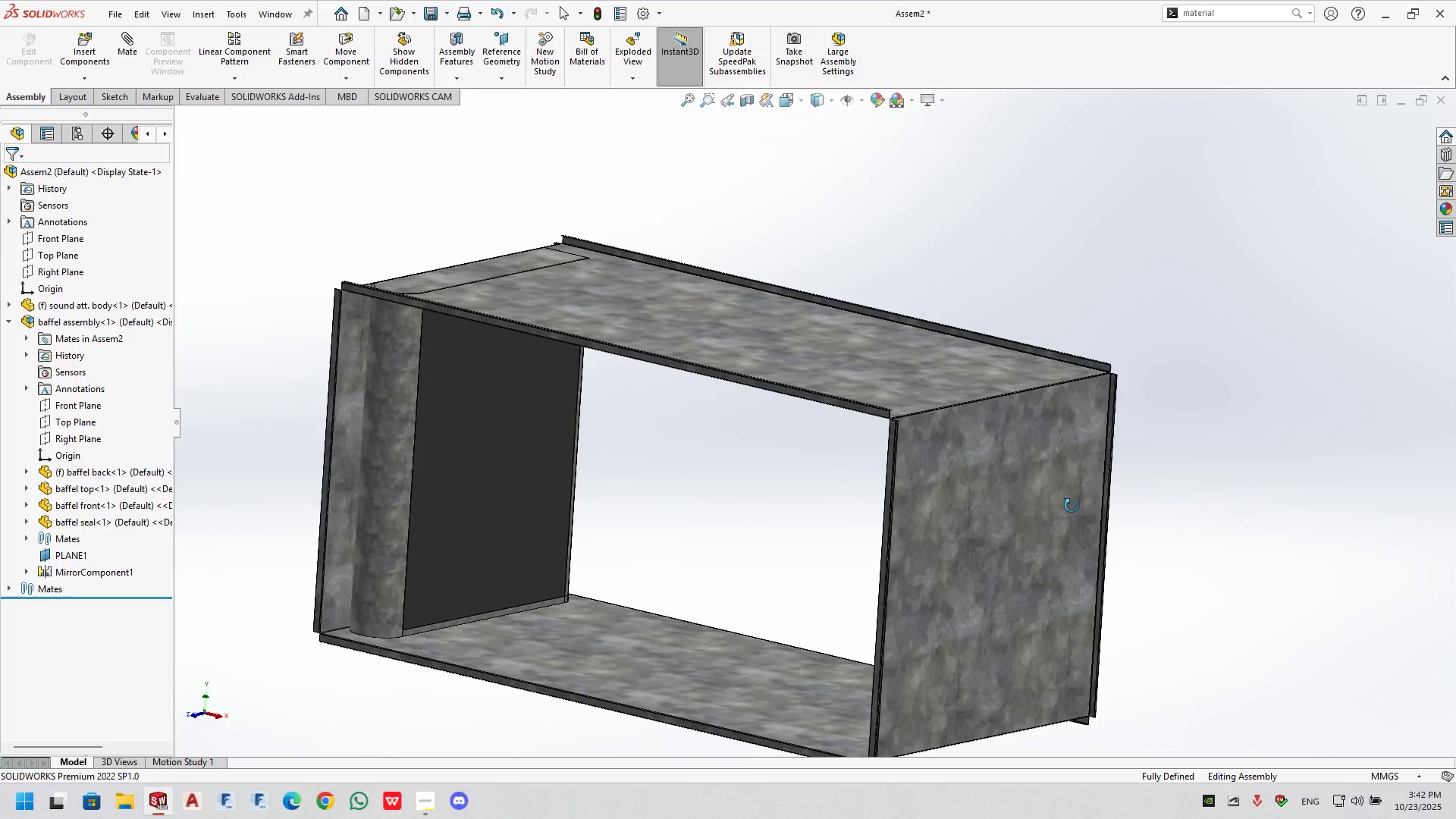 
scroll: coordinate [1042, 536], scroll_direction: up, amount: 1.0
 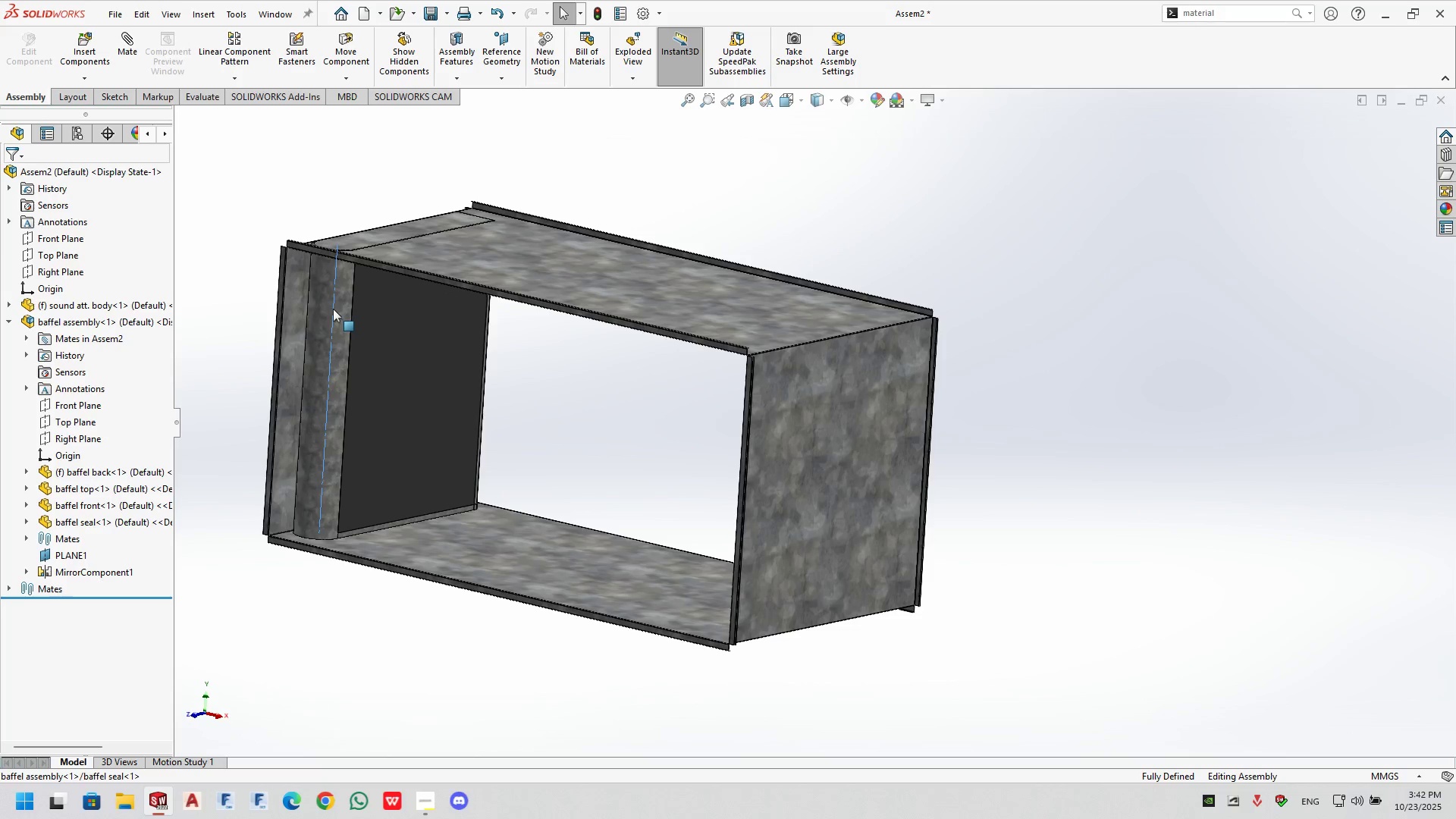 
left_click([276, 206])
 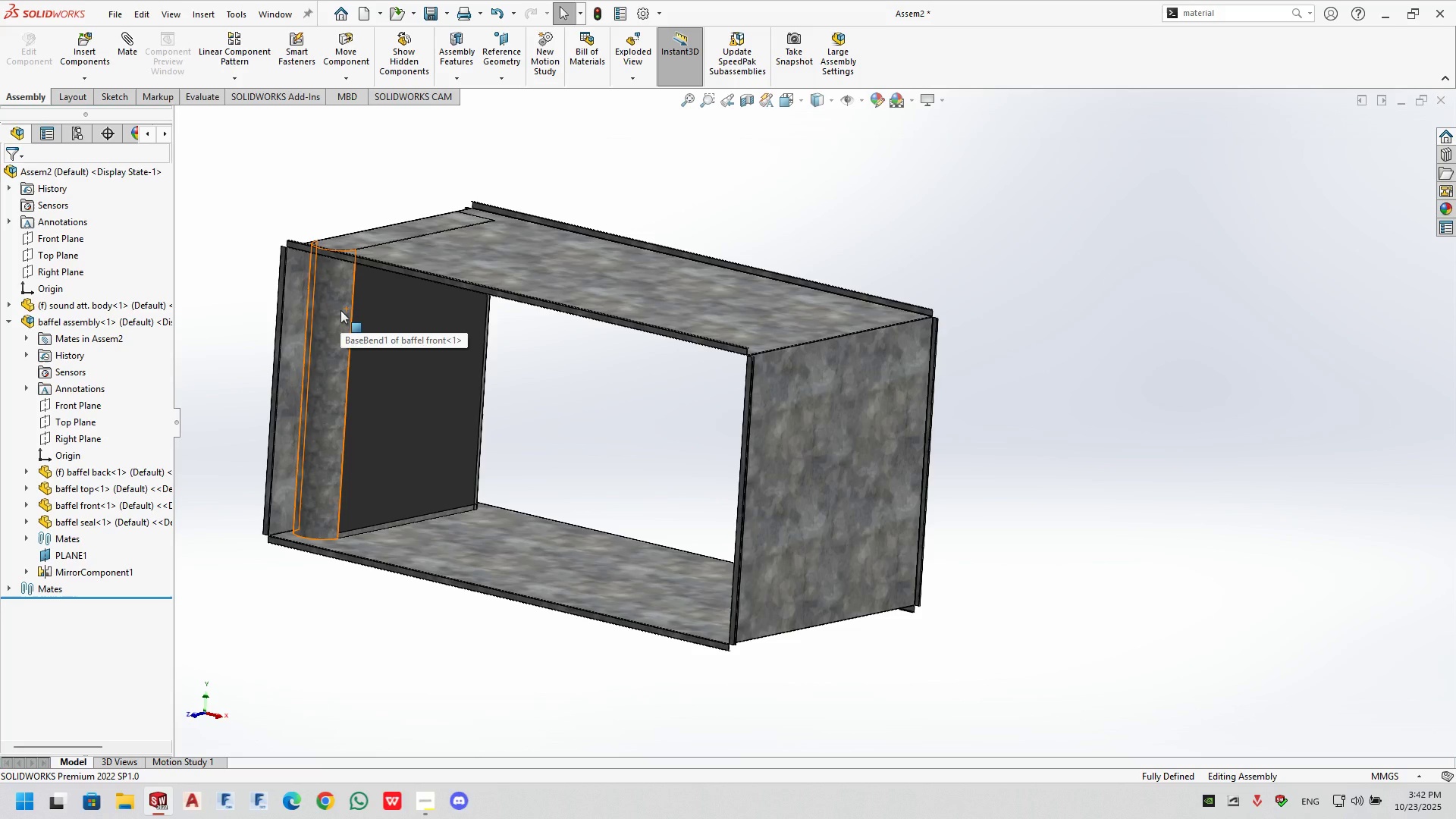 
left_click([340, 310])
 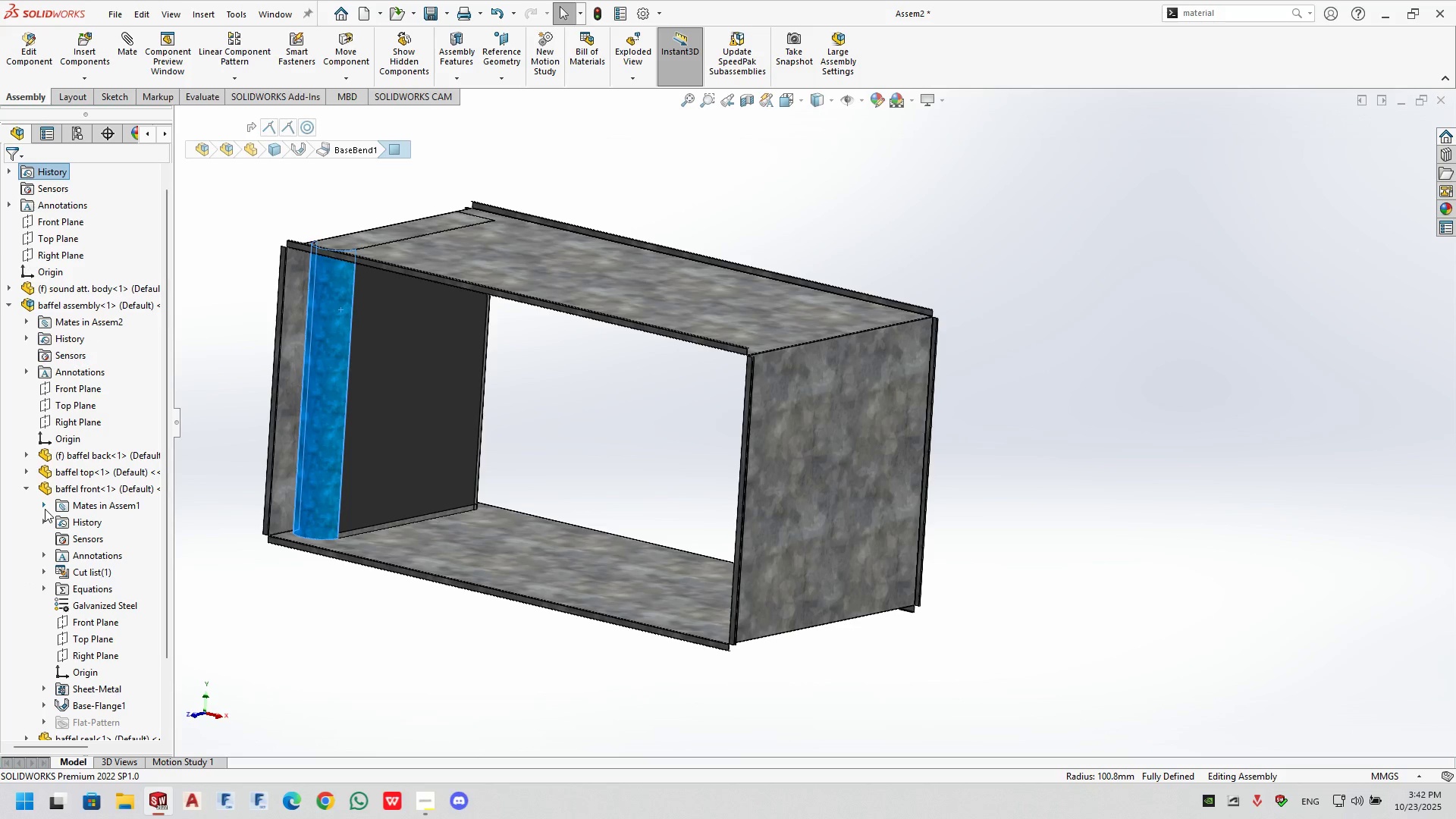 
left_click([90, 521])
 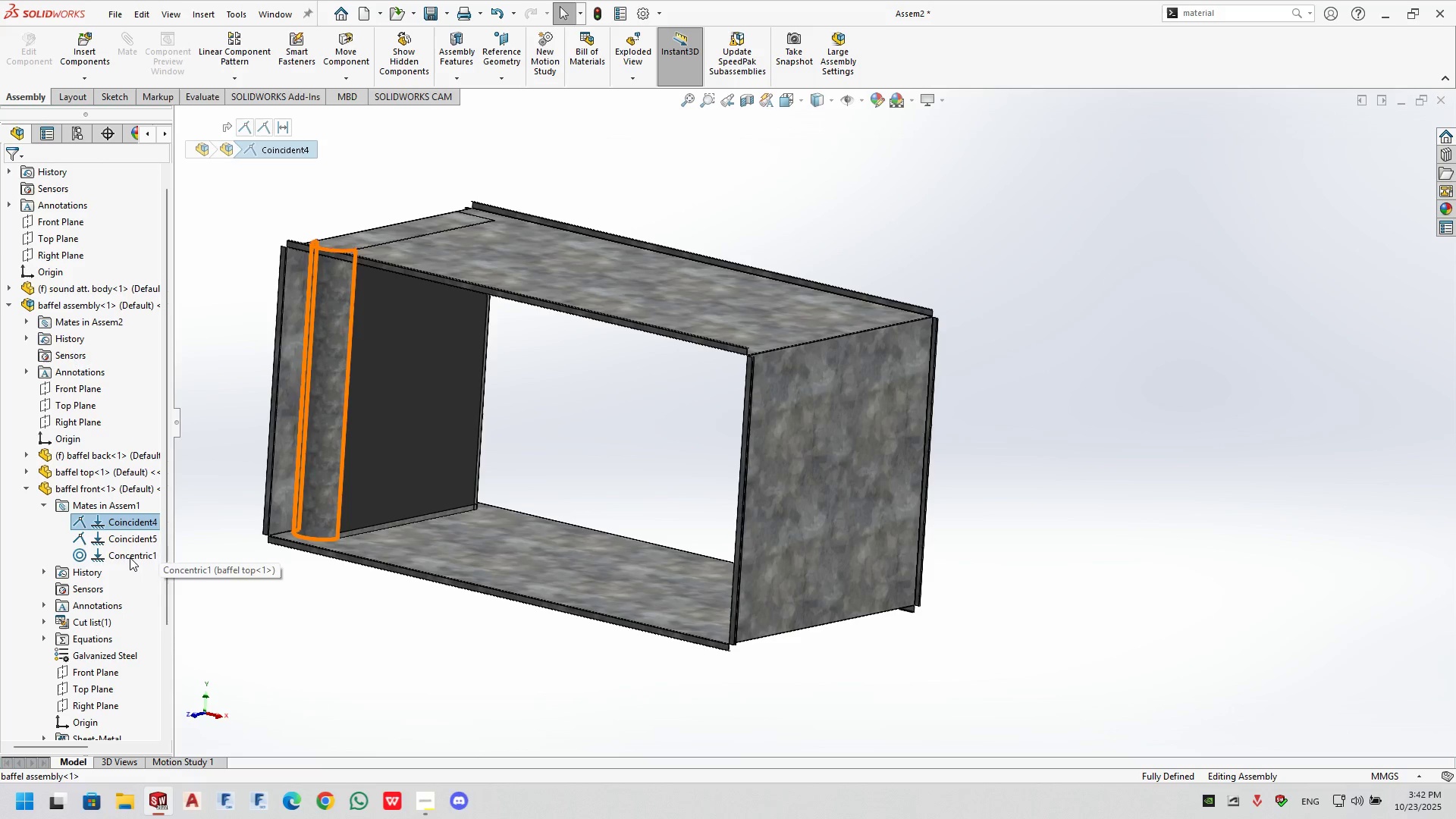 
left_click([125, 538])
 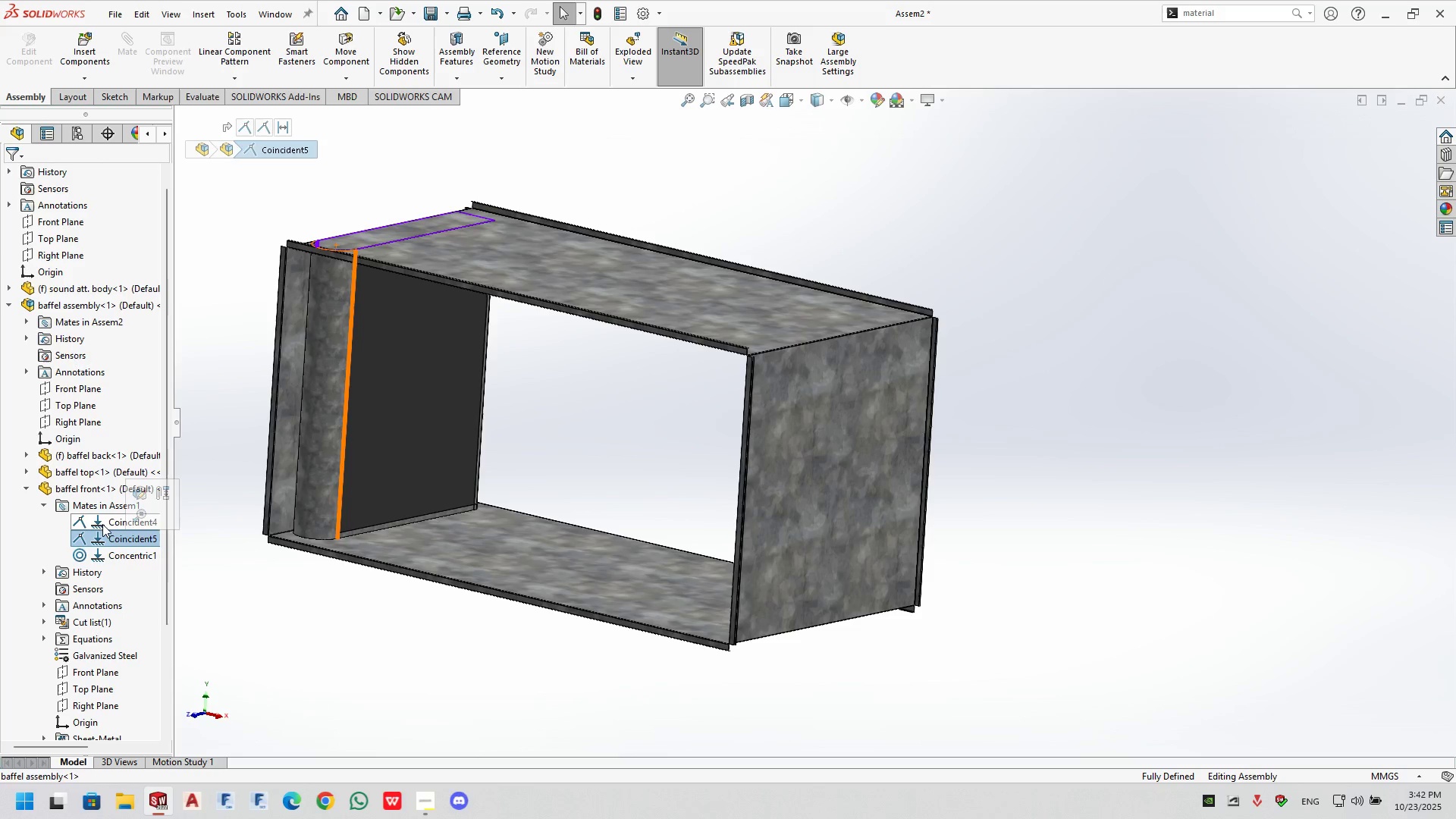 
left_click([102, 523])
 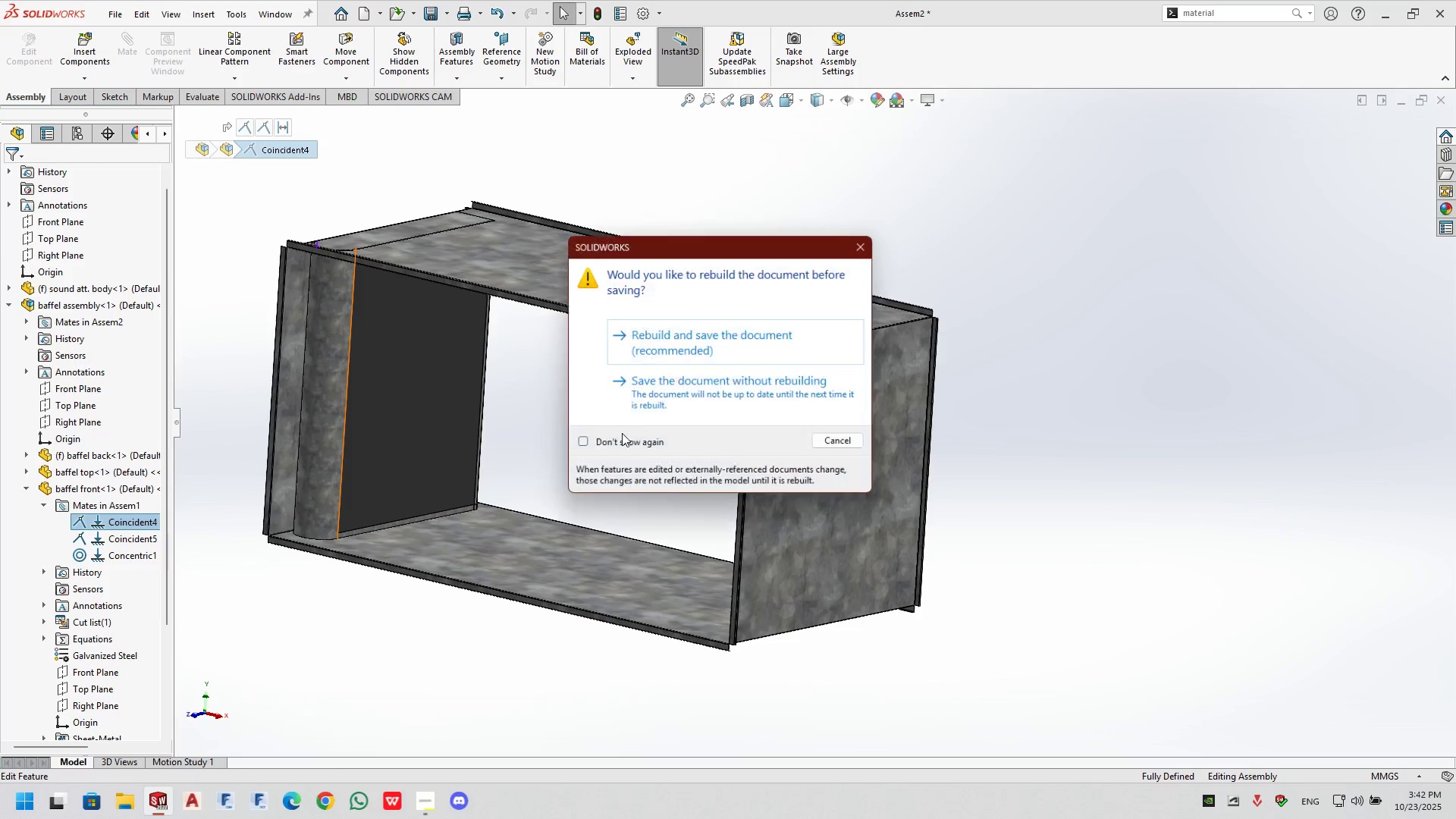 
left_click([875, 246])
 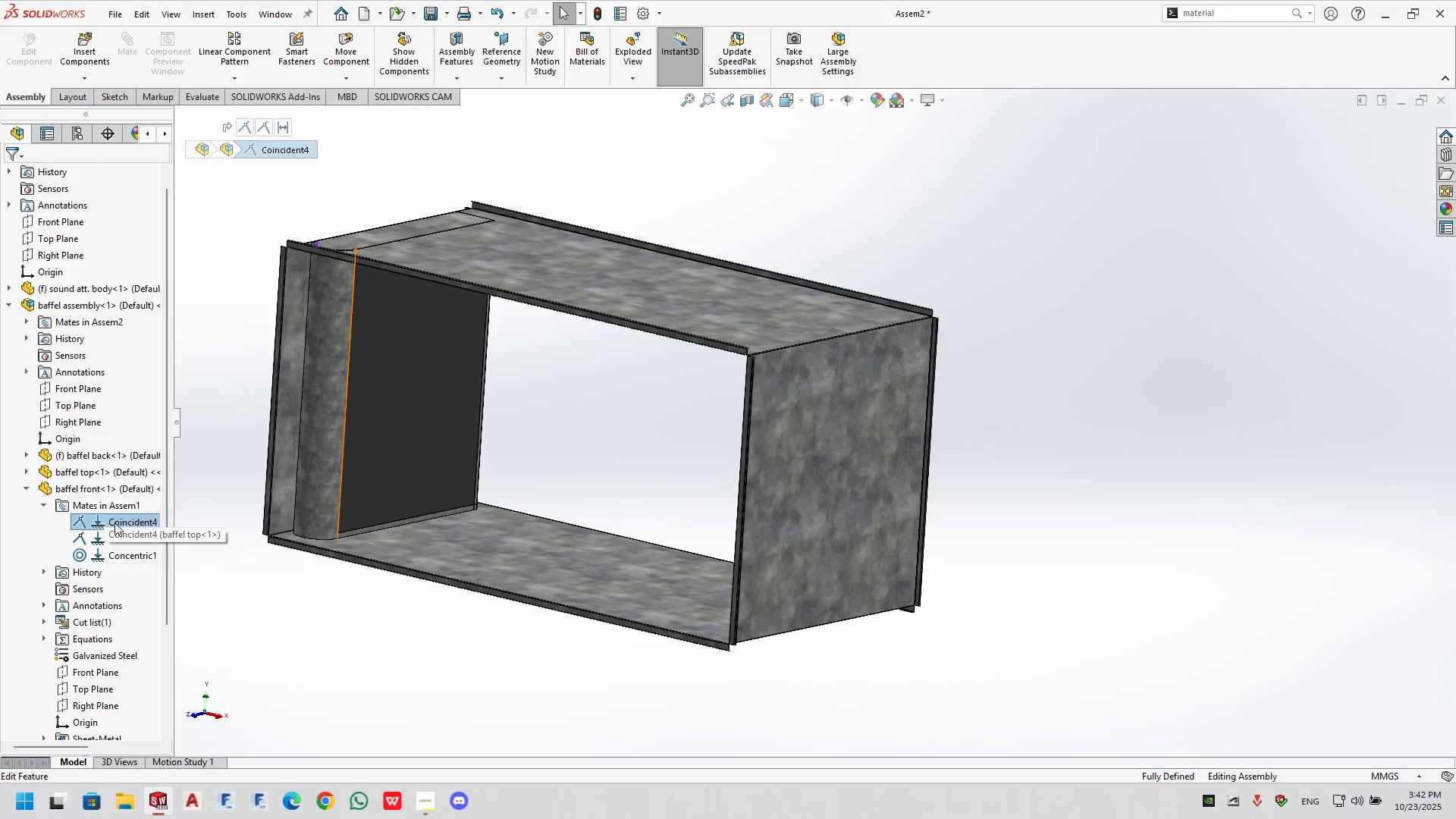 
left_click([115, 522])
 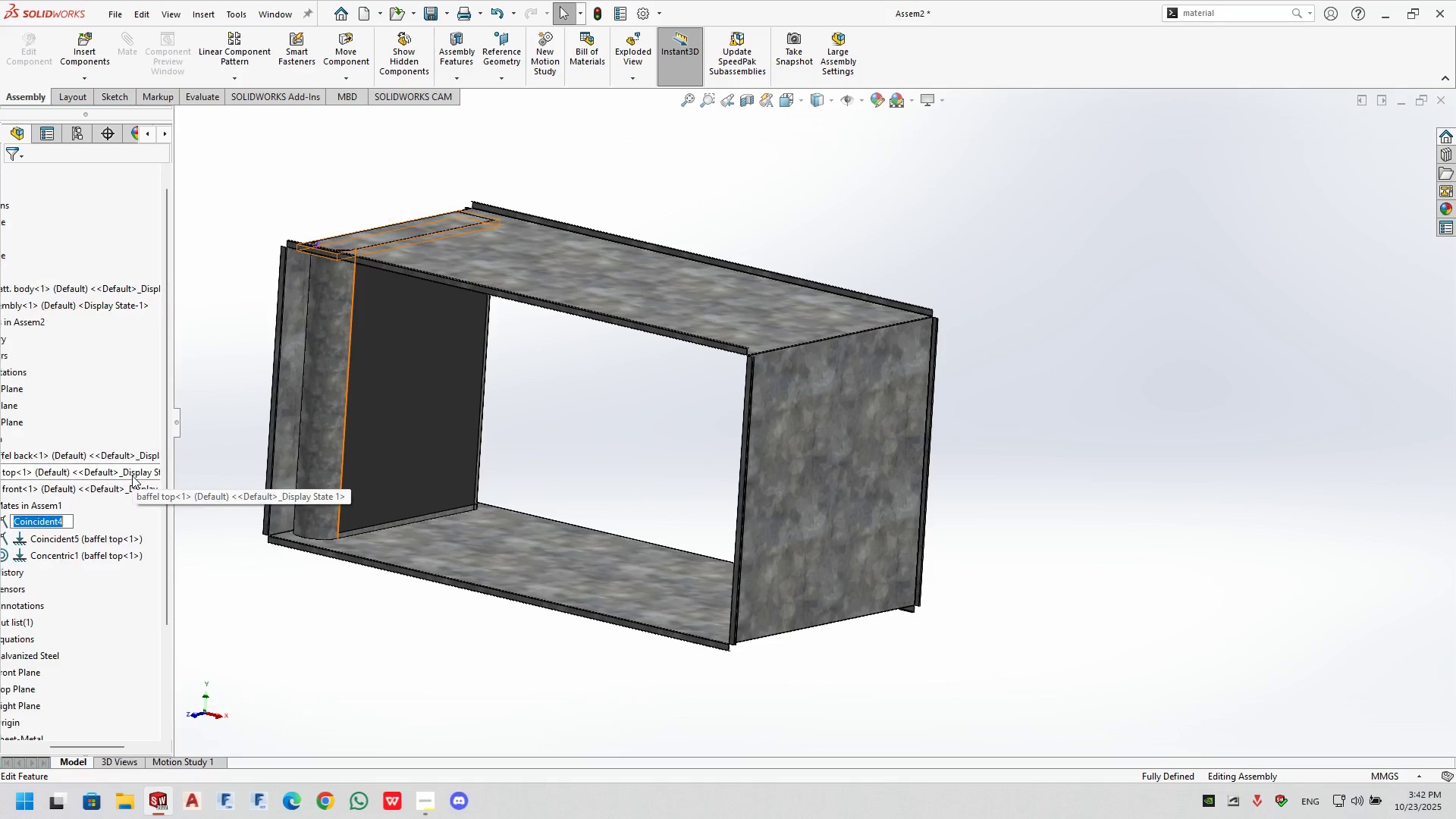 
left_click([132, 475])
 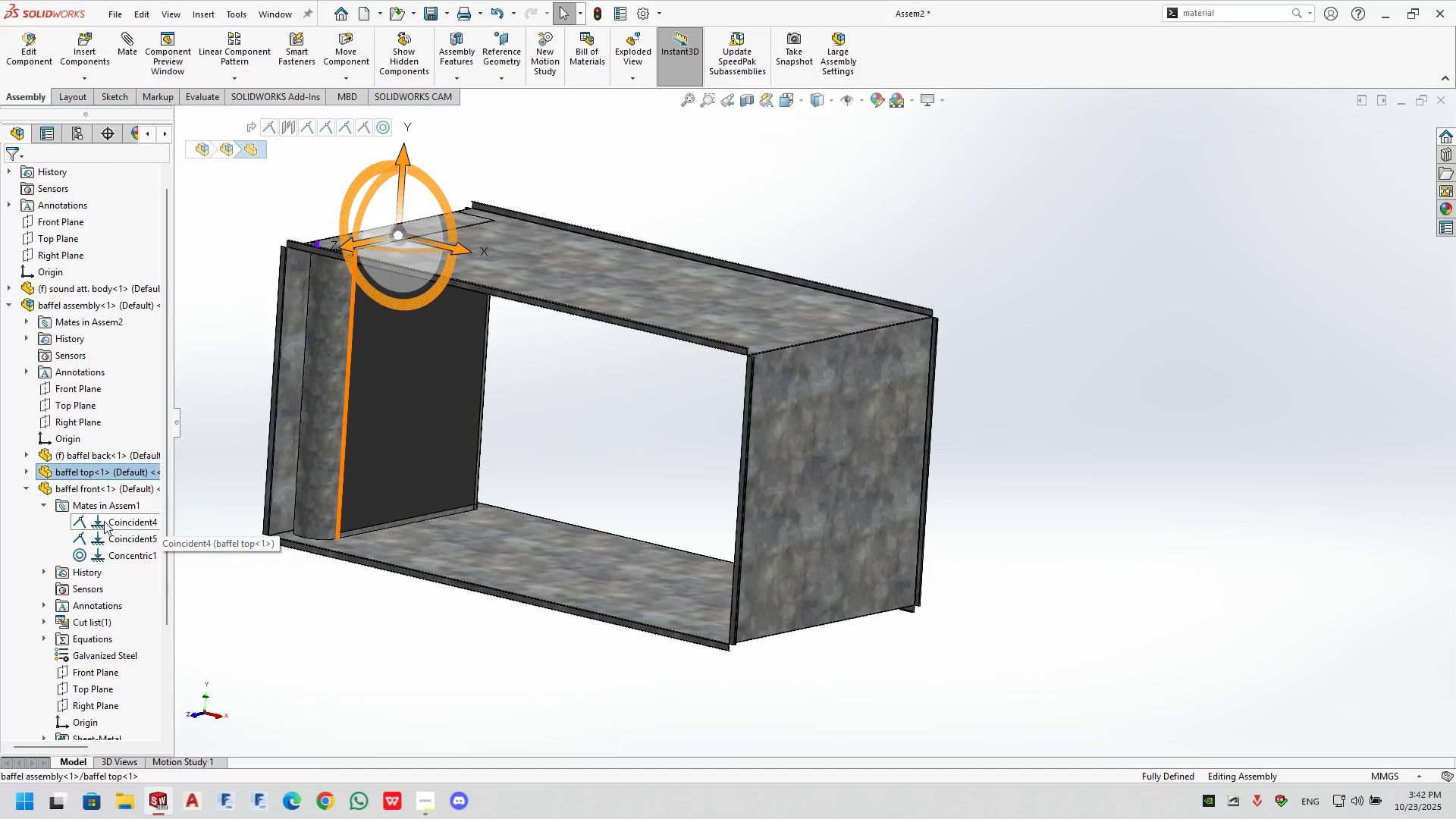 
left_click([104, 521])
 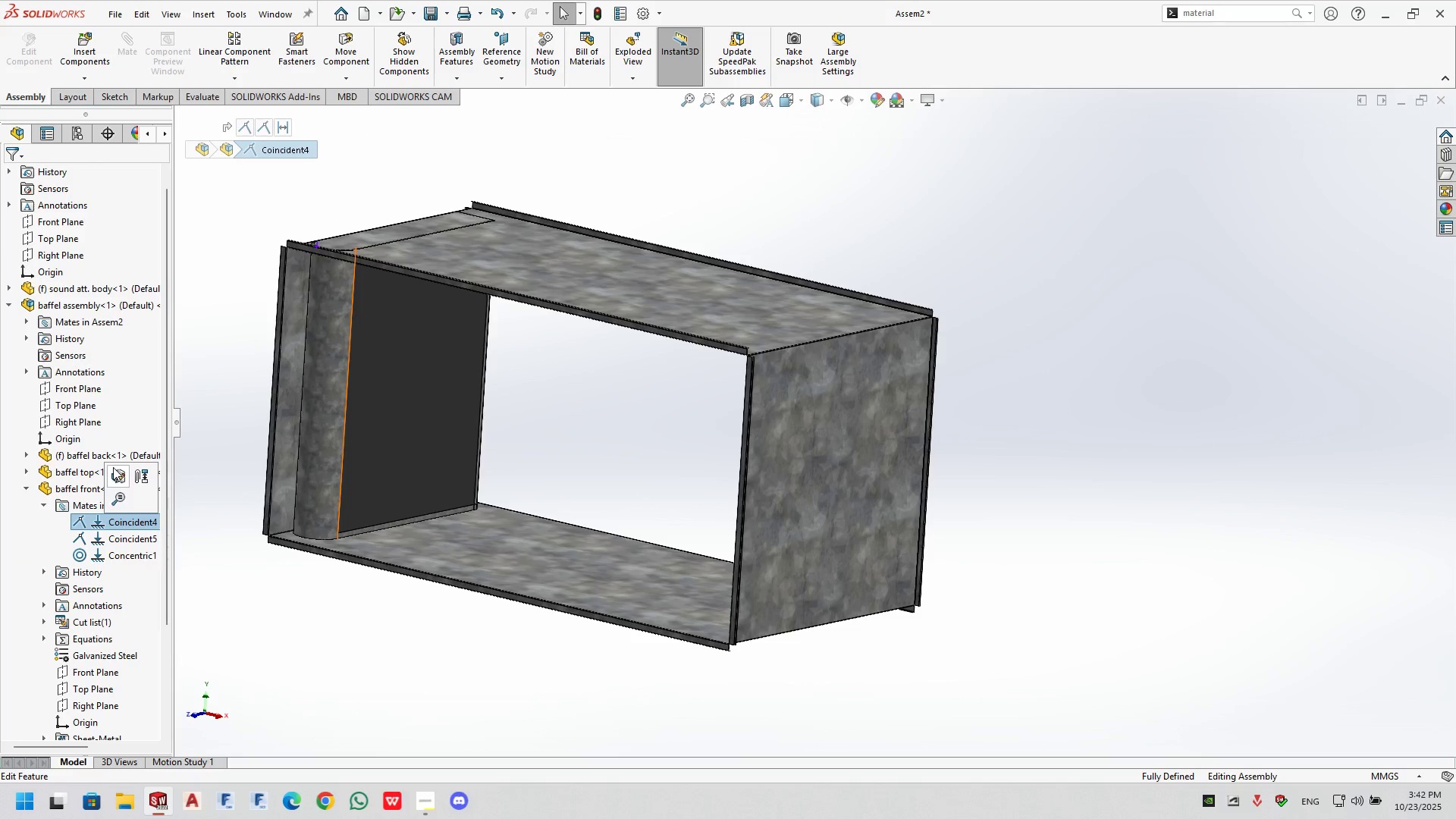 
left_click([113, 467])
 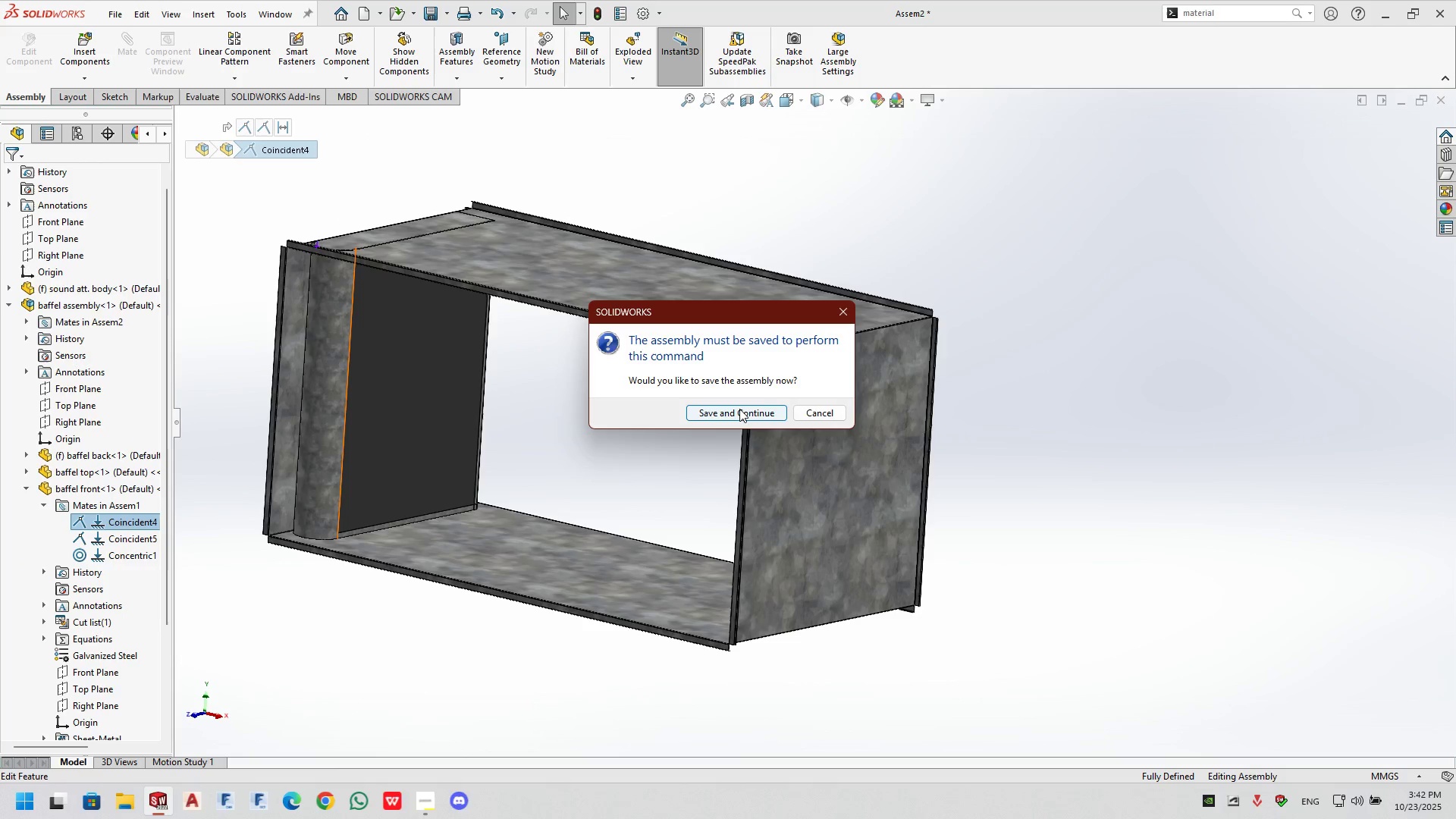 
left_click([739, 412])
 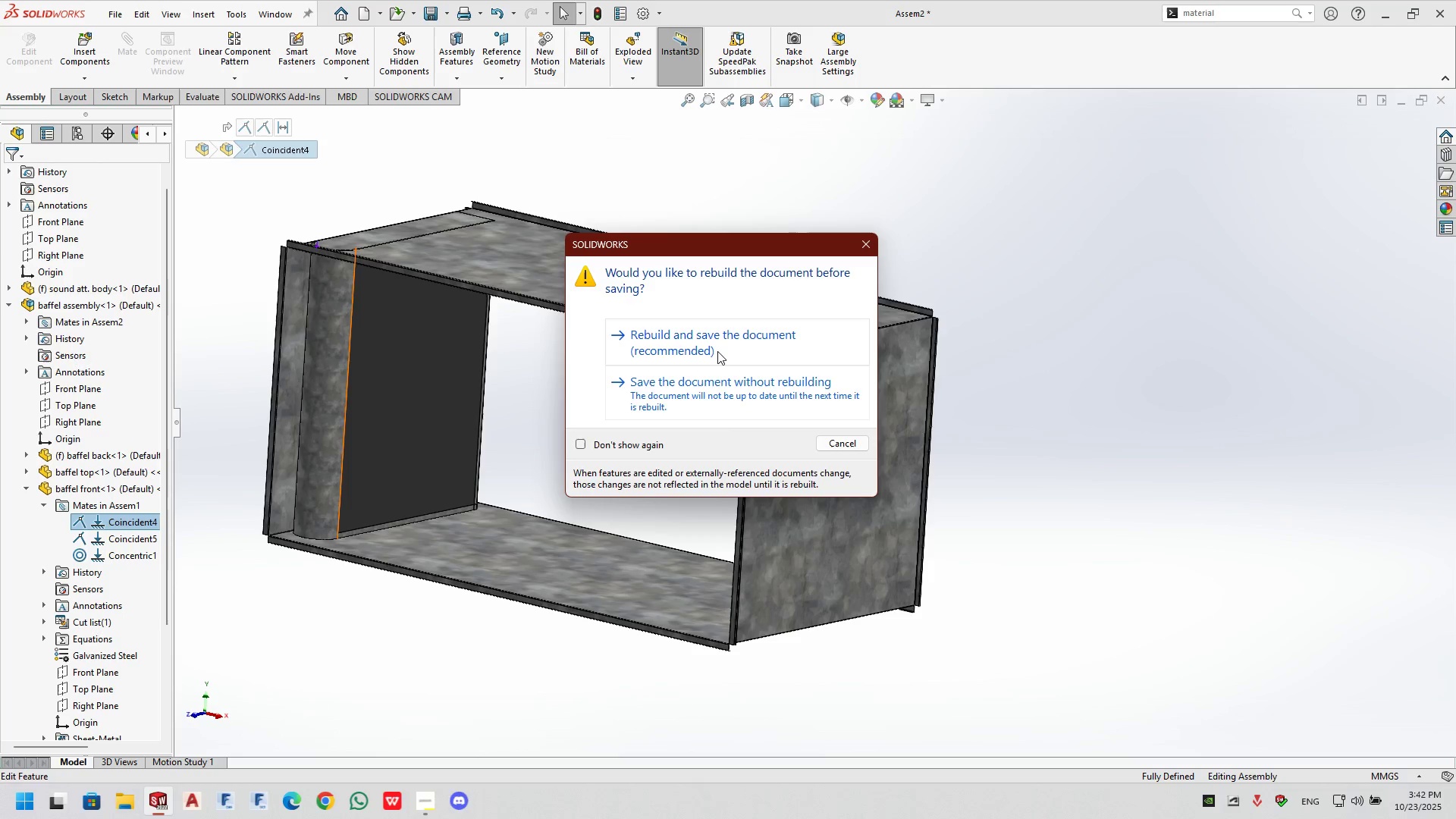 
left_click([717, 351])
 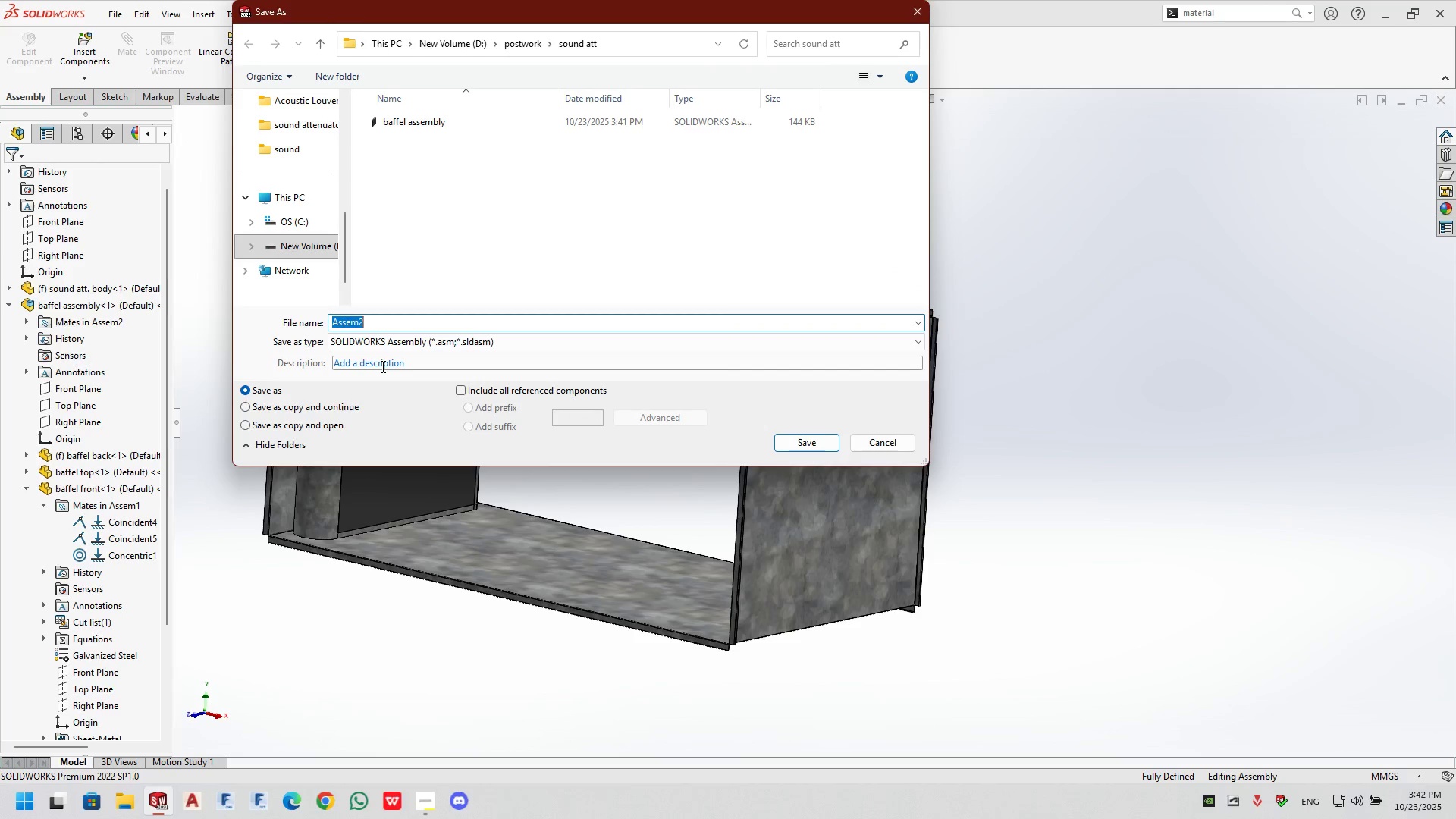 
type(soudn )
key(Backspace)
key(Backspace)
key(Backspace)
type(nd att. assen,)
key(Backspace)
key(Backspace)
type(,)
key(Backspace)
type(mbly)
 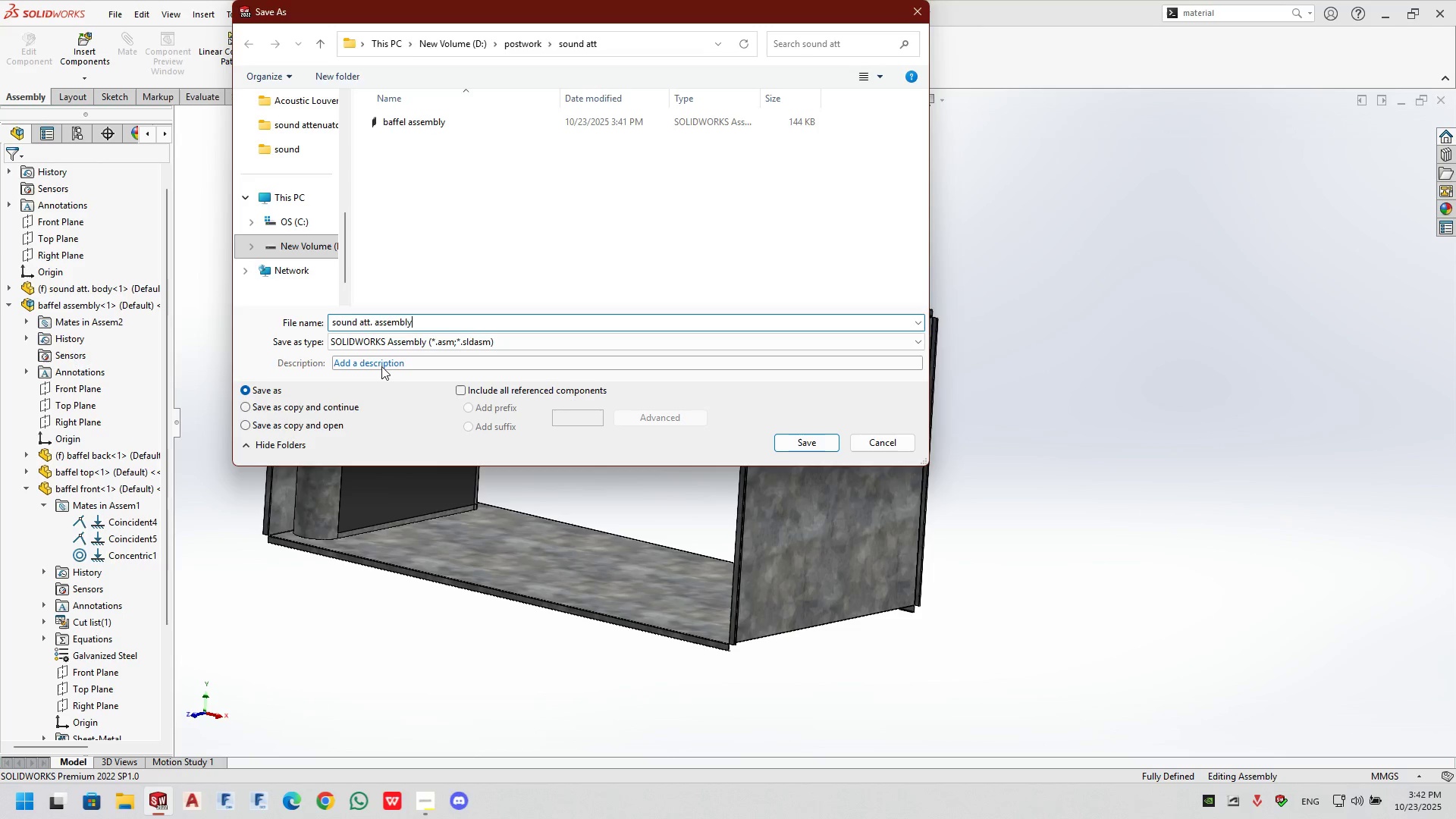 
key(Enter)
 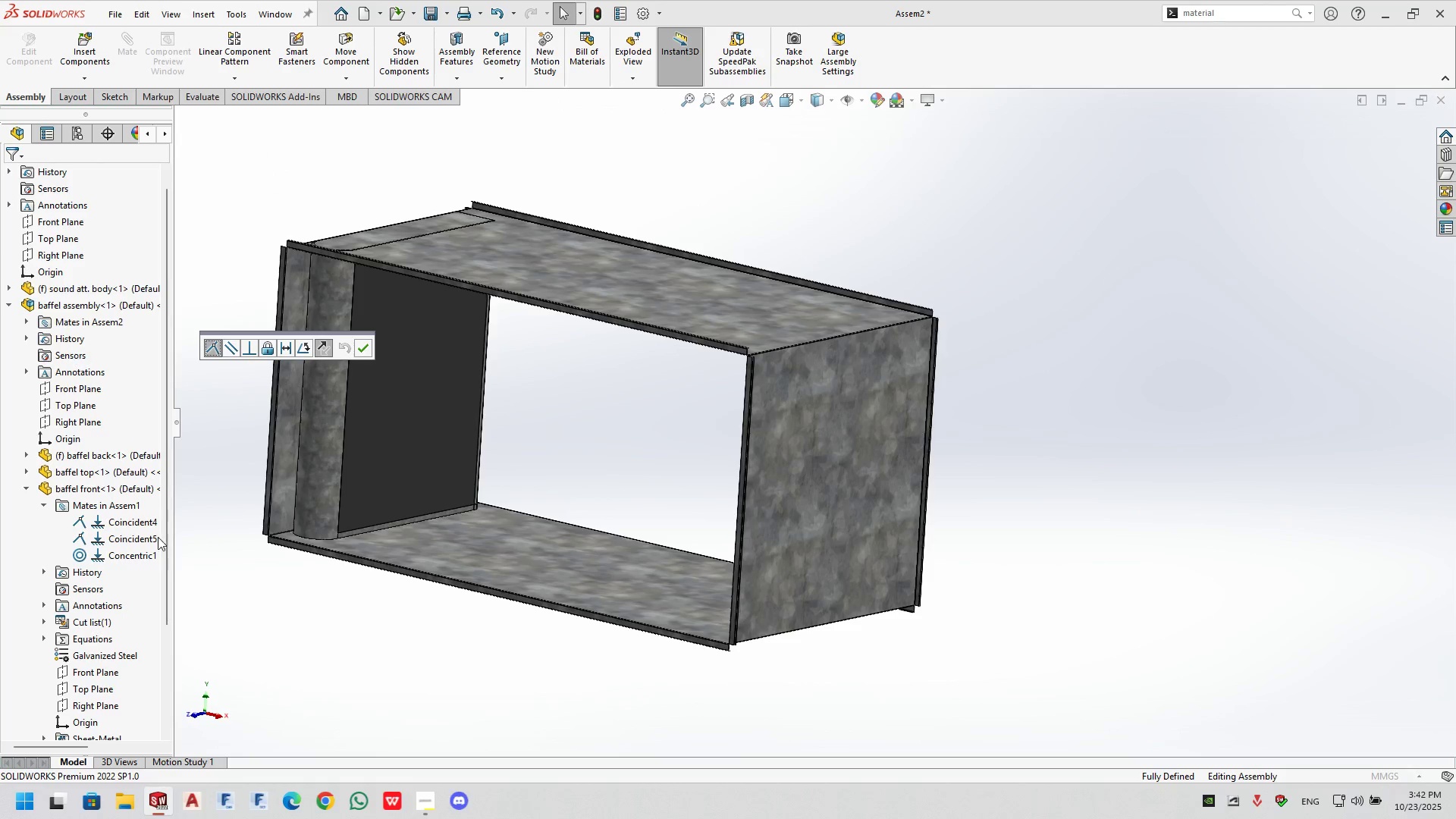 
left_click([124, 520])
 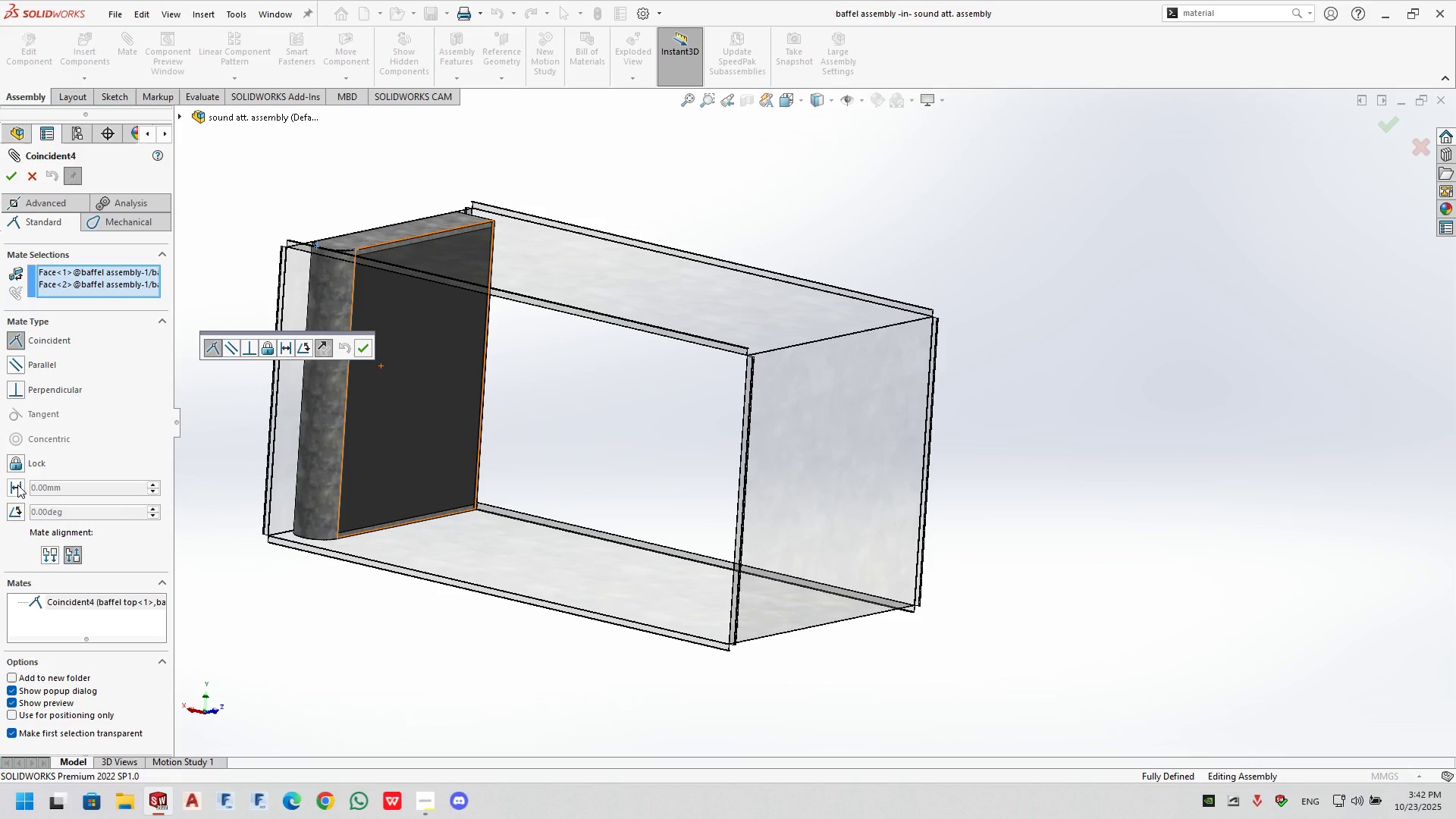 
left_click([17, 485])
 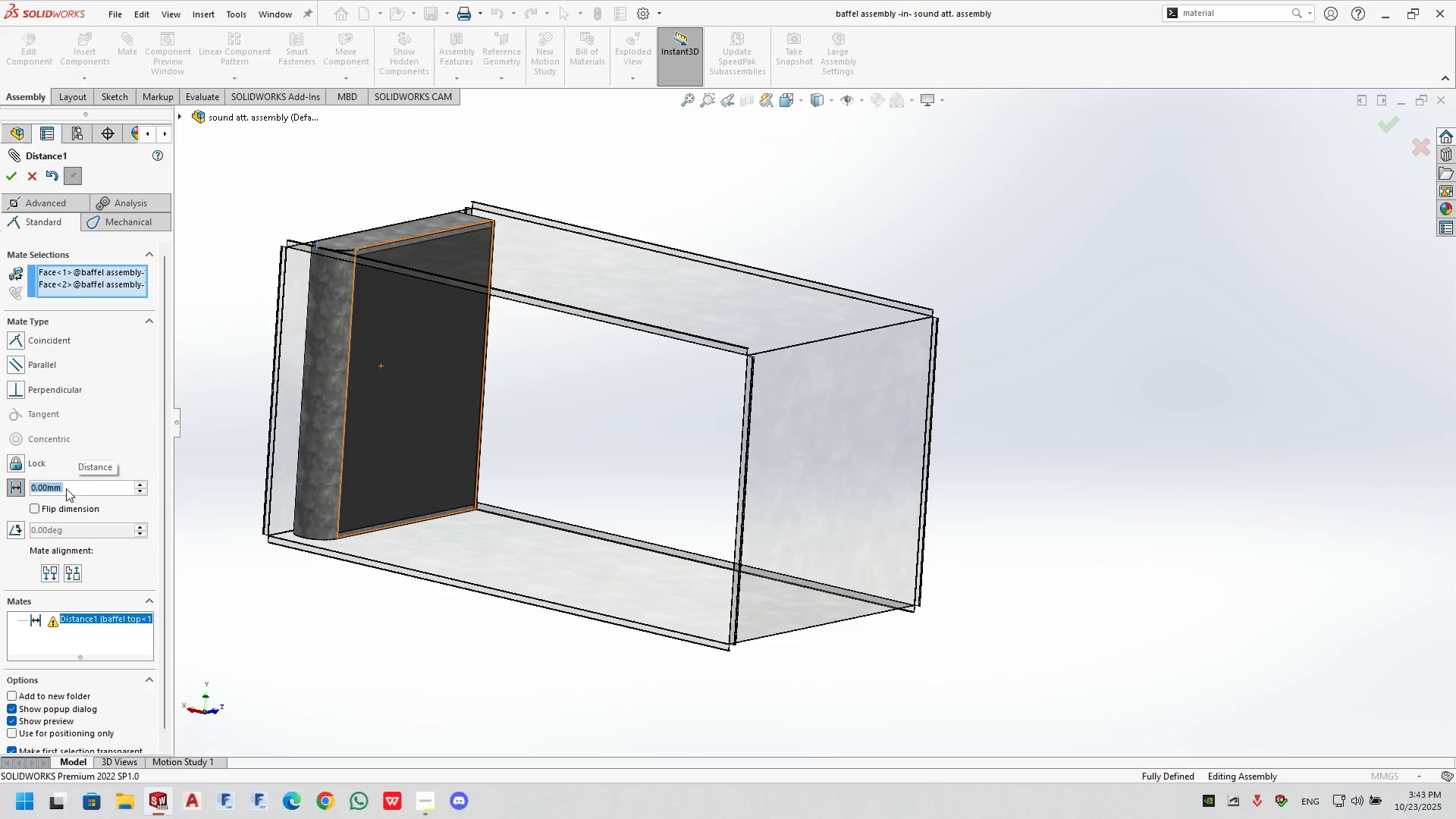 
wait(8.98)
 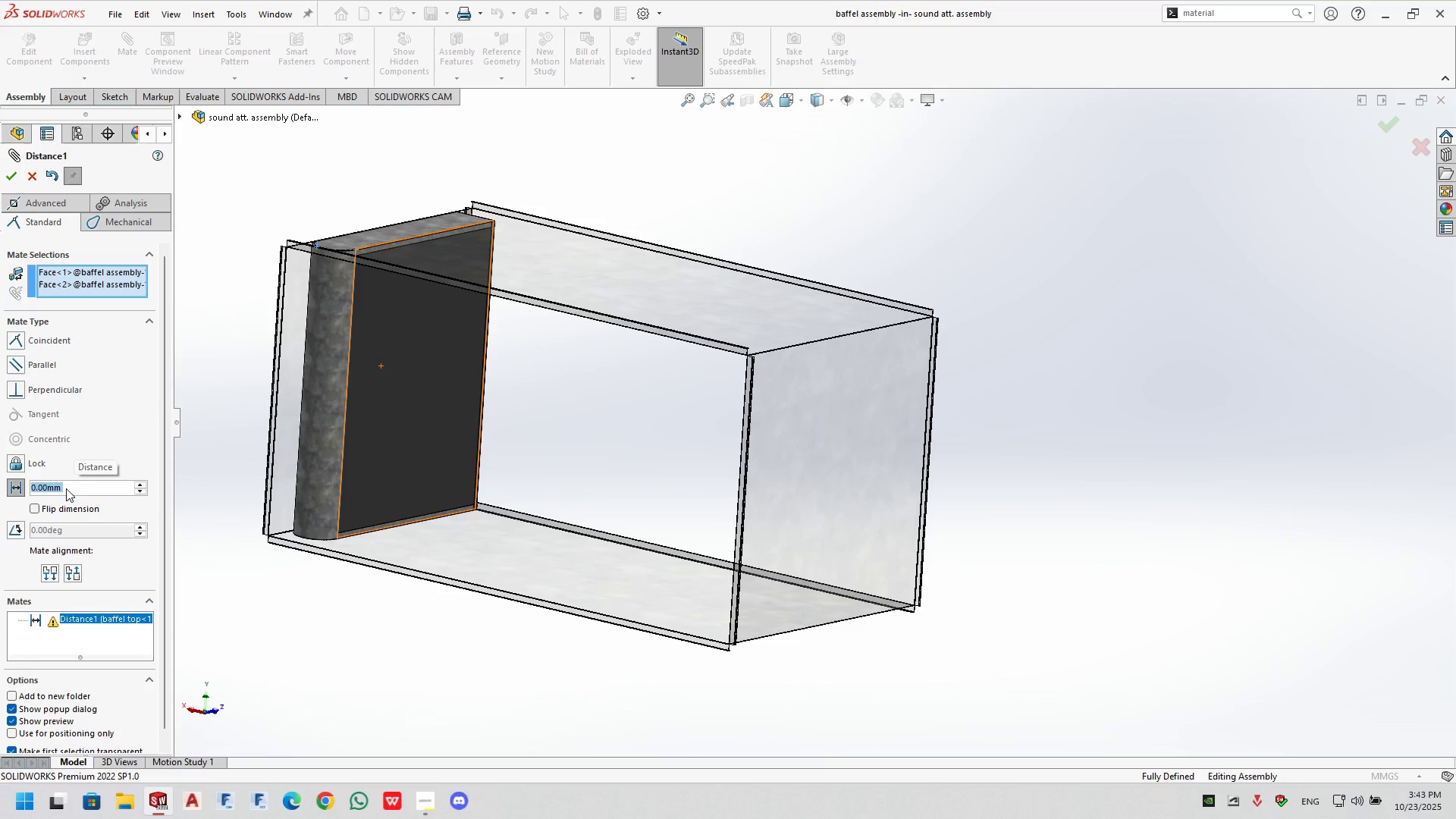 
key(Numpad2)
 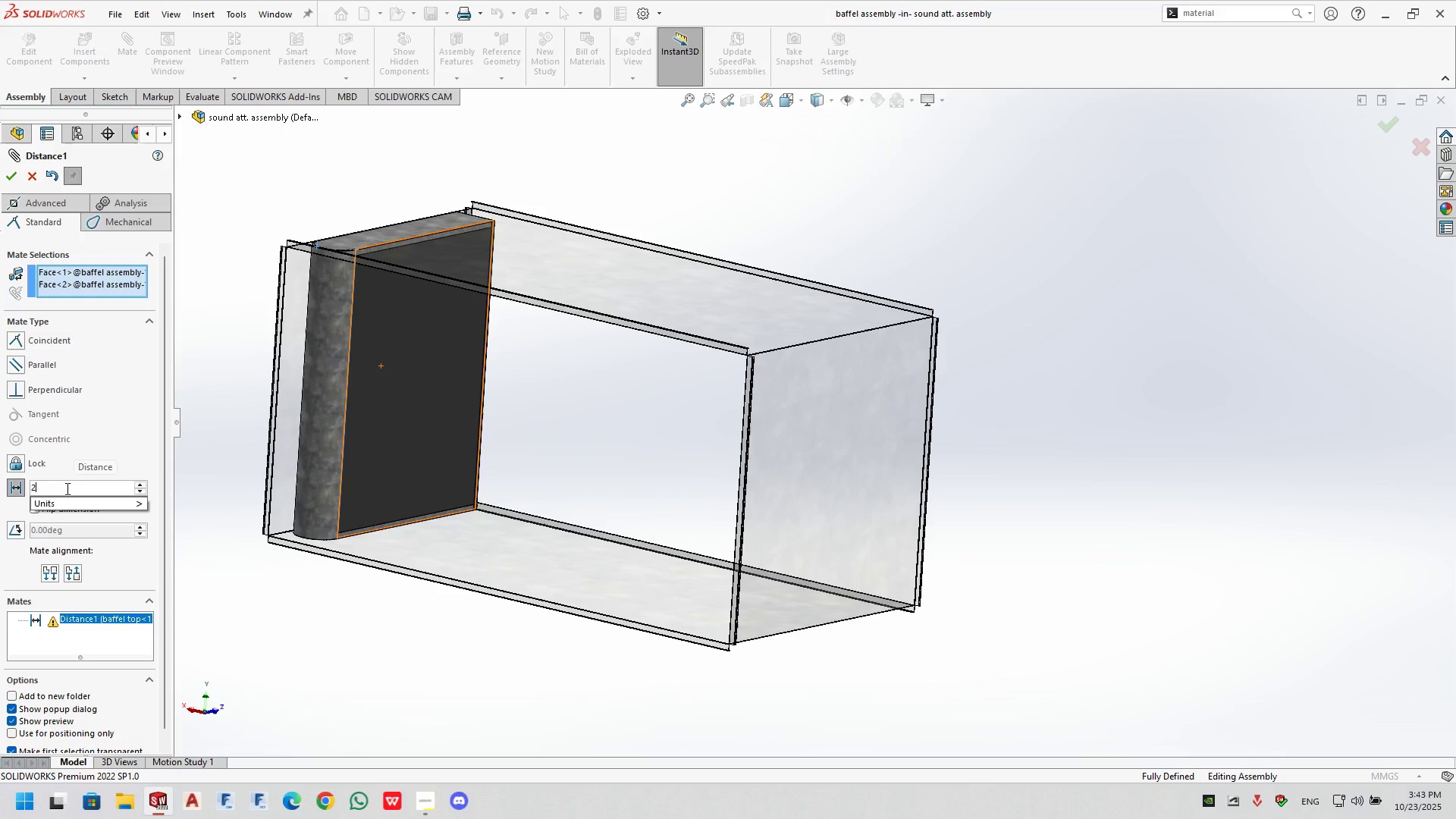 
key(Numpad0)
 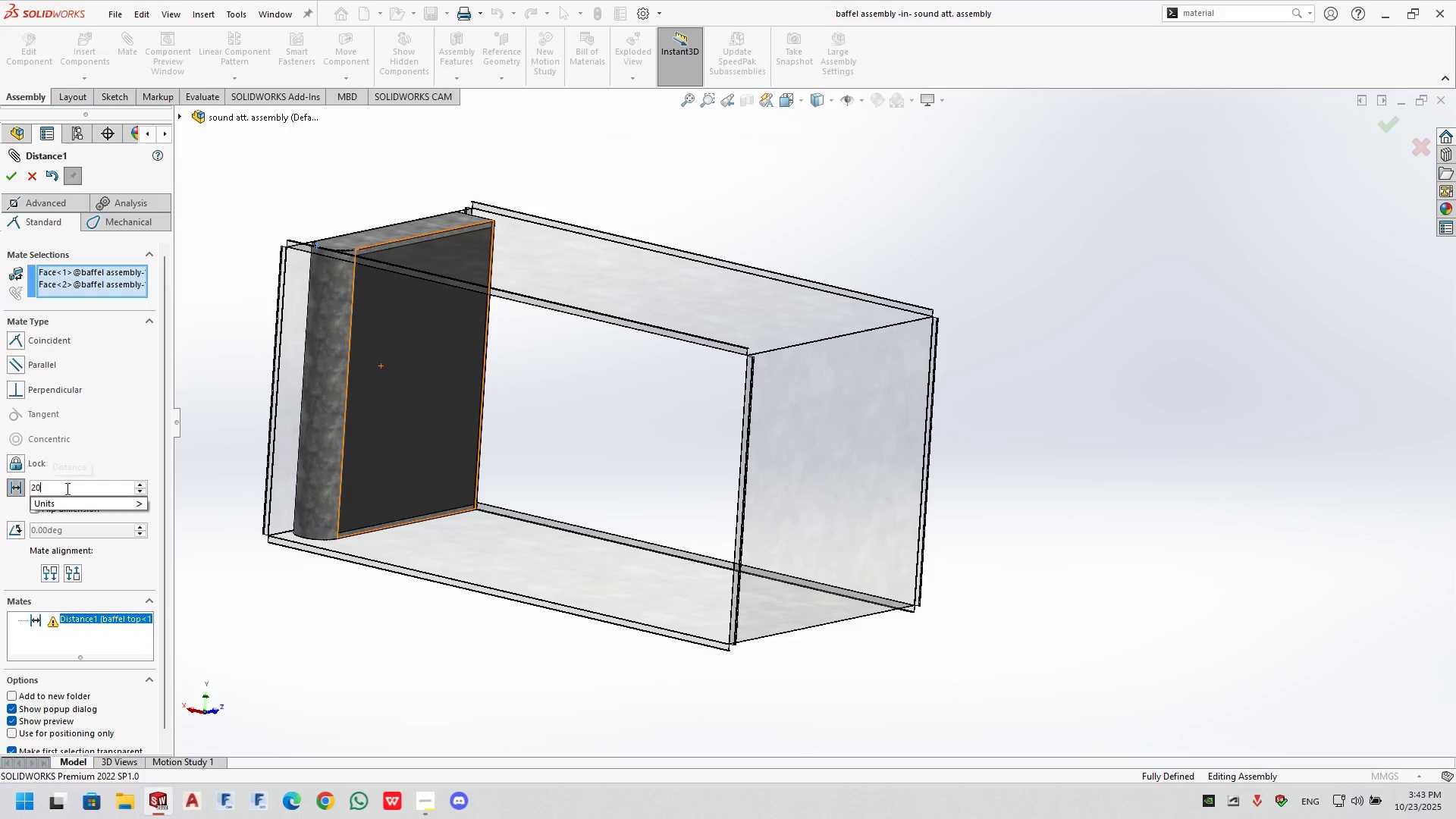 
key(Numpad0)
 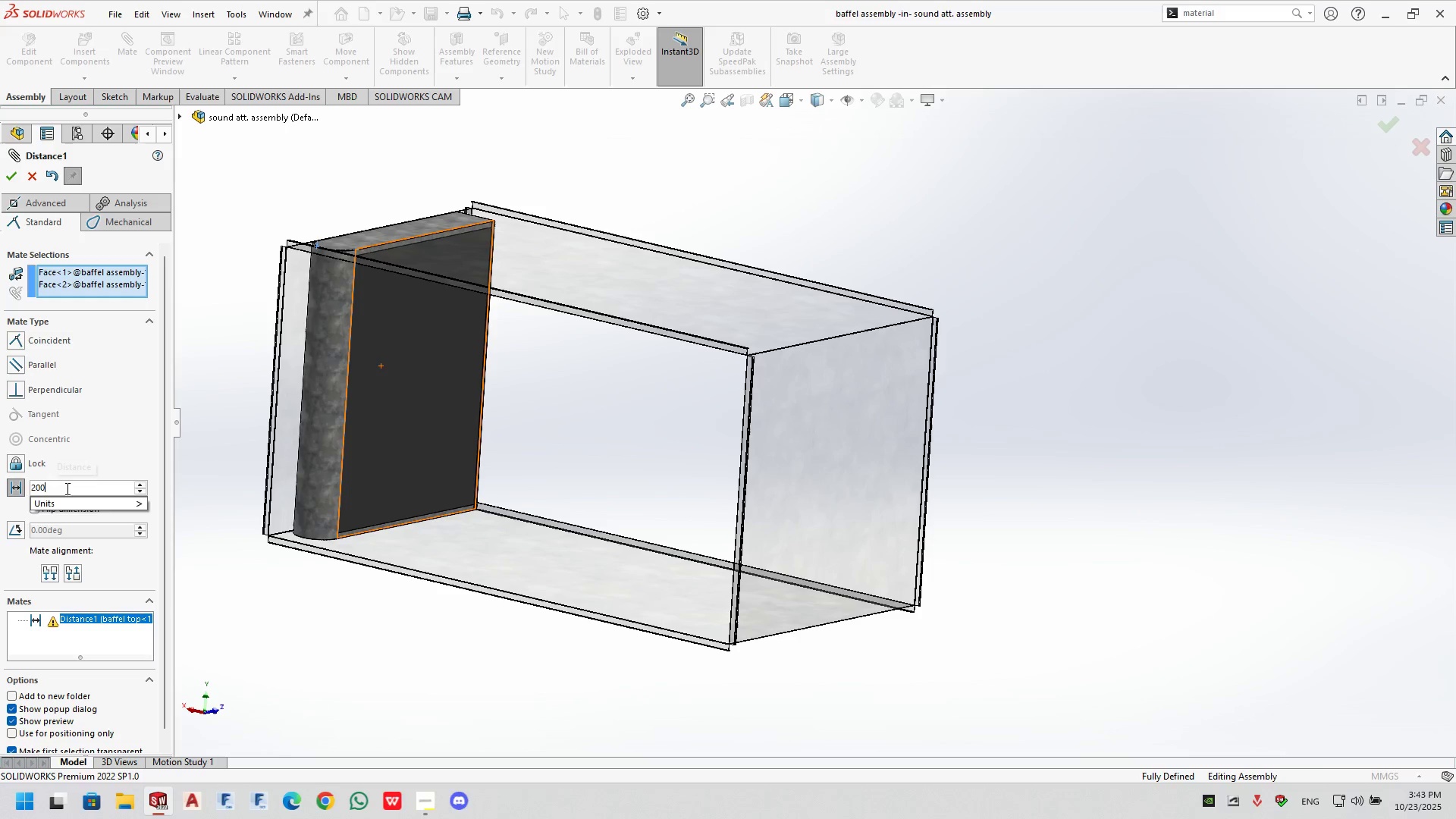 
key(NumpadEnter)
 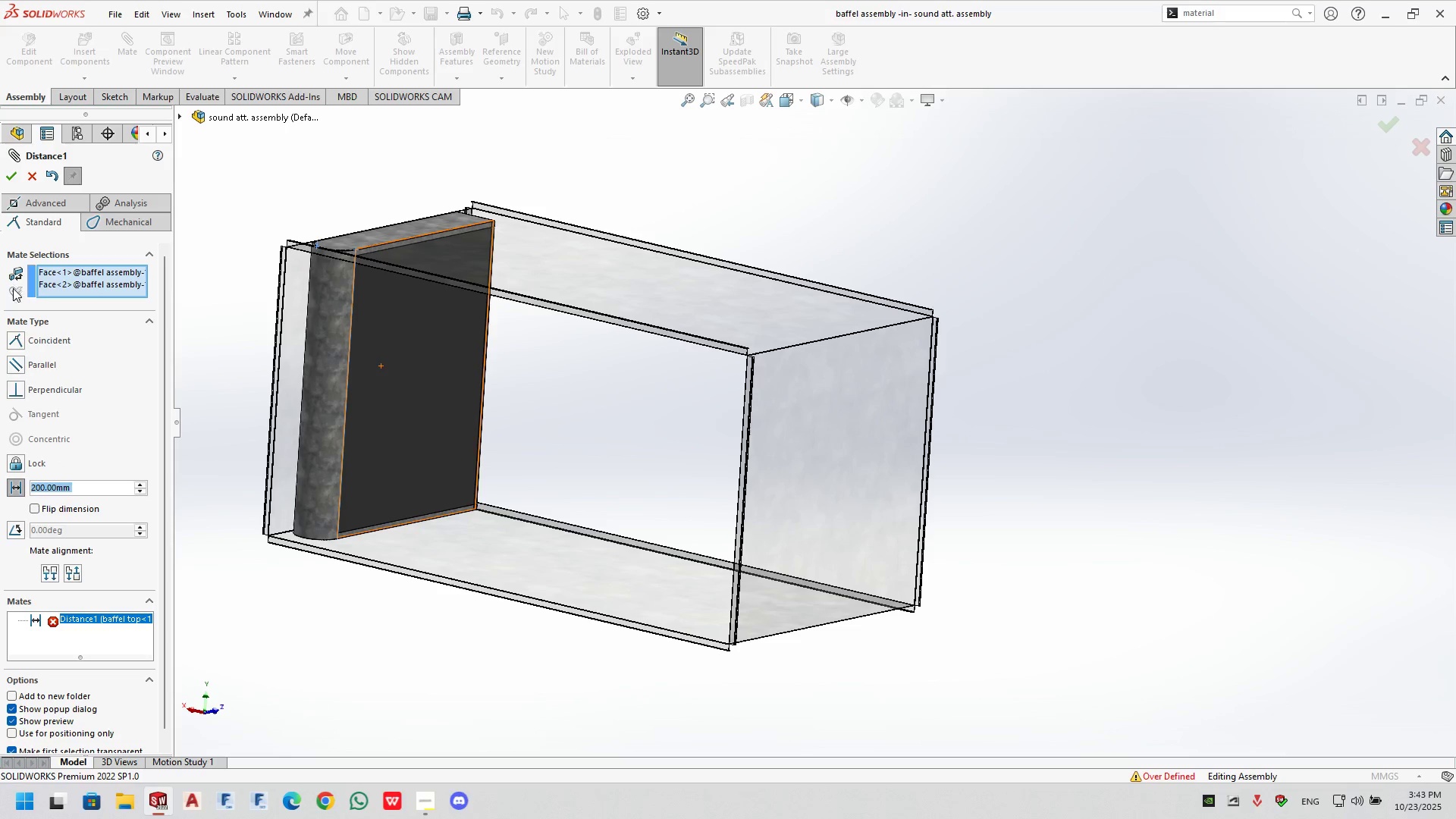 
left_click([16, 178])
 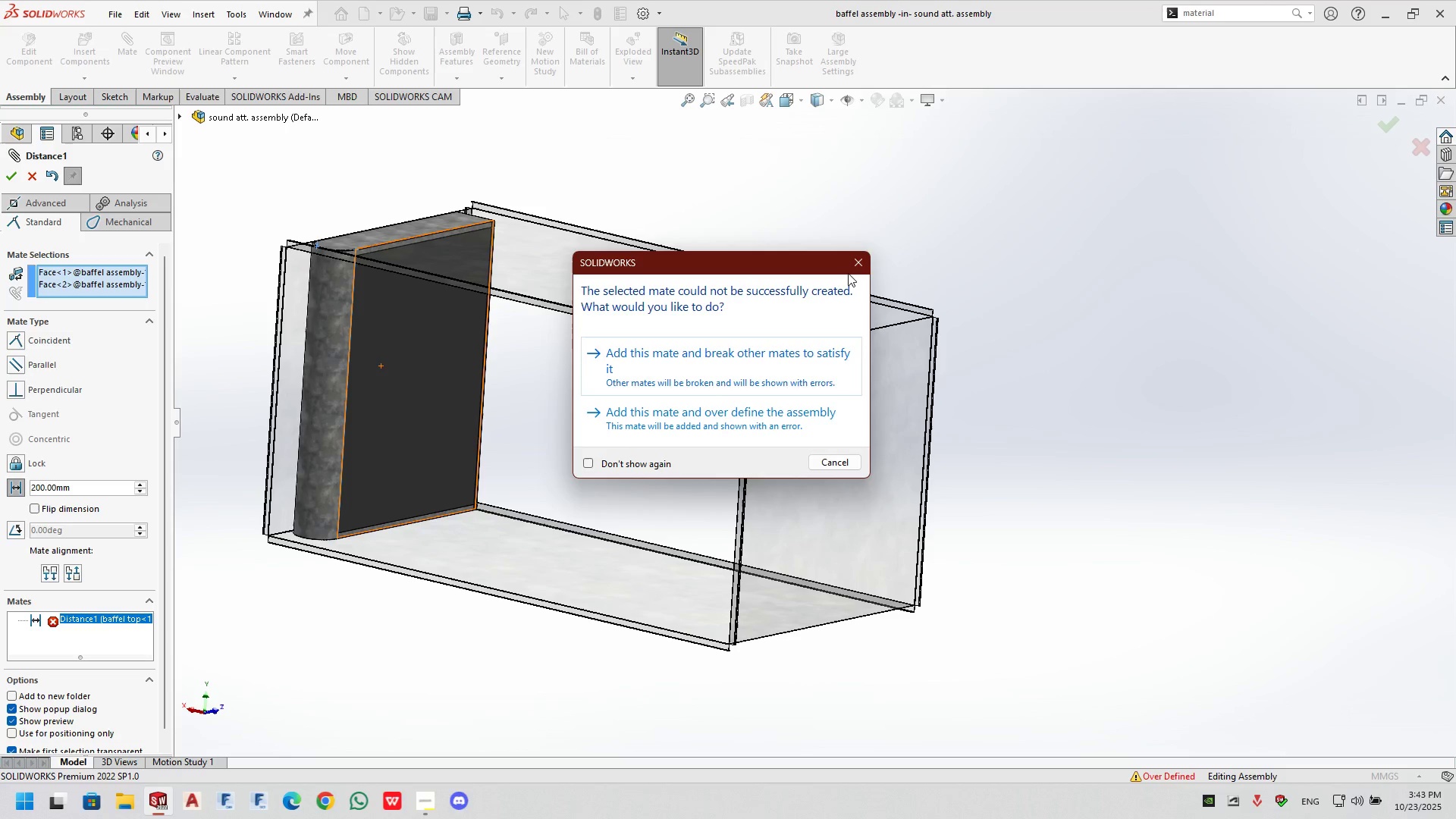 
left_click([850, 268])
 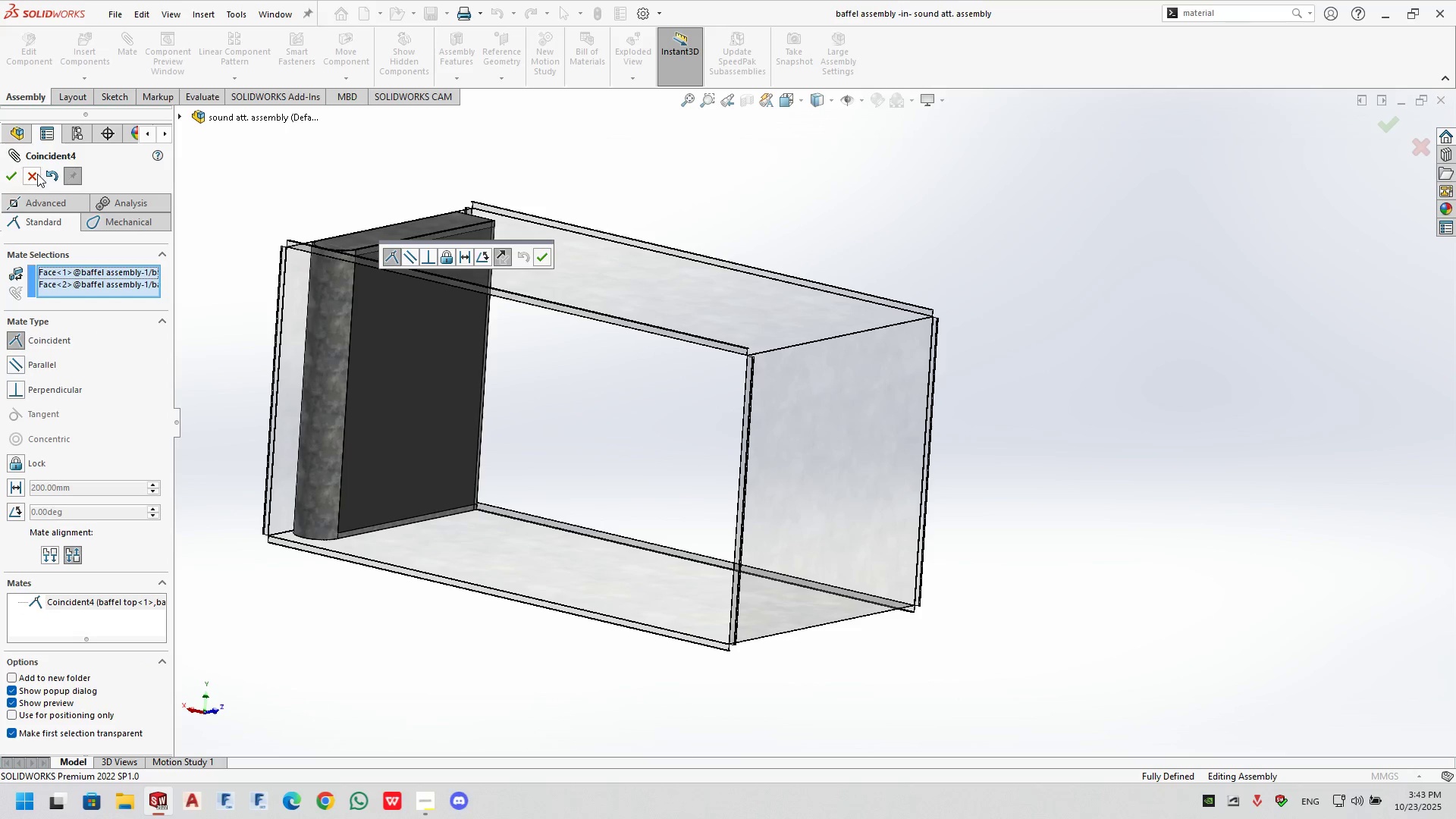 
left_click([37, 174])
 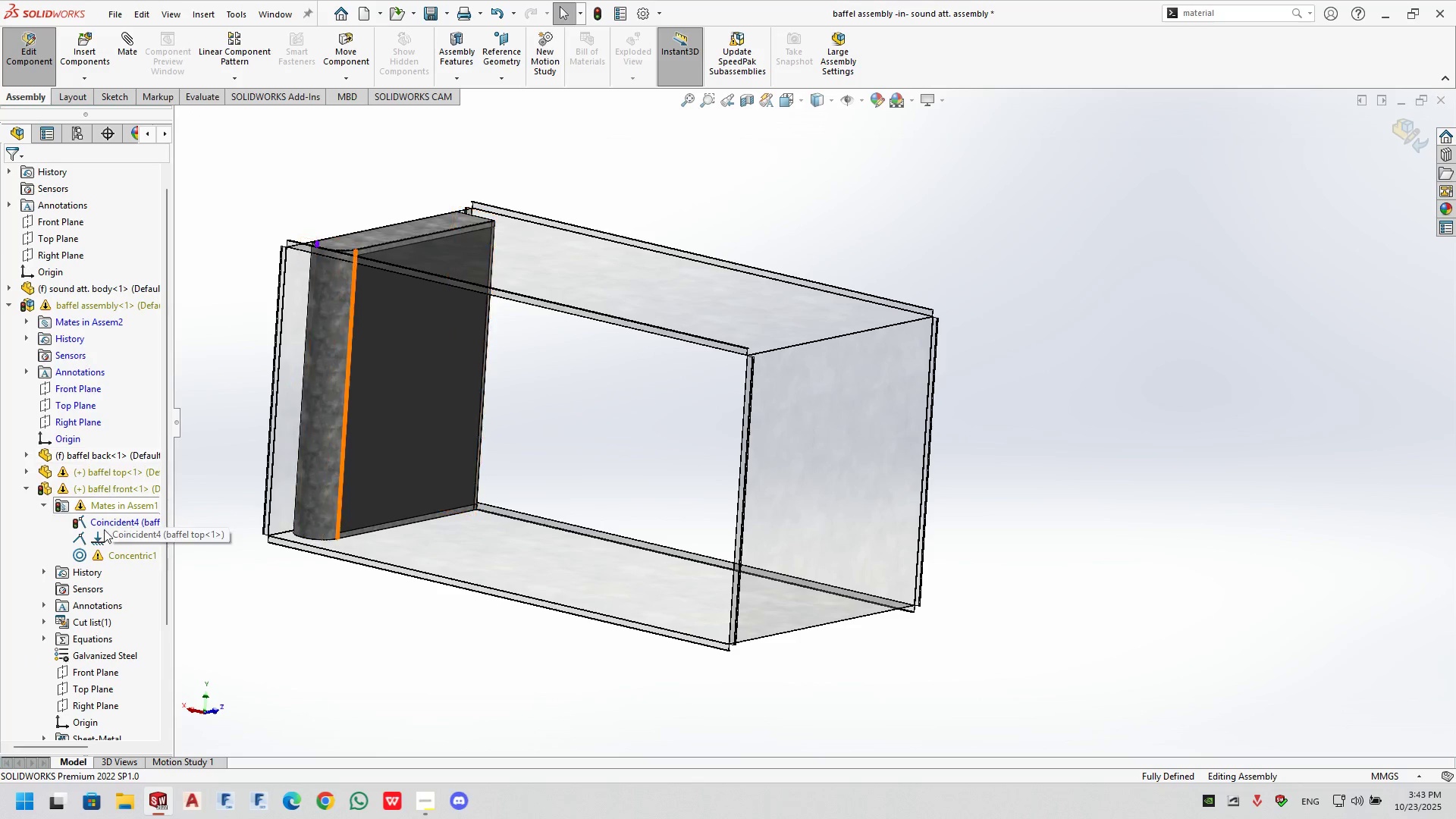 
left_click([108, 520])
 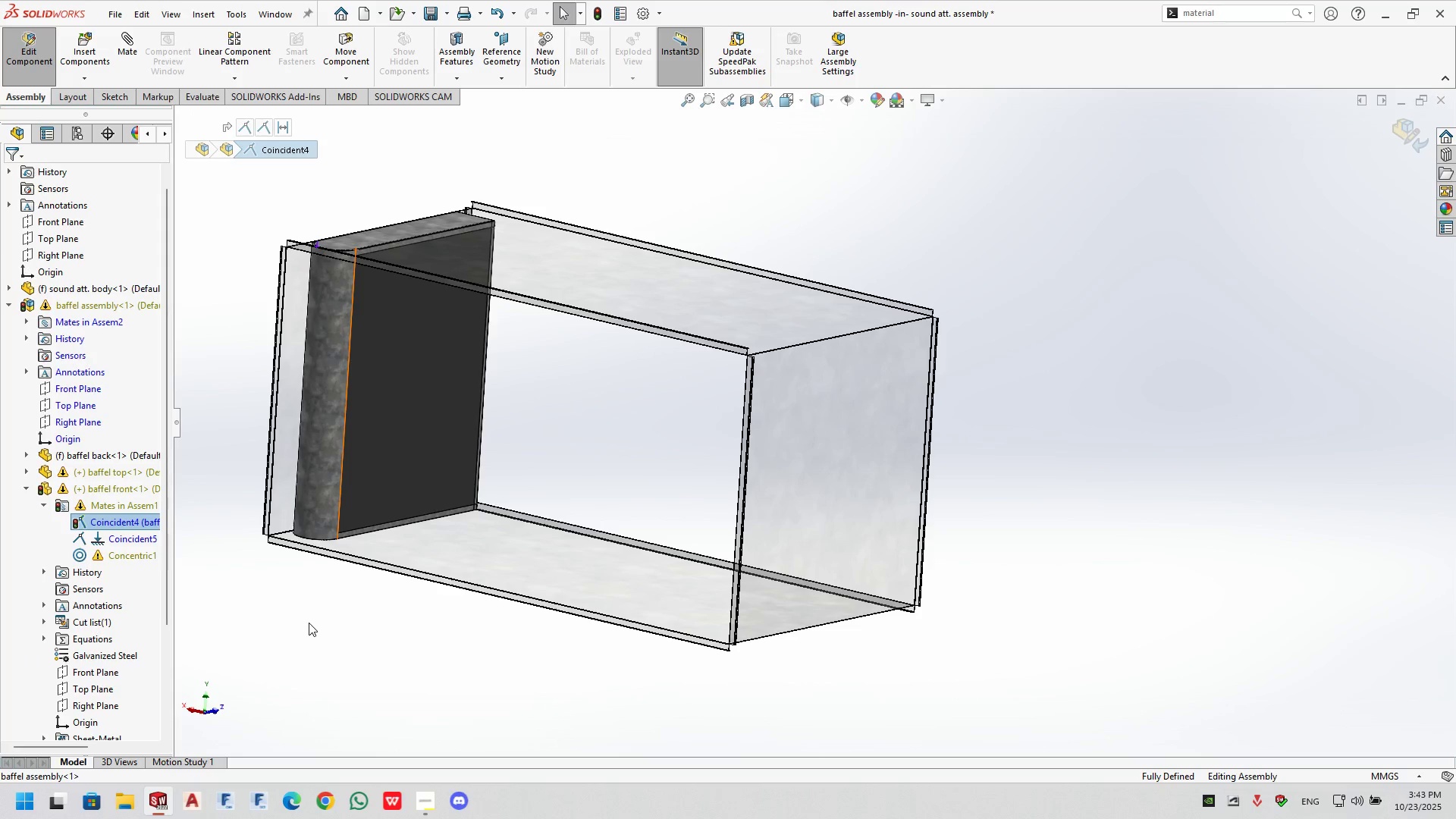 
left_click([309, 623])
 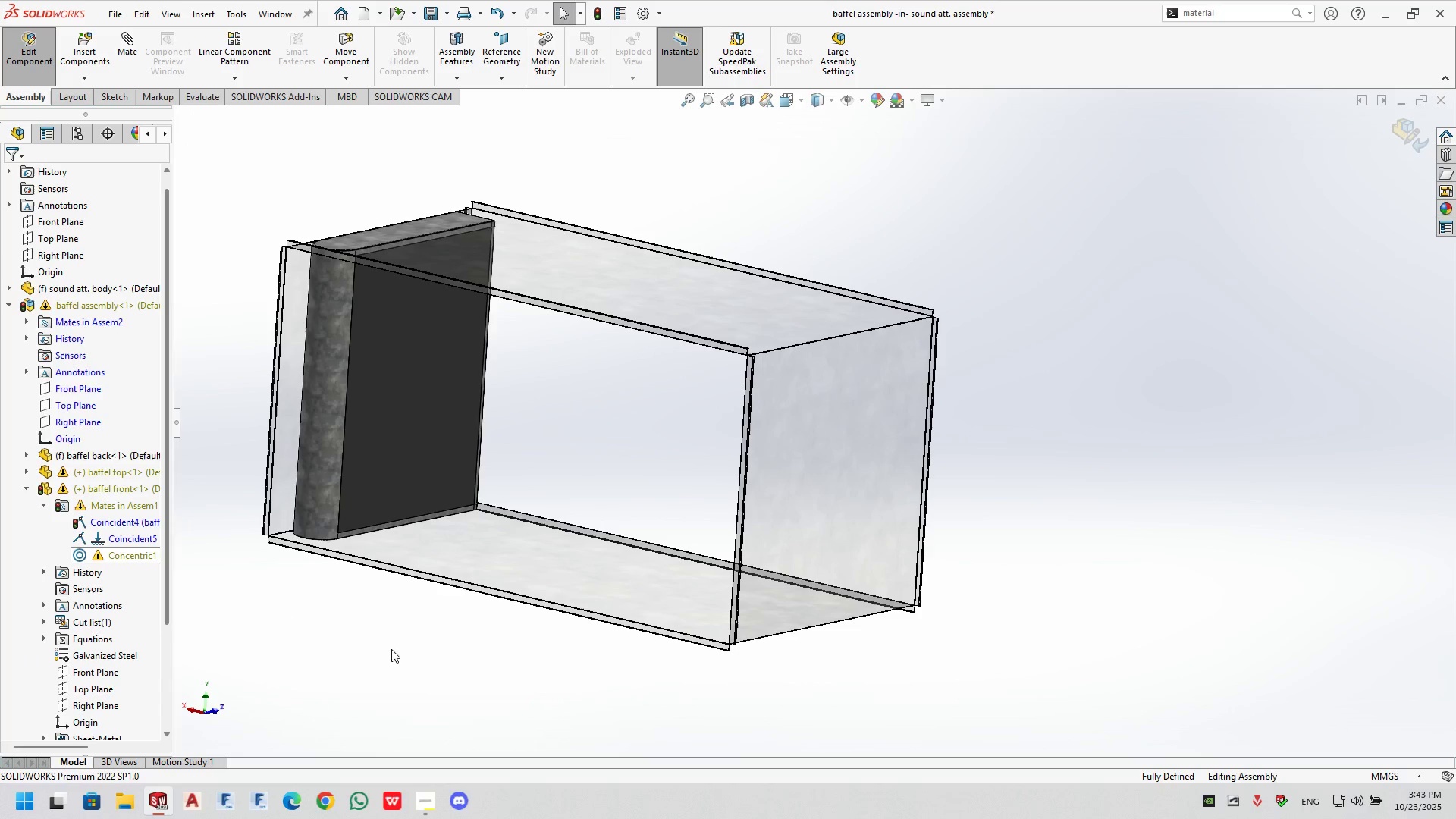 
double_click([138, 555])
 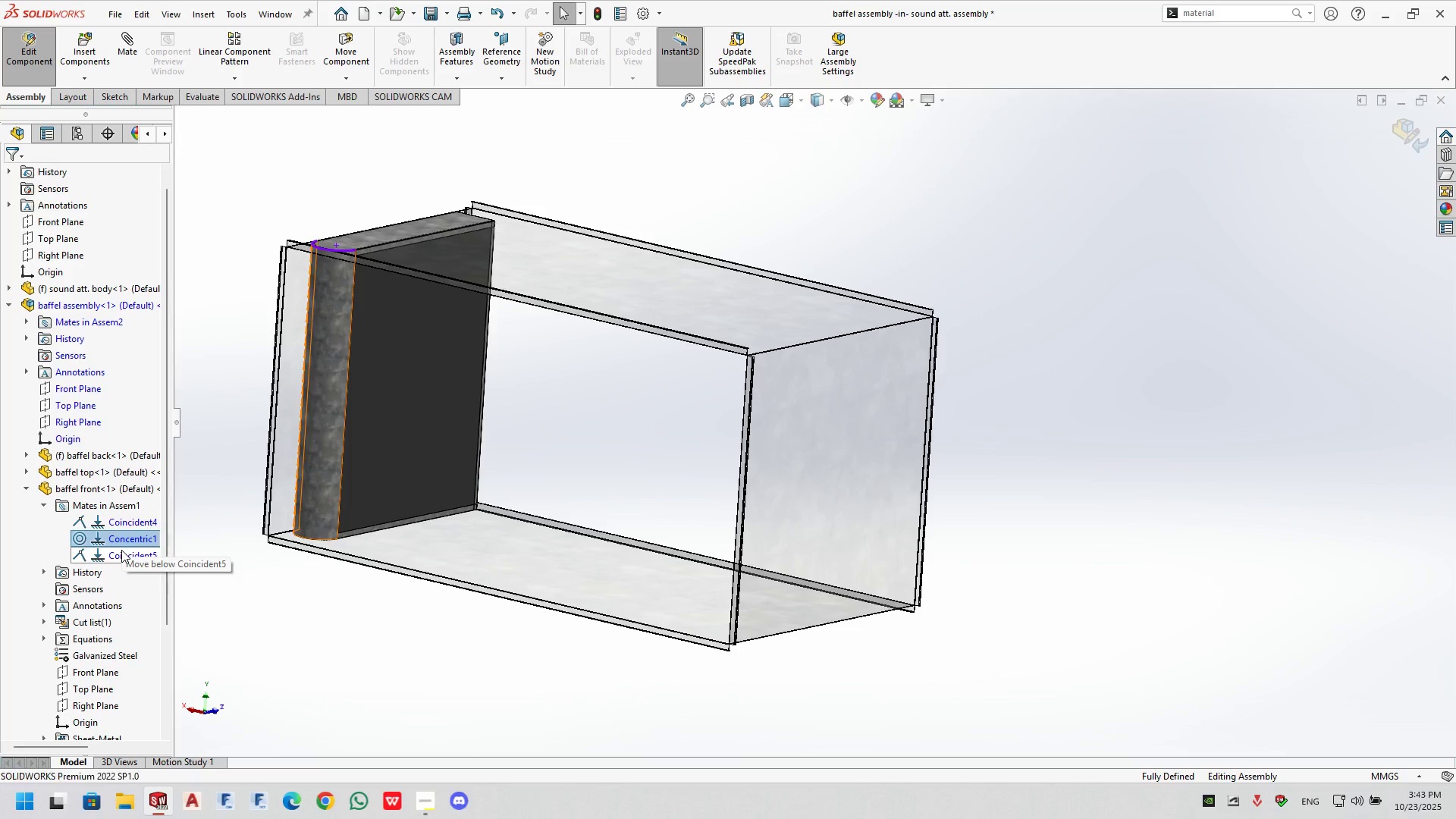 
left_click([121, 548])
 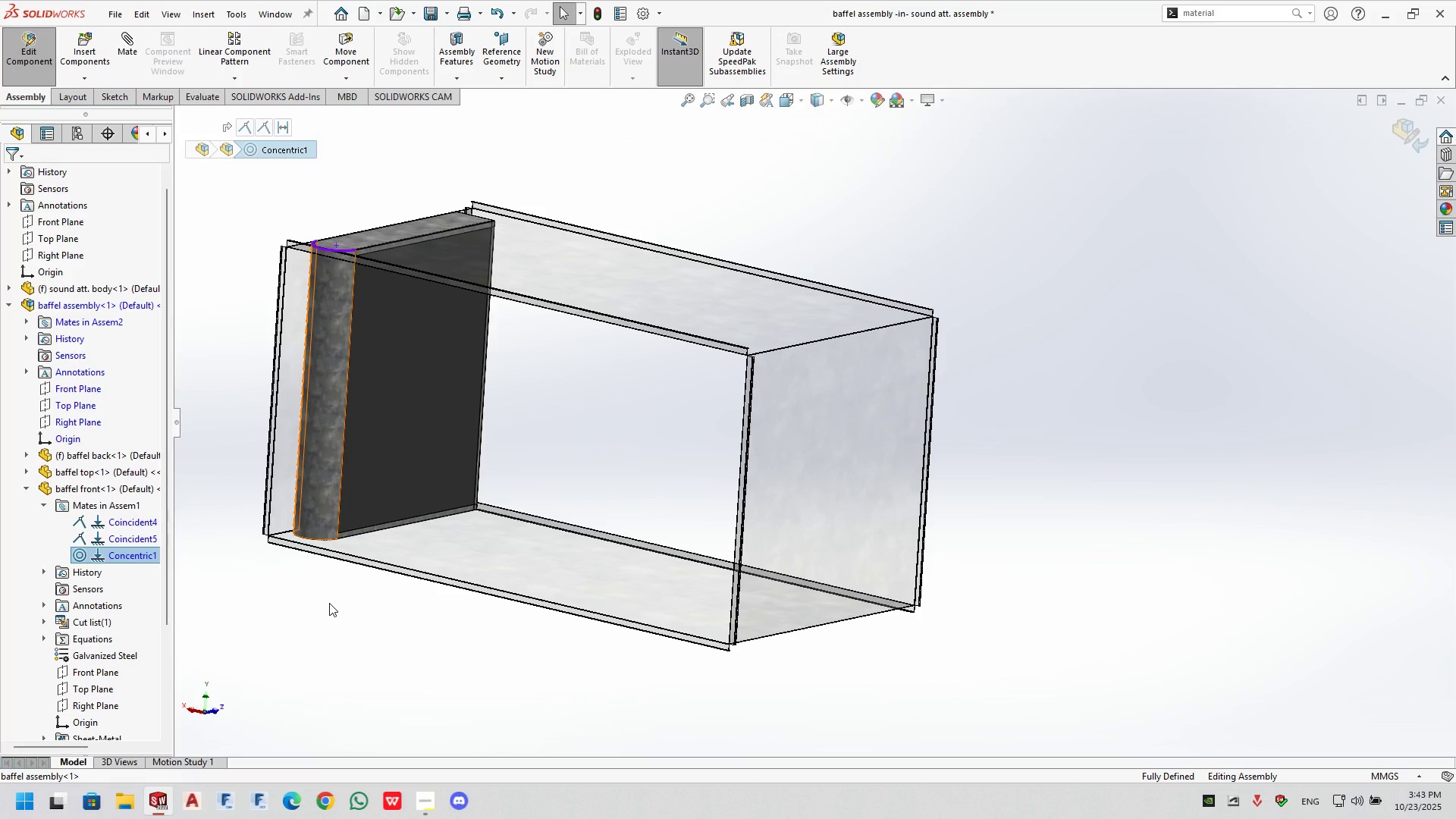 
left_click([329, 603])
 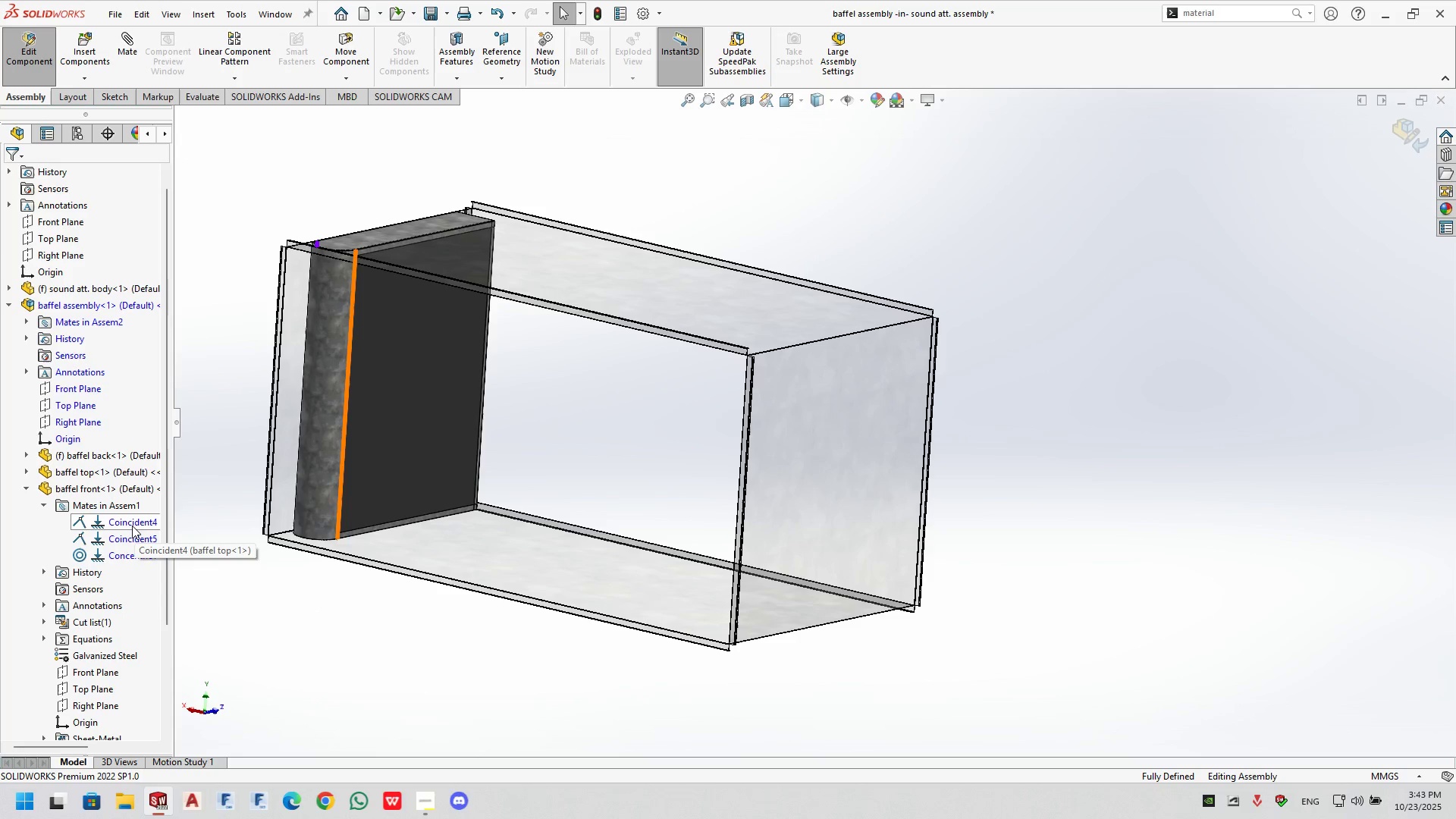 
left_click([131, 526])
 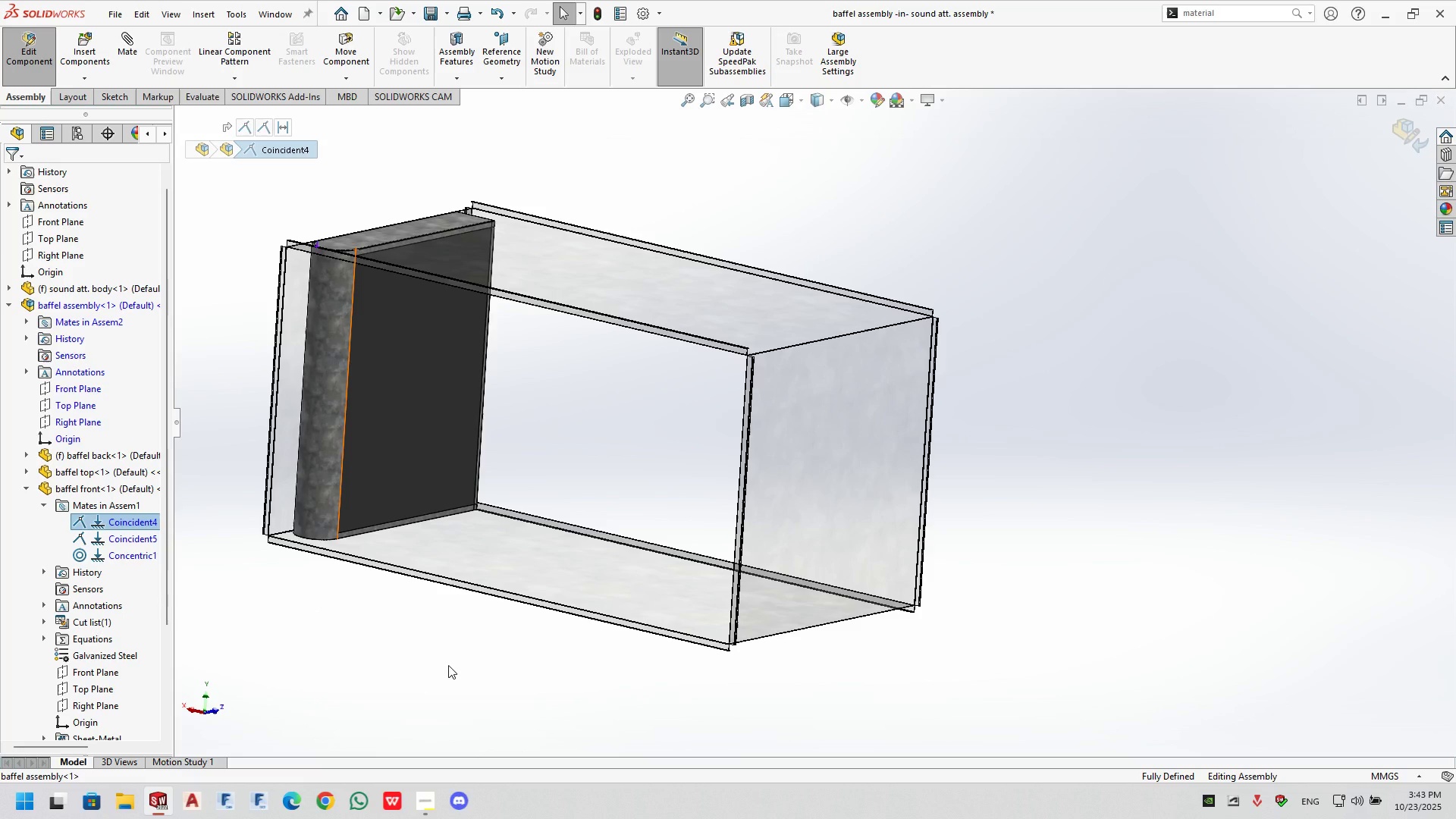 
key(Delete)
 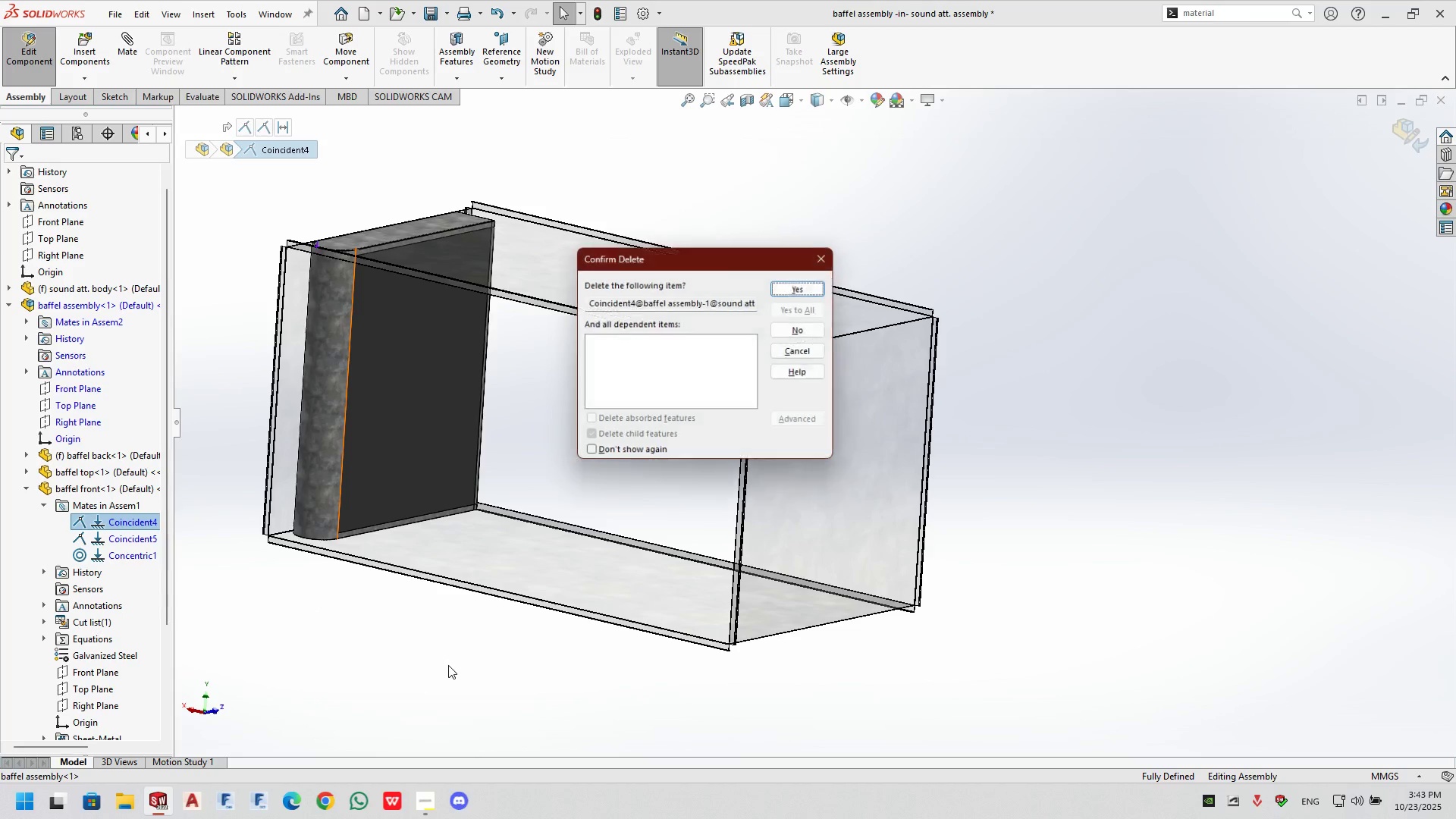 
key(Enter)
 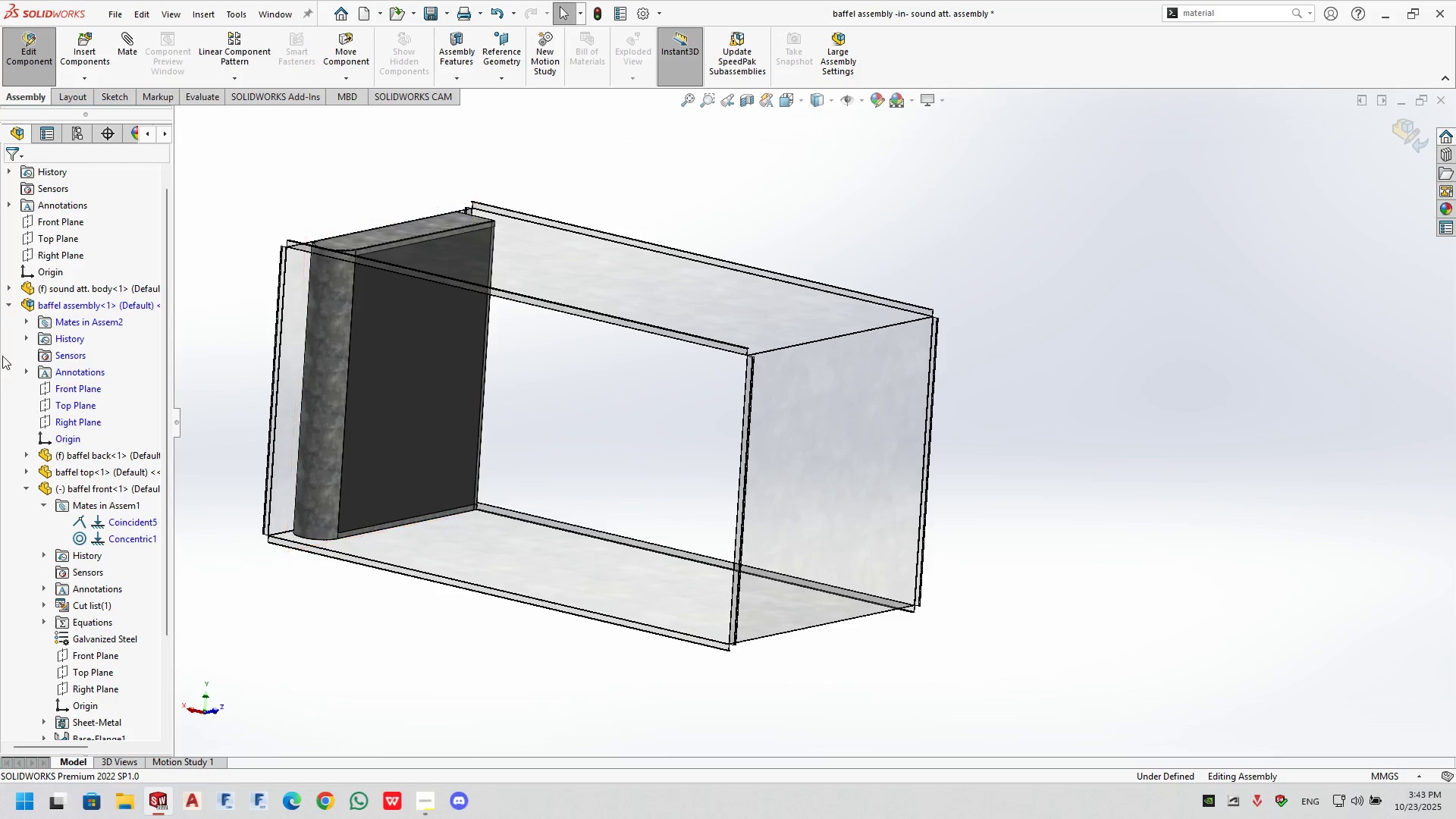 
left_click([8, 309])
 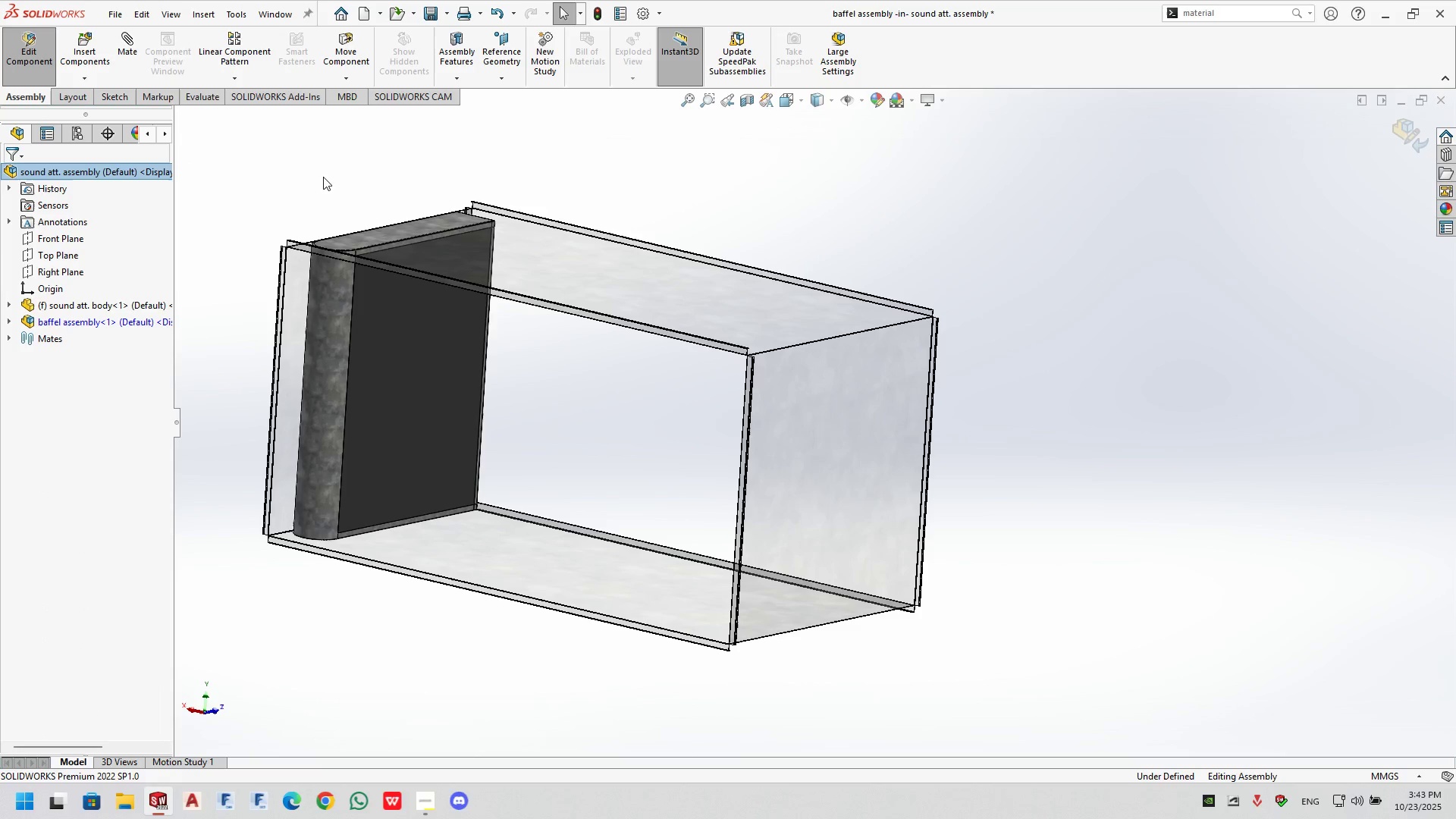 
key(Escape)
 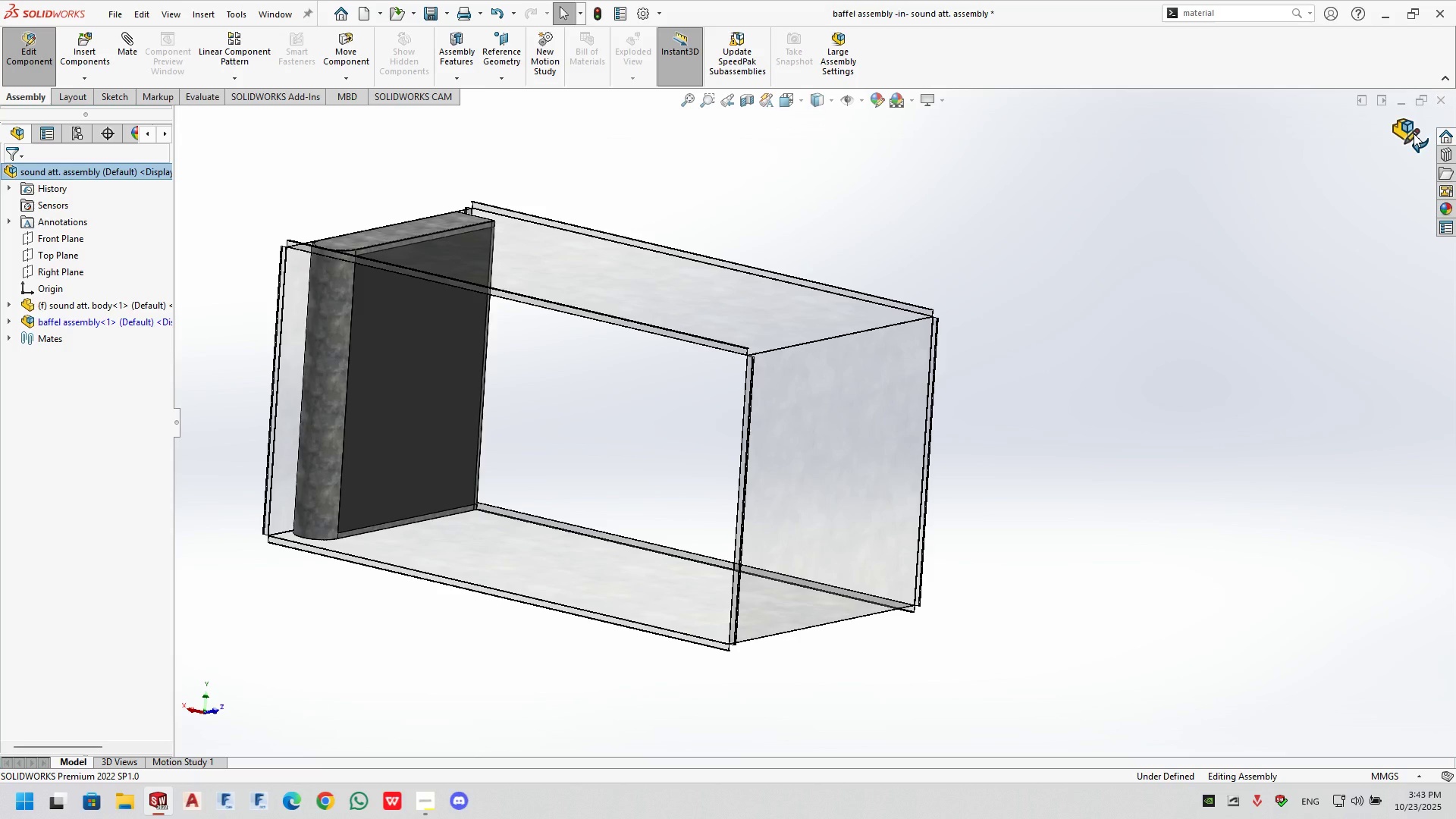 
left_click([1414, 133])
 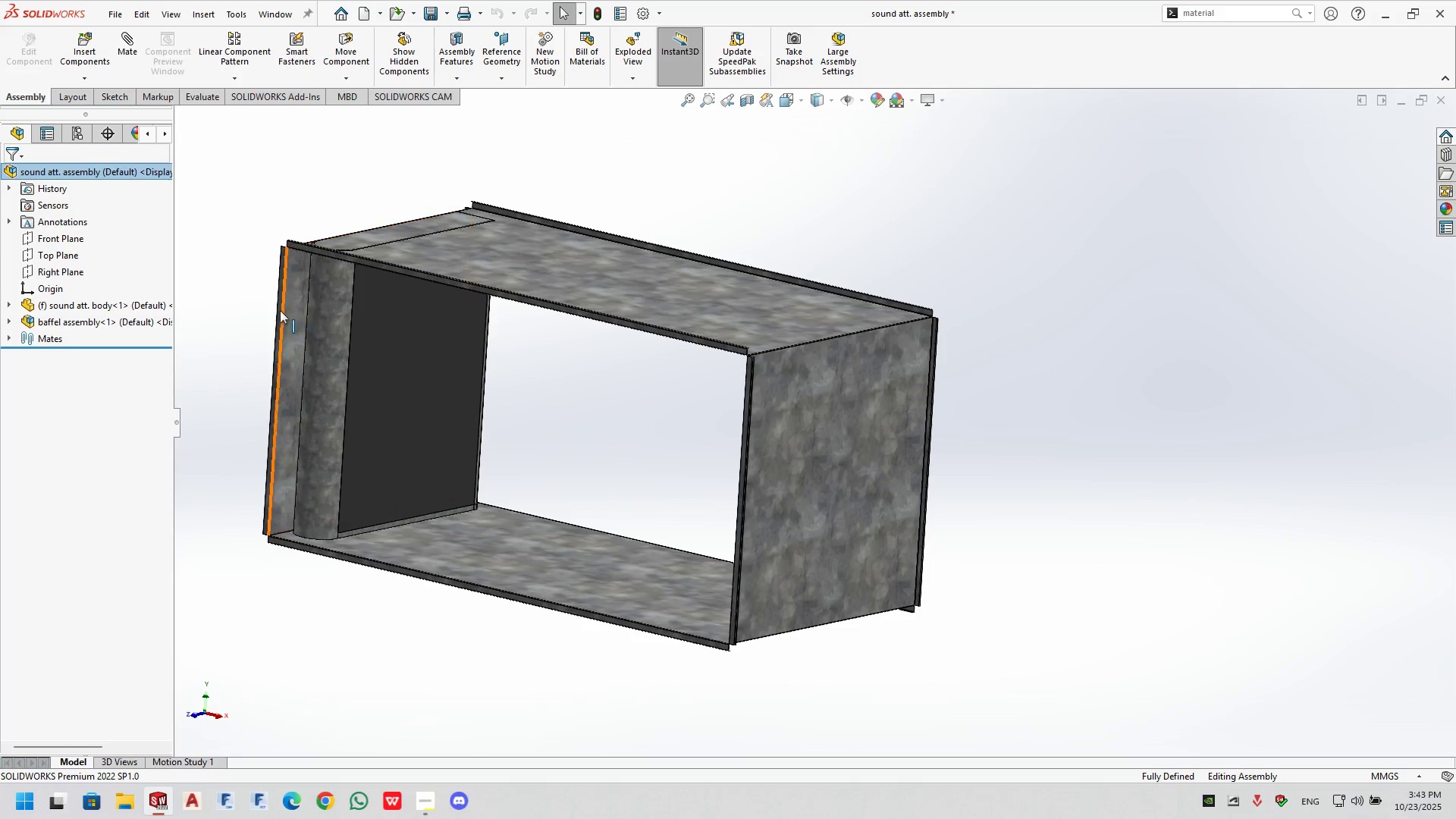 
left_click([237, 279])
 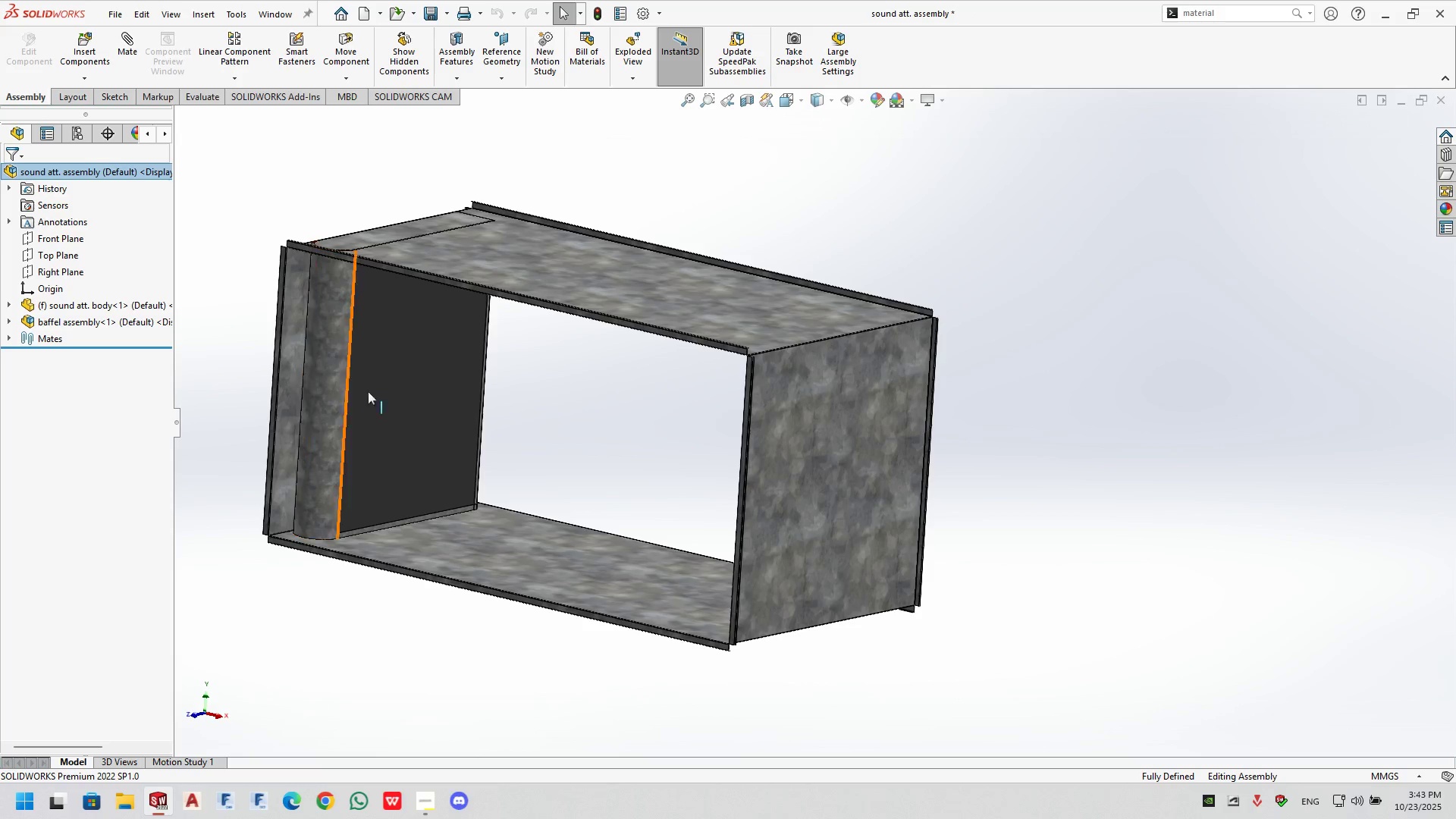 
scroll: coordinate [392, 397], scroll_direction: down, amount: 3.0
 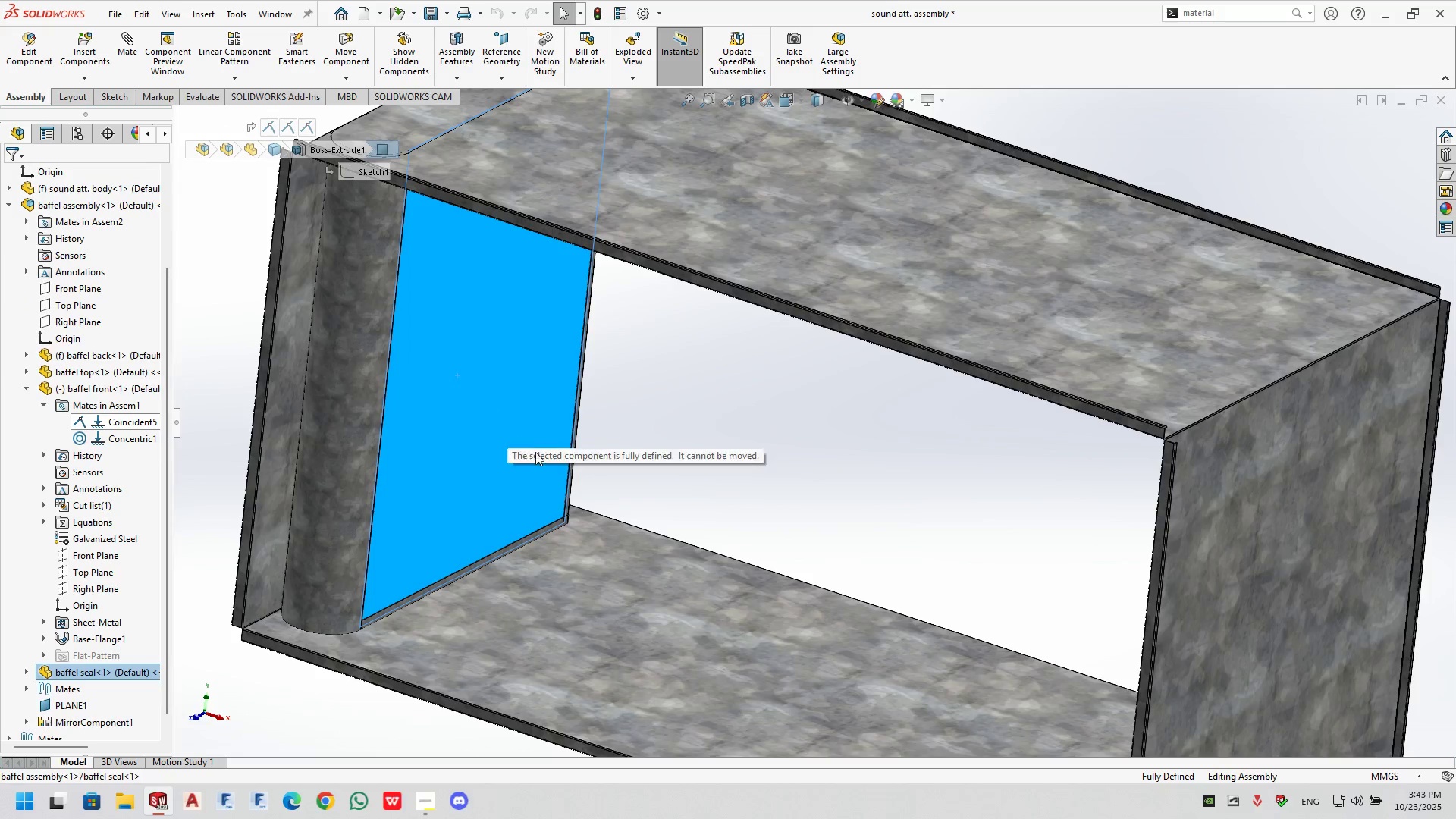 
wait(6.48)
 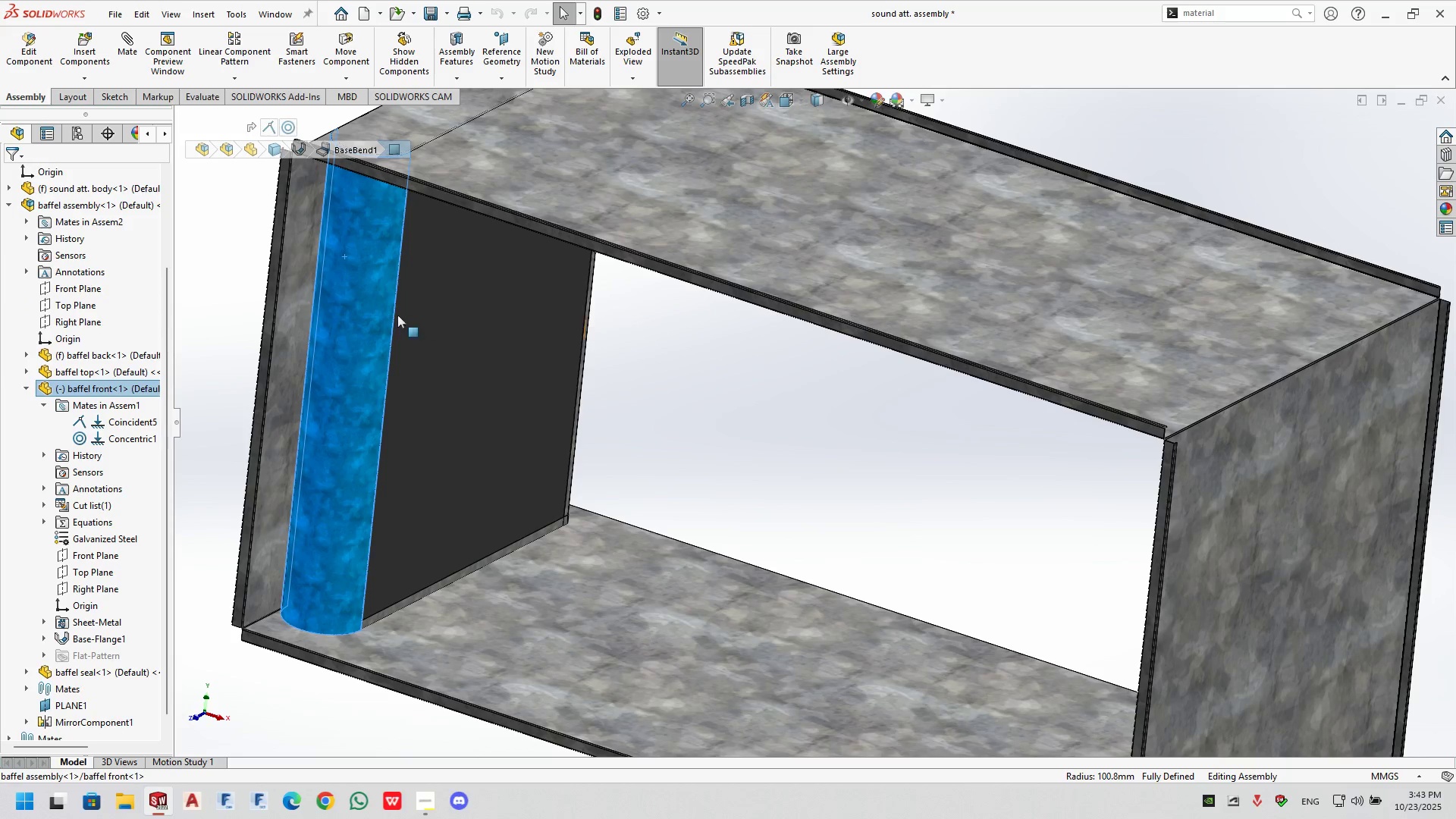 
left_click([80, 391])
 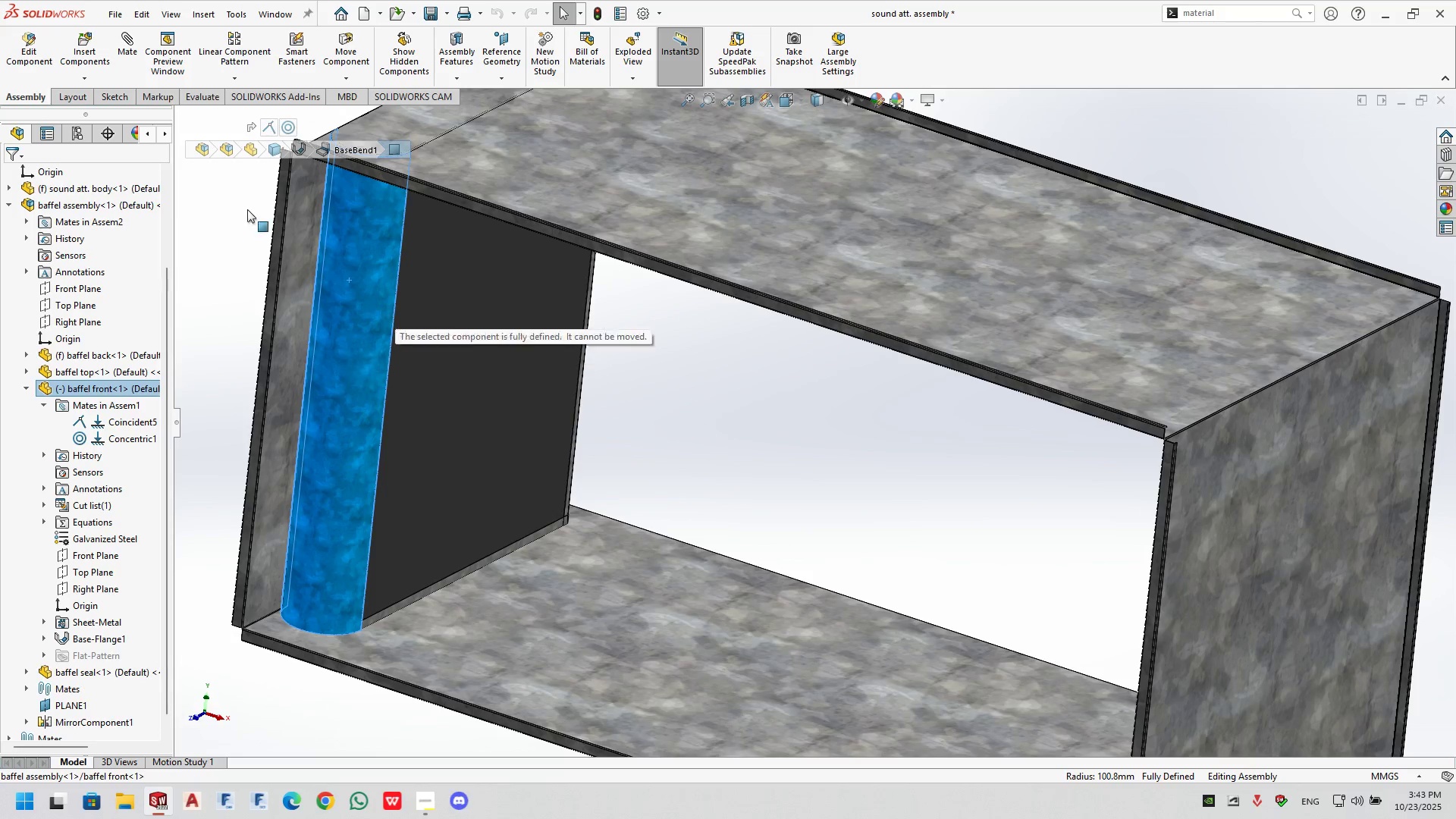 
left_click([717, 388])
 